 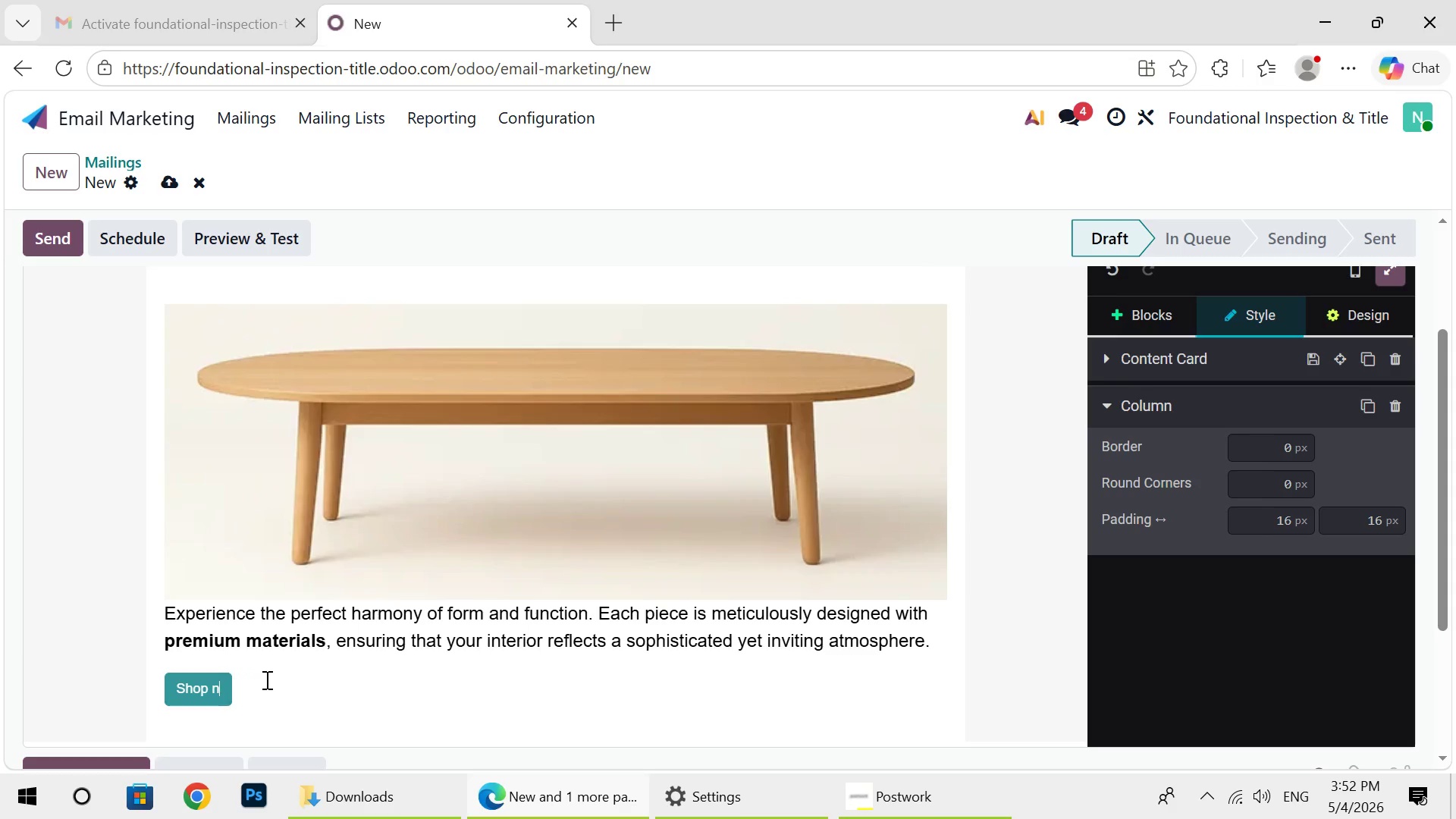 
key(Backspace)
 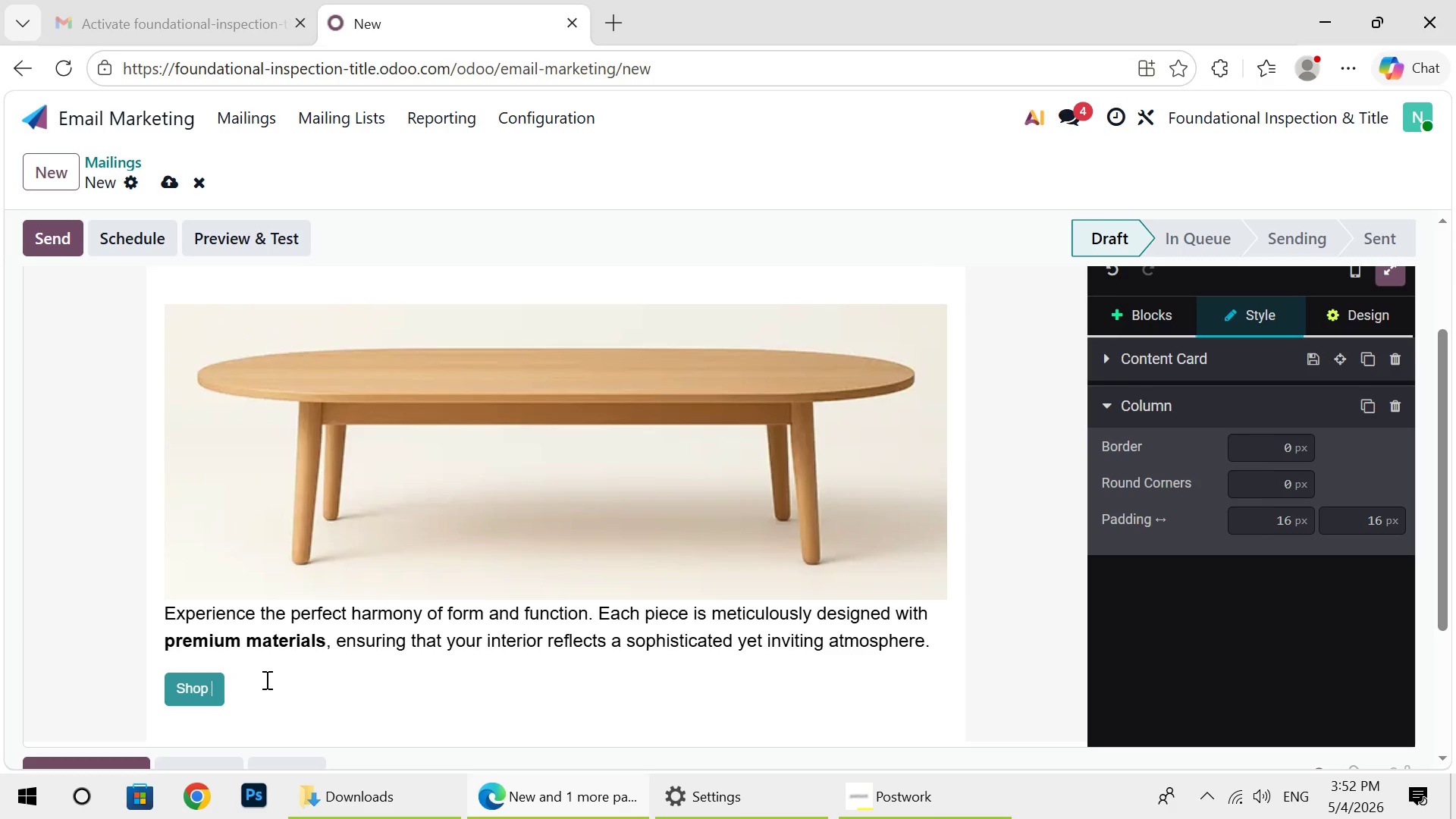 
key(Backspace)
 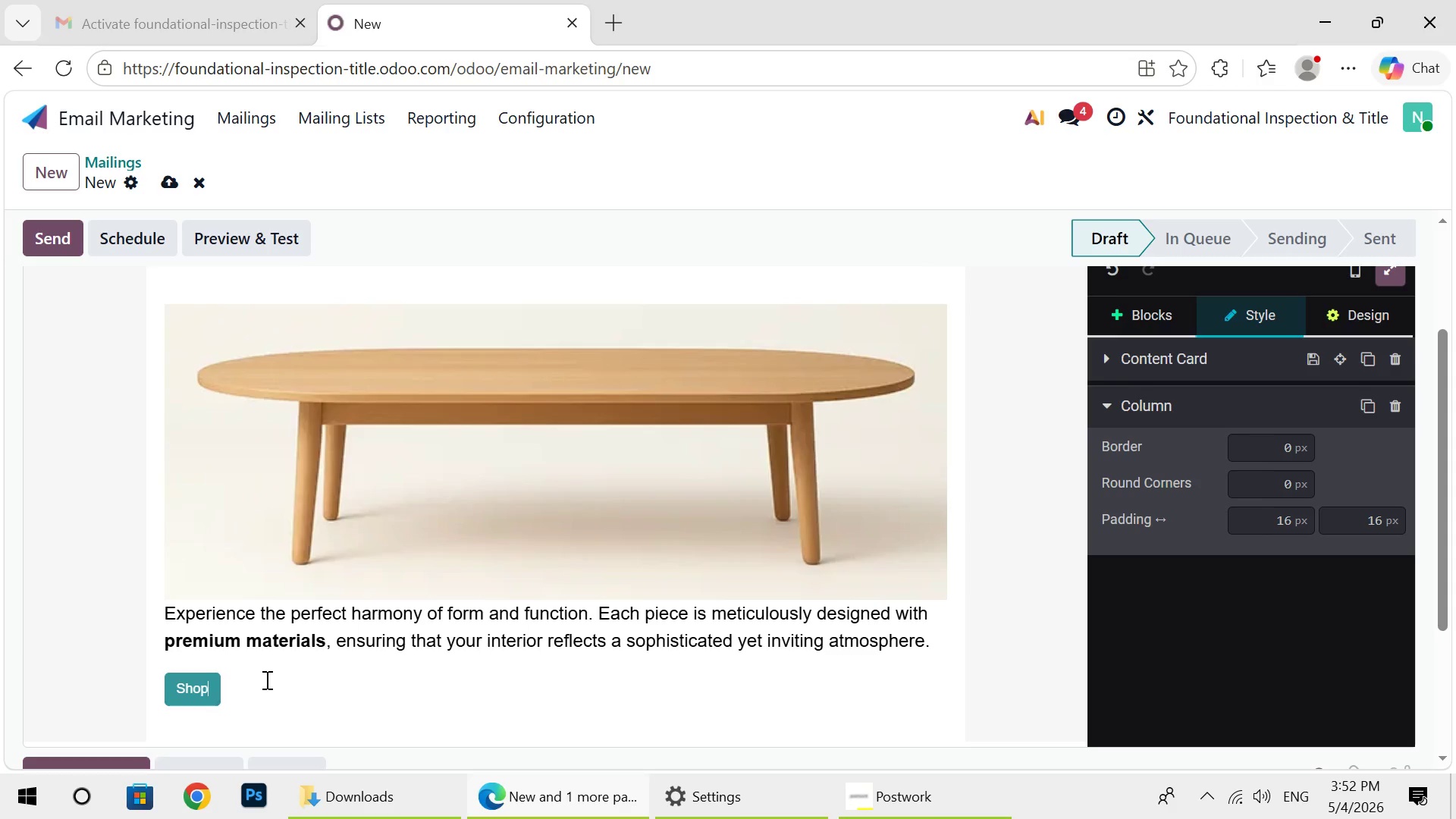 
key(Backspace)
 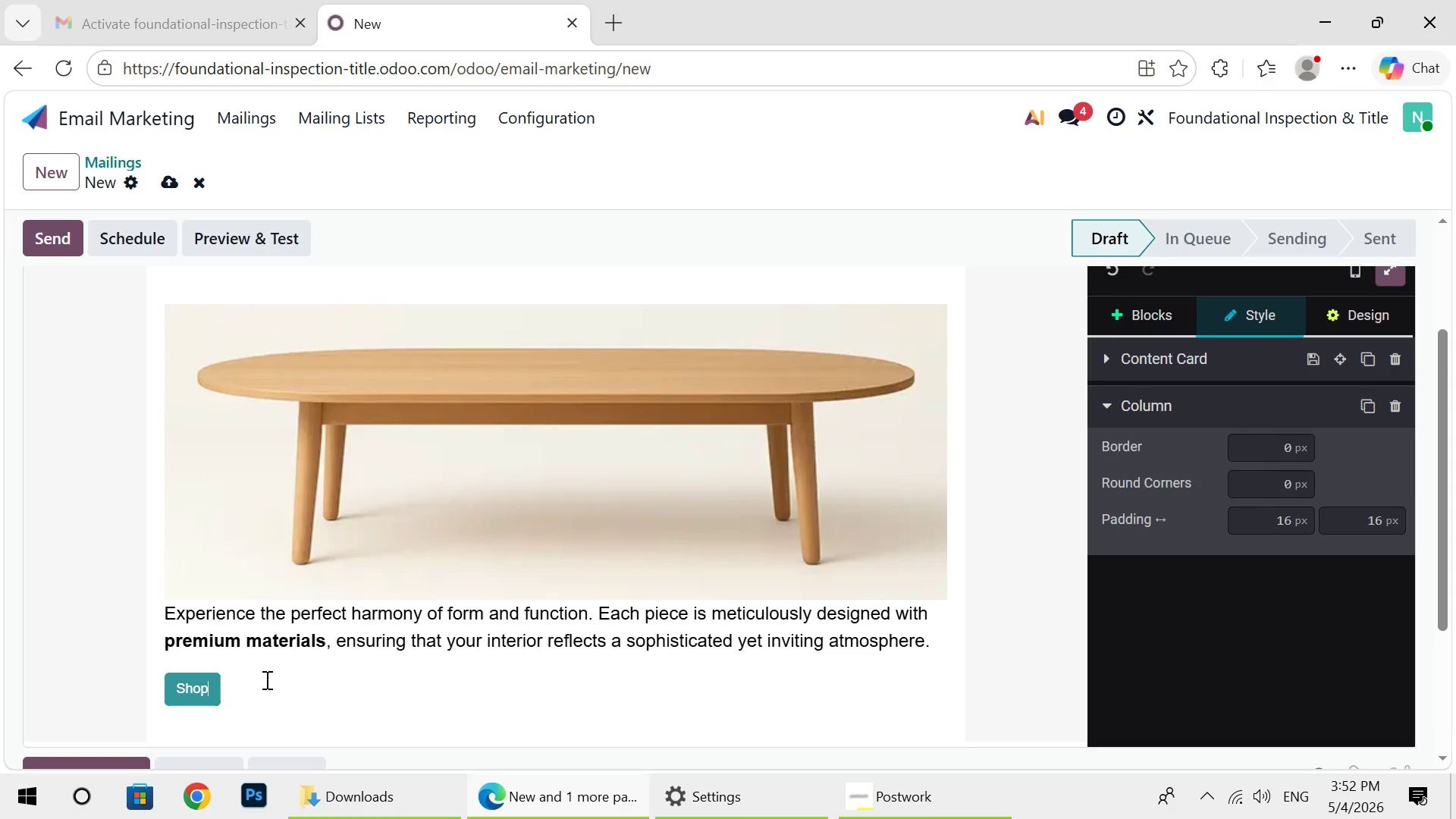 
key(Backspace)
 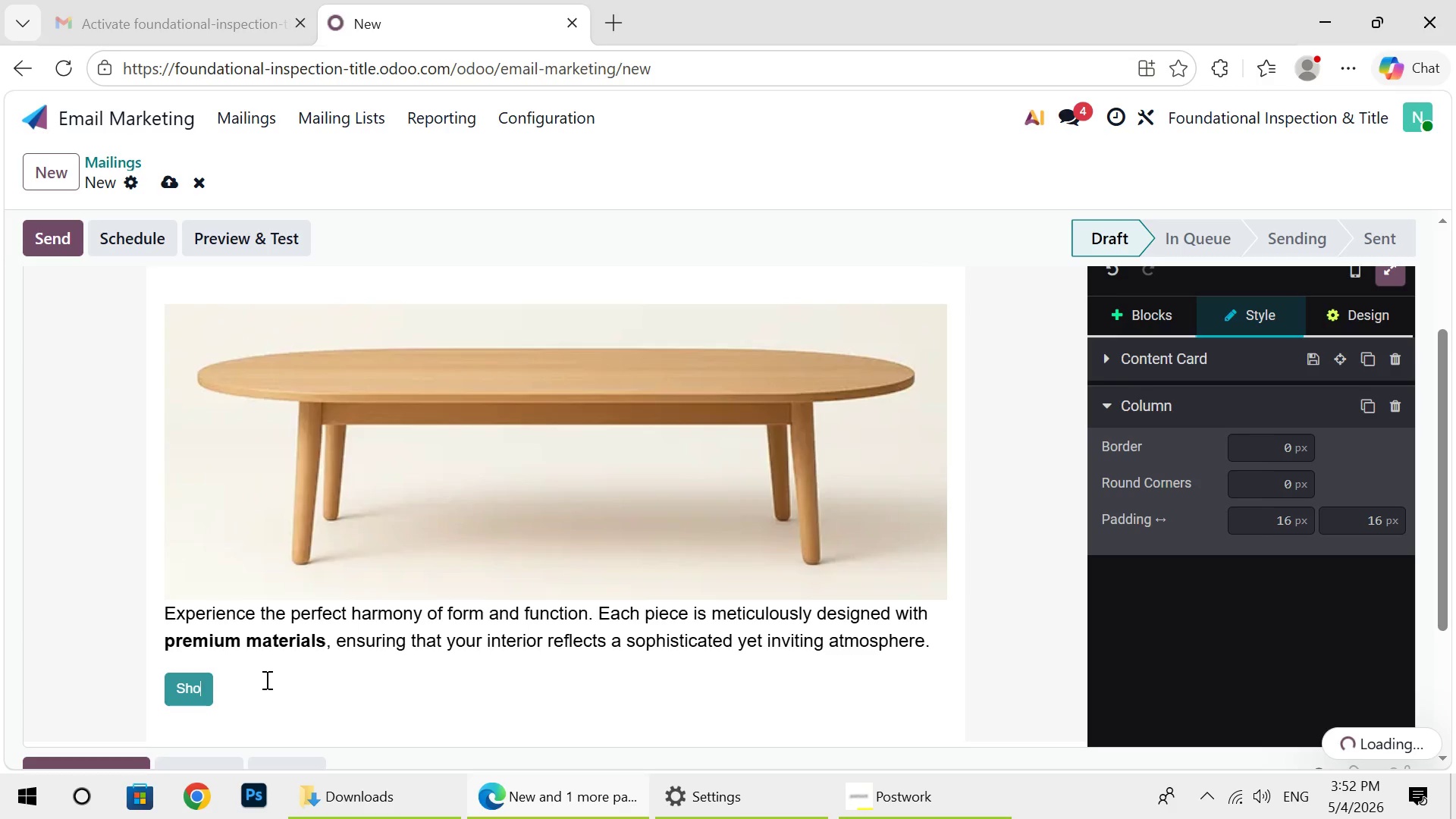 
key(Backspace)
 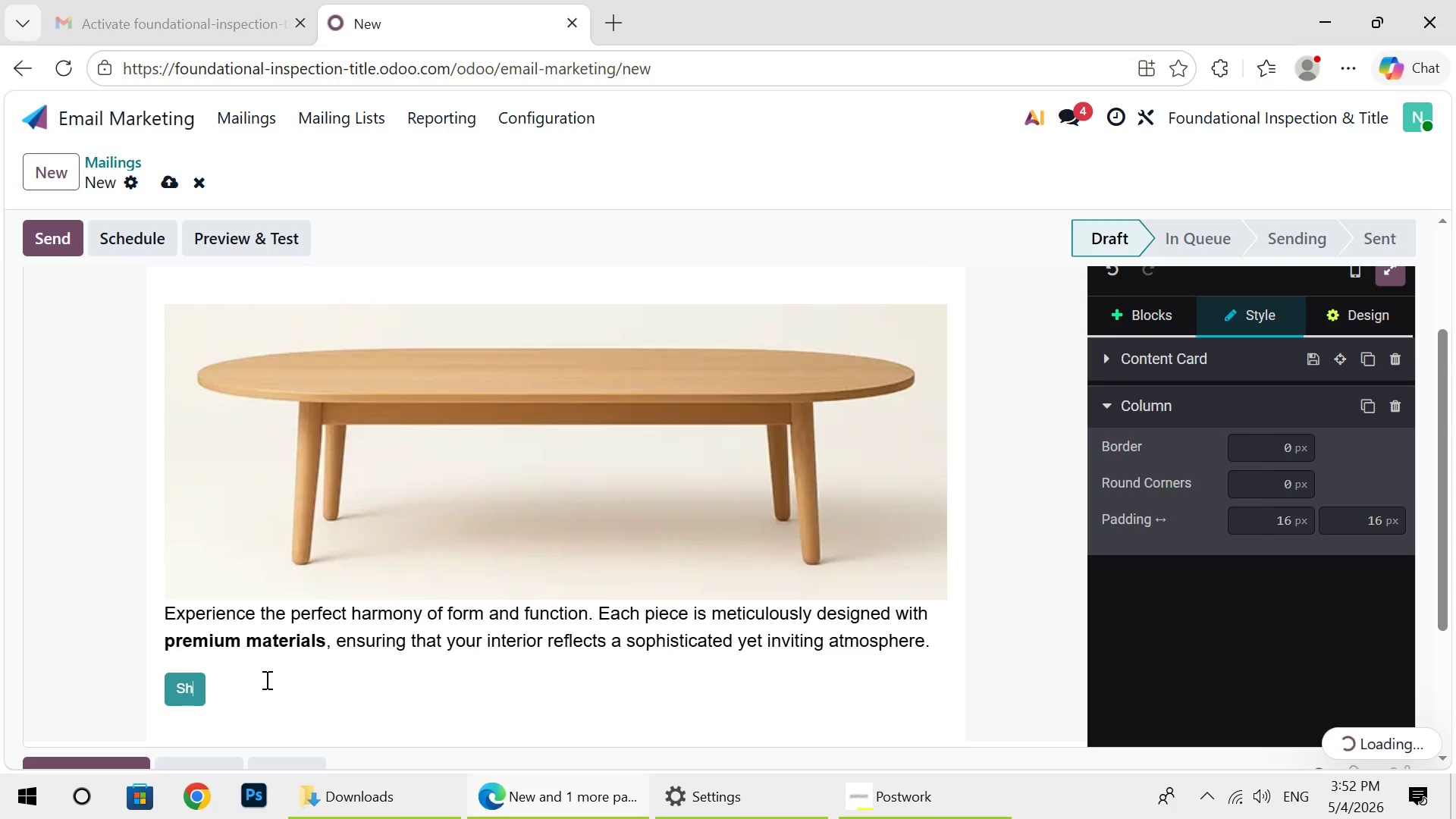 
key(Backspace)
 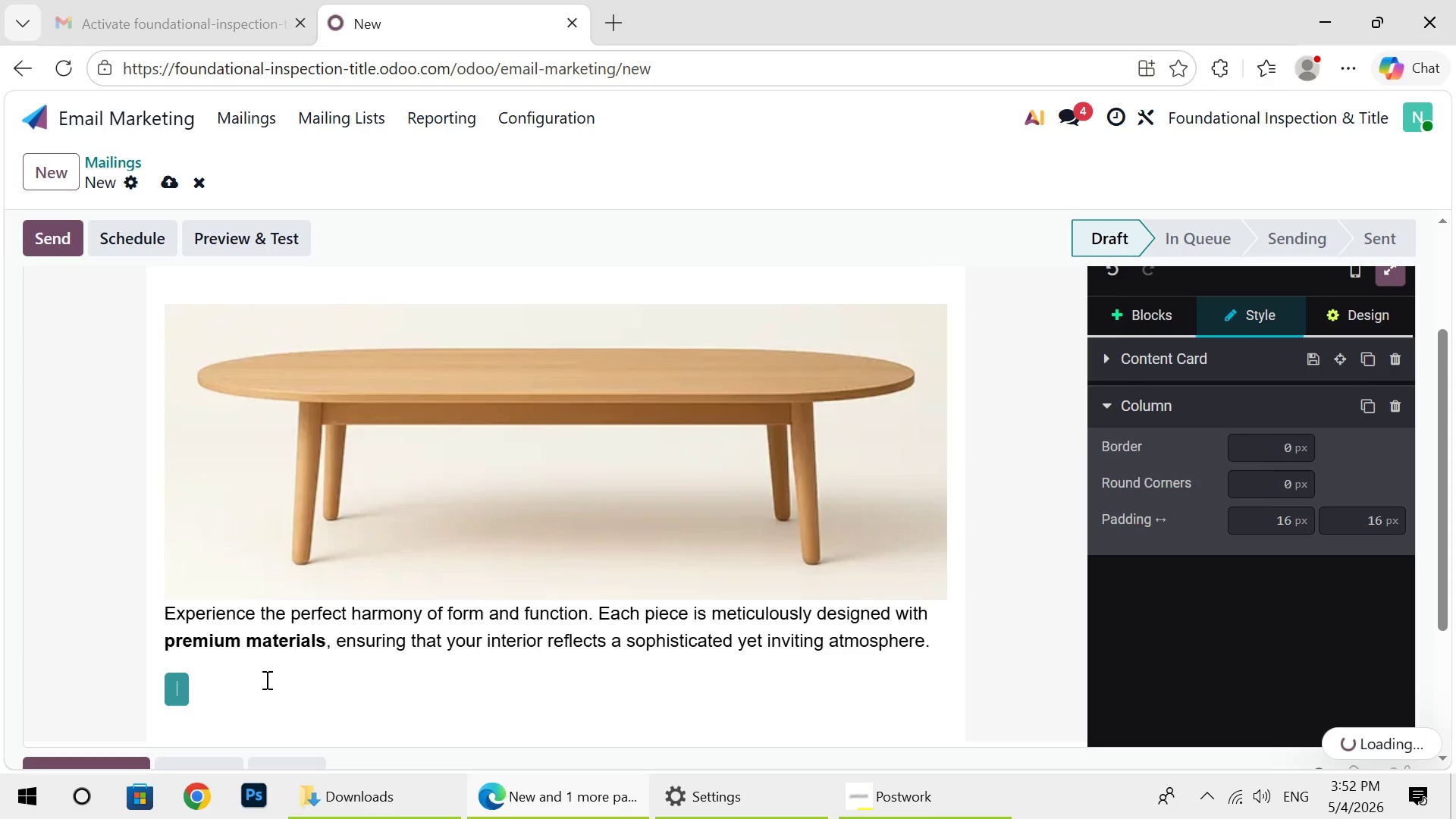 
key(Backspace)
 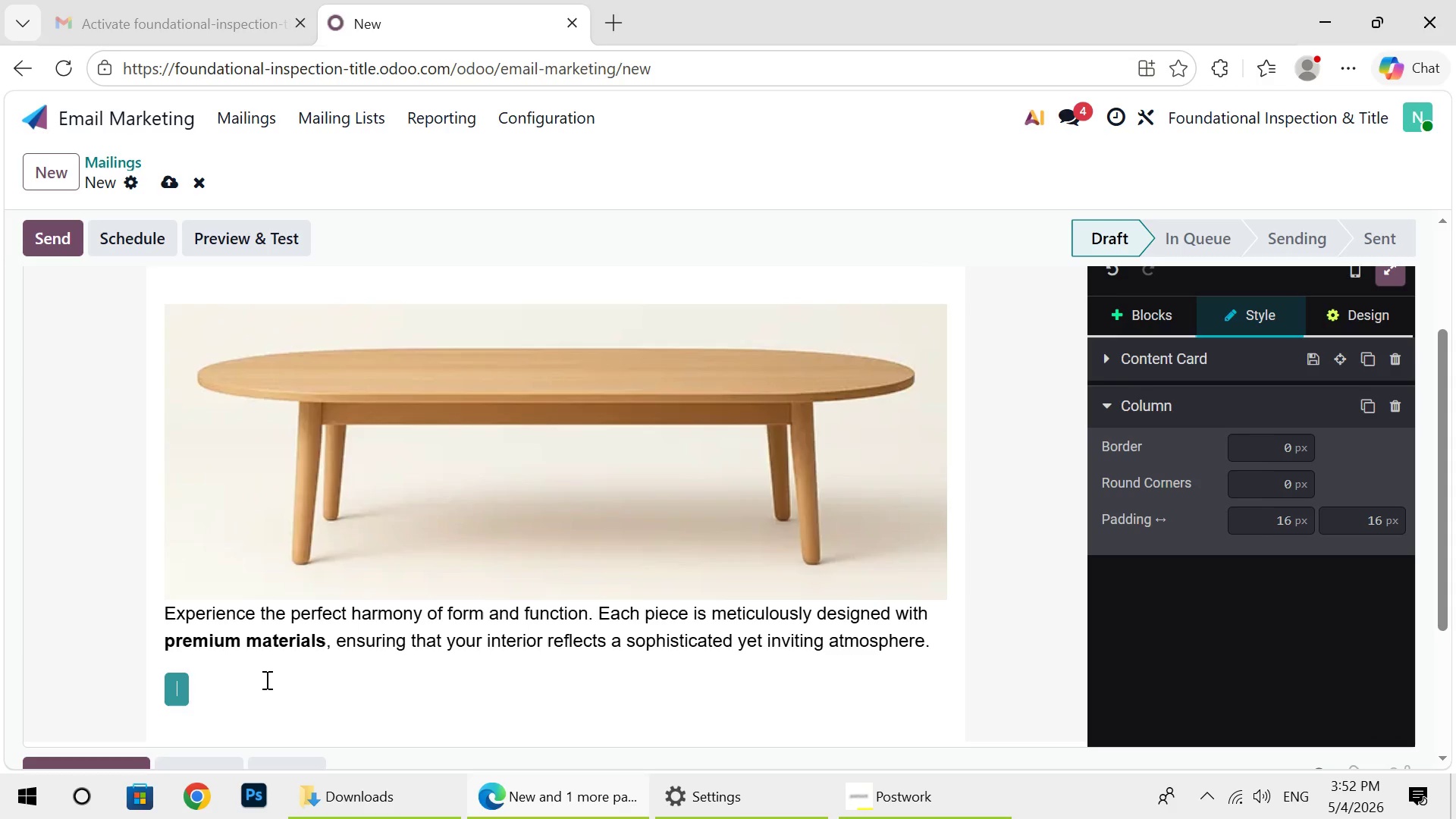 
key(Backspace)
 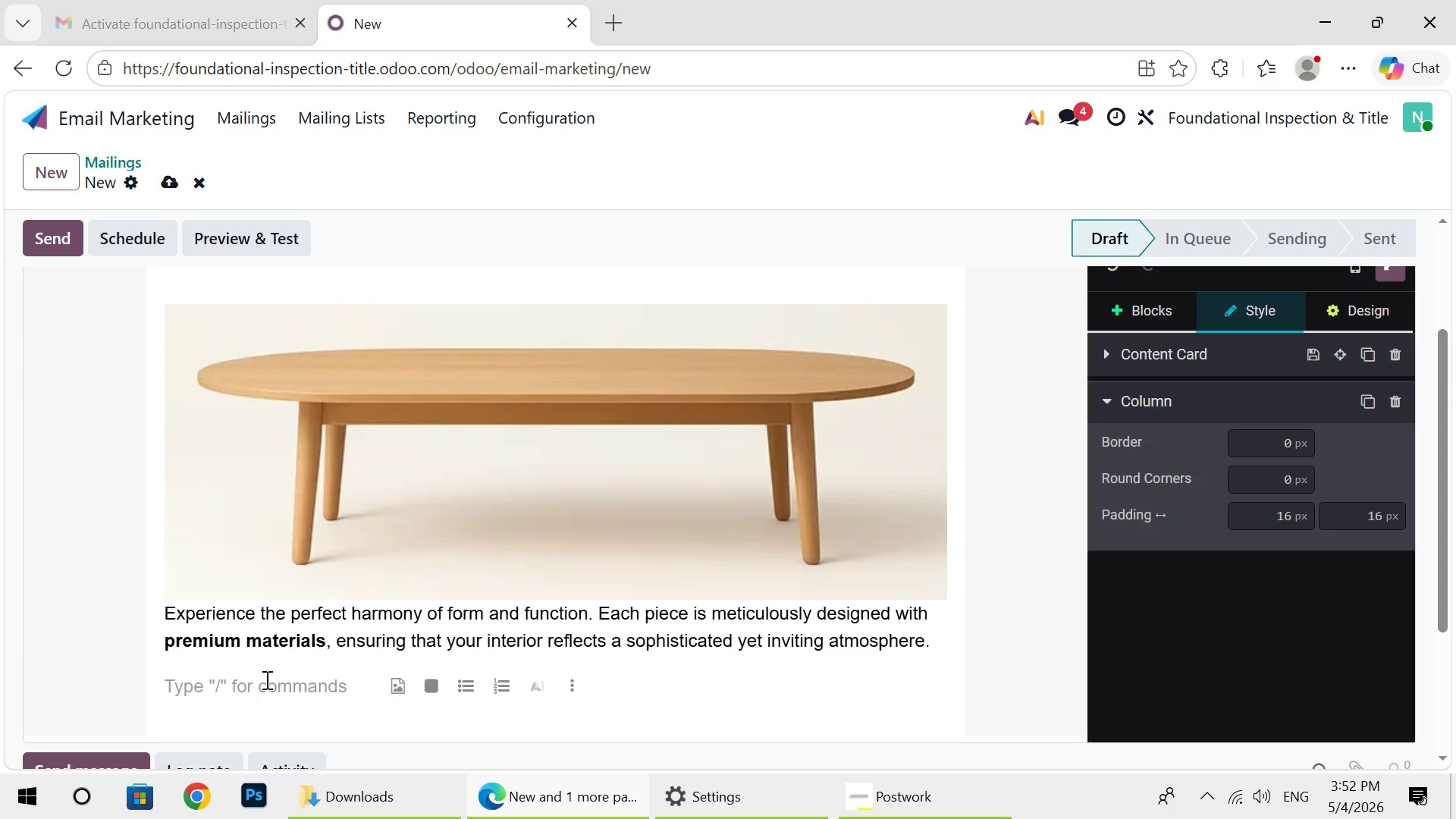 
key(Backspace)
 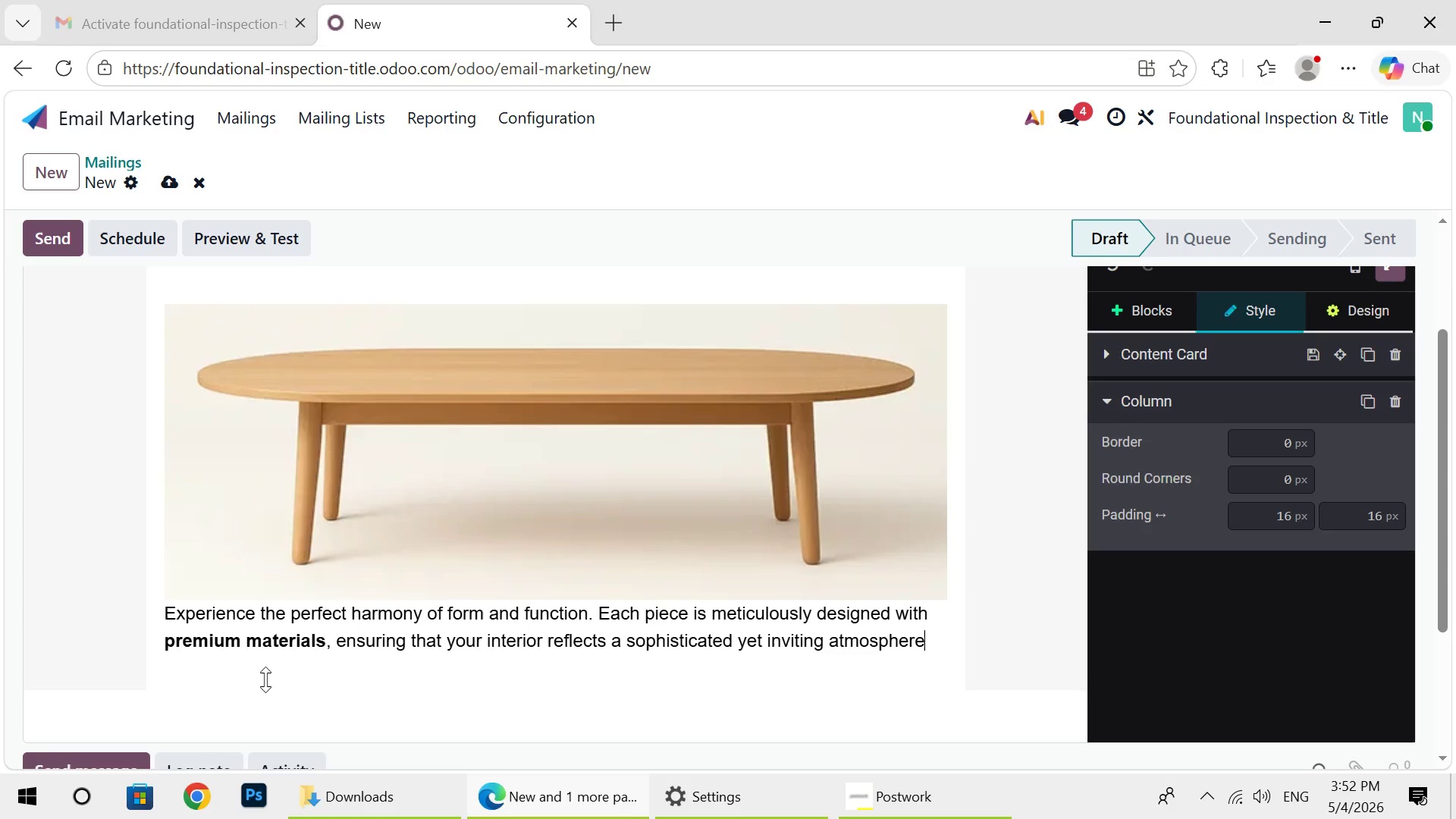 
key(Backspace)
 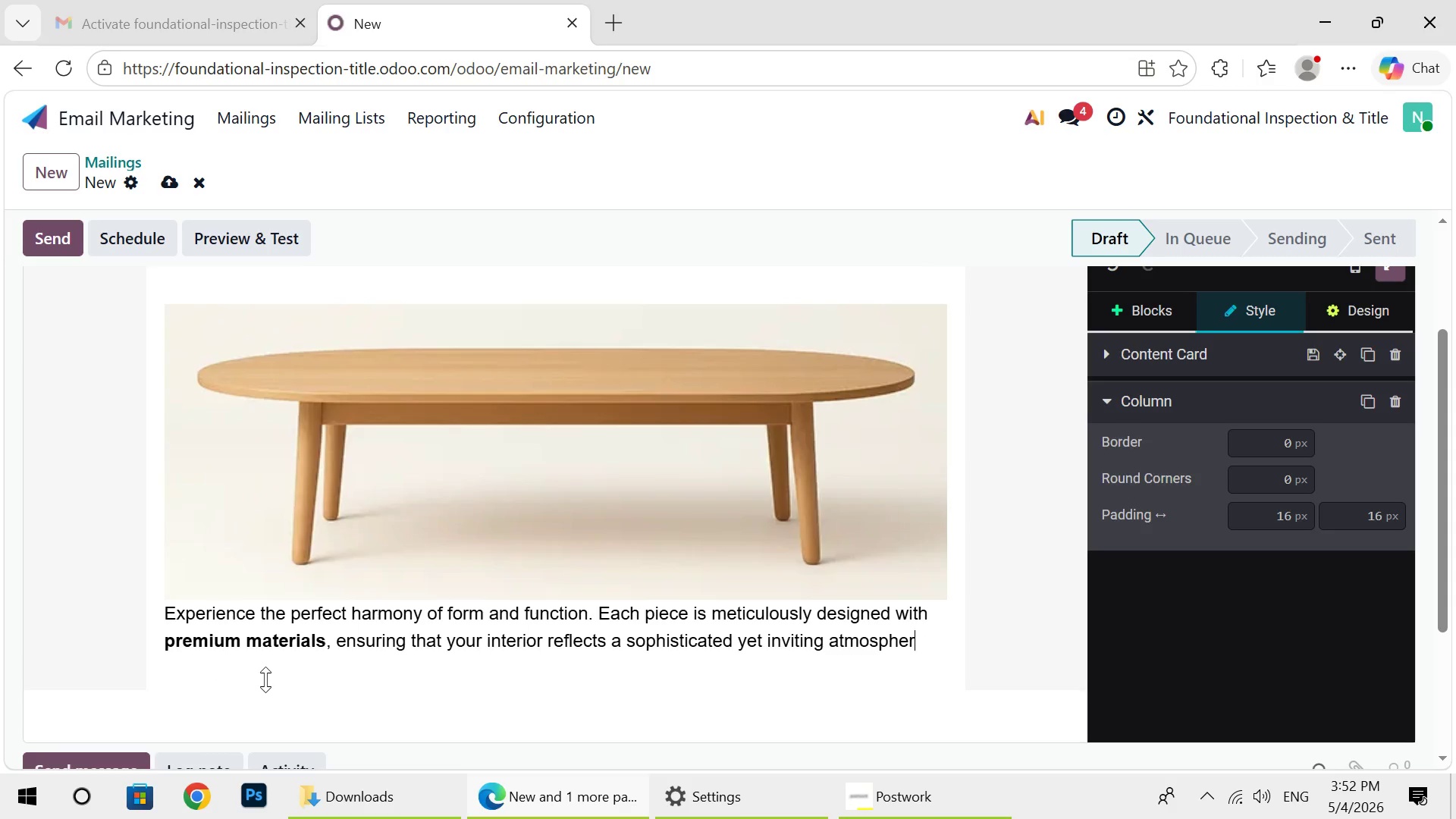 
key(Backspace)
 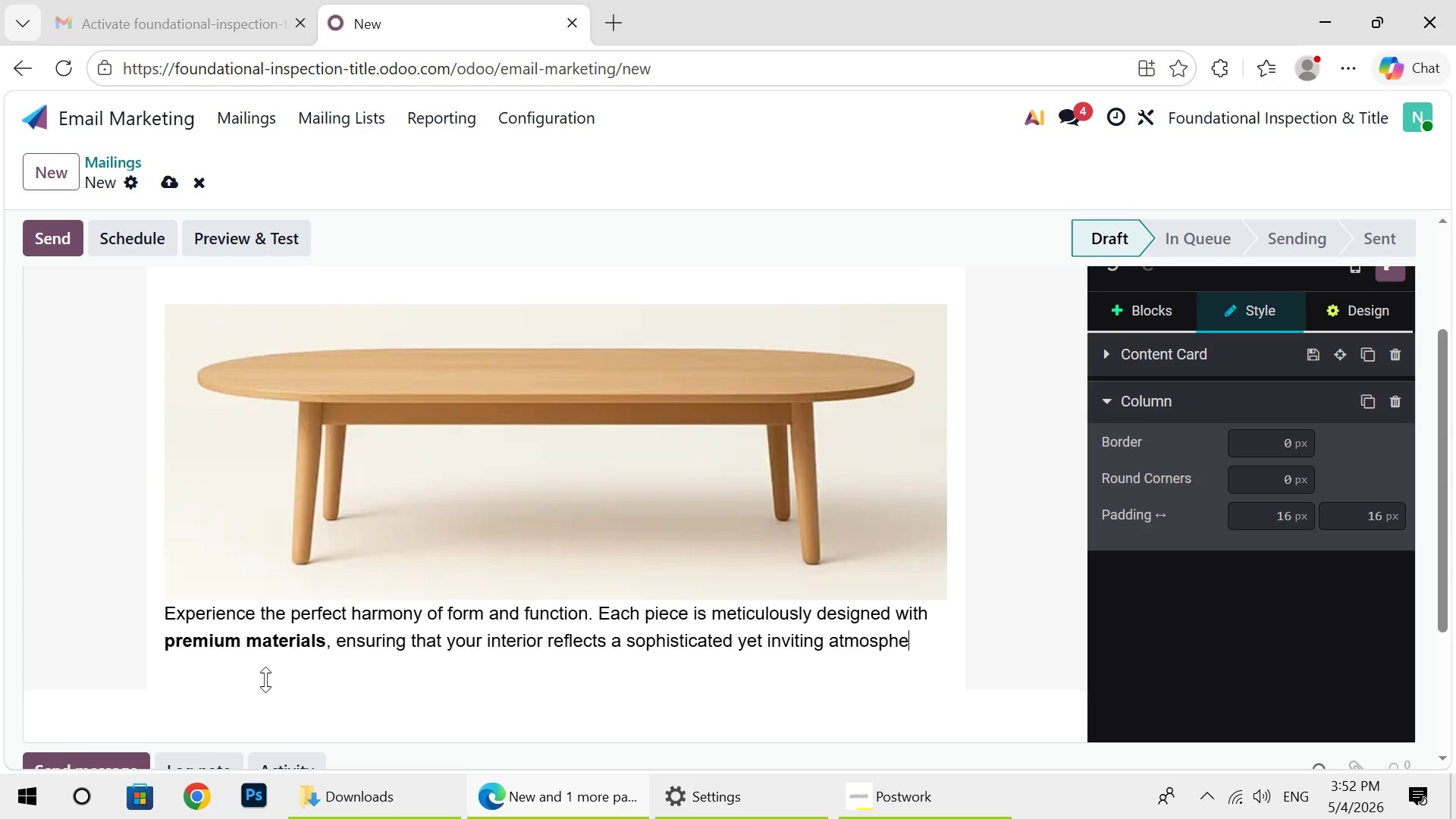 
key(Backspace)
 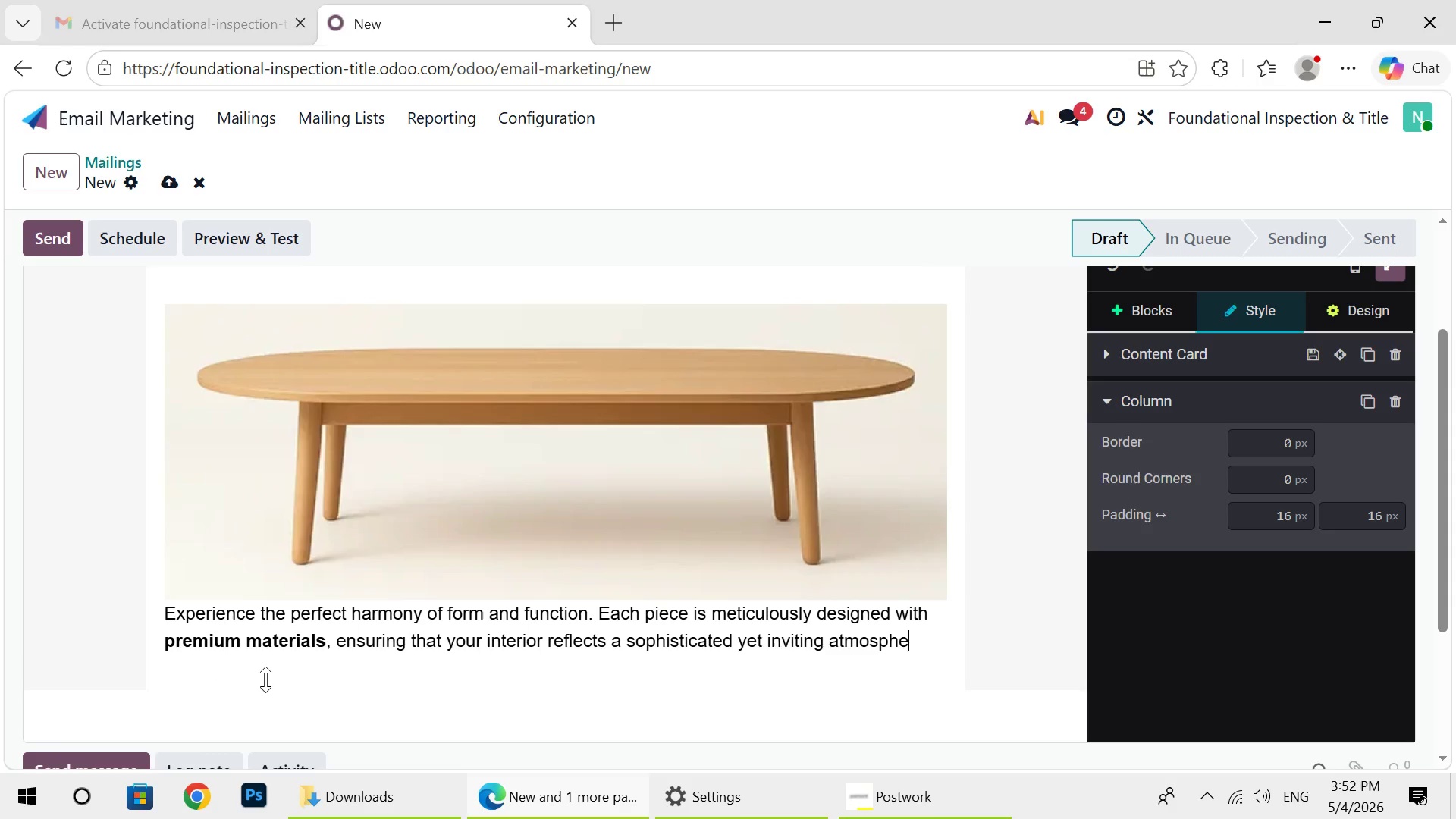 
key(Backspace)
 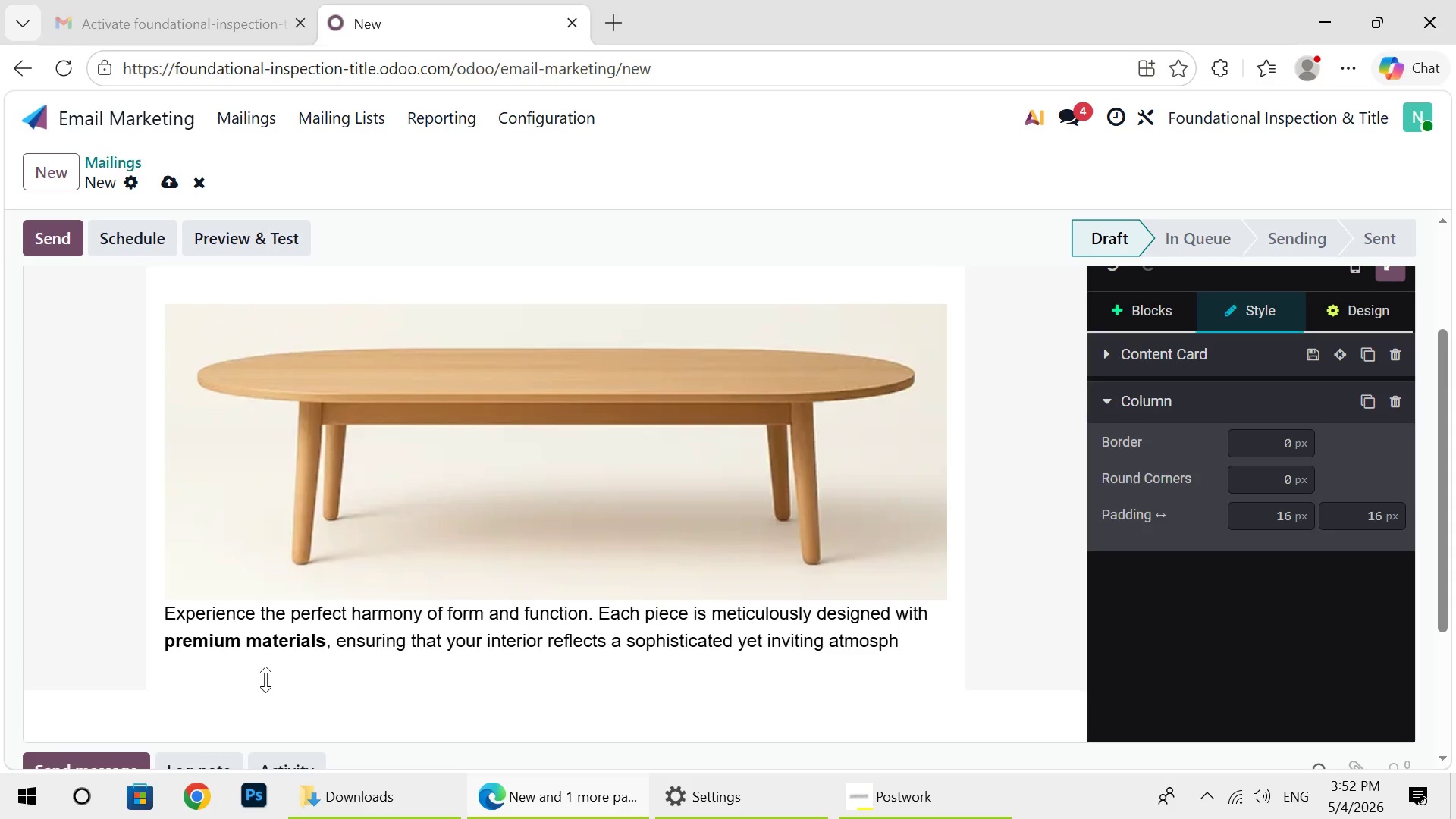 
key(Backspace)
 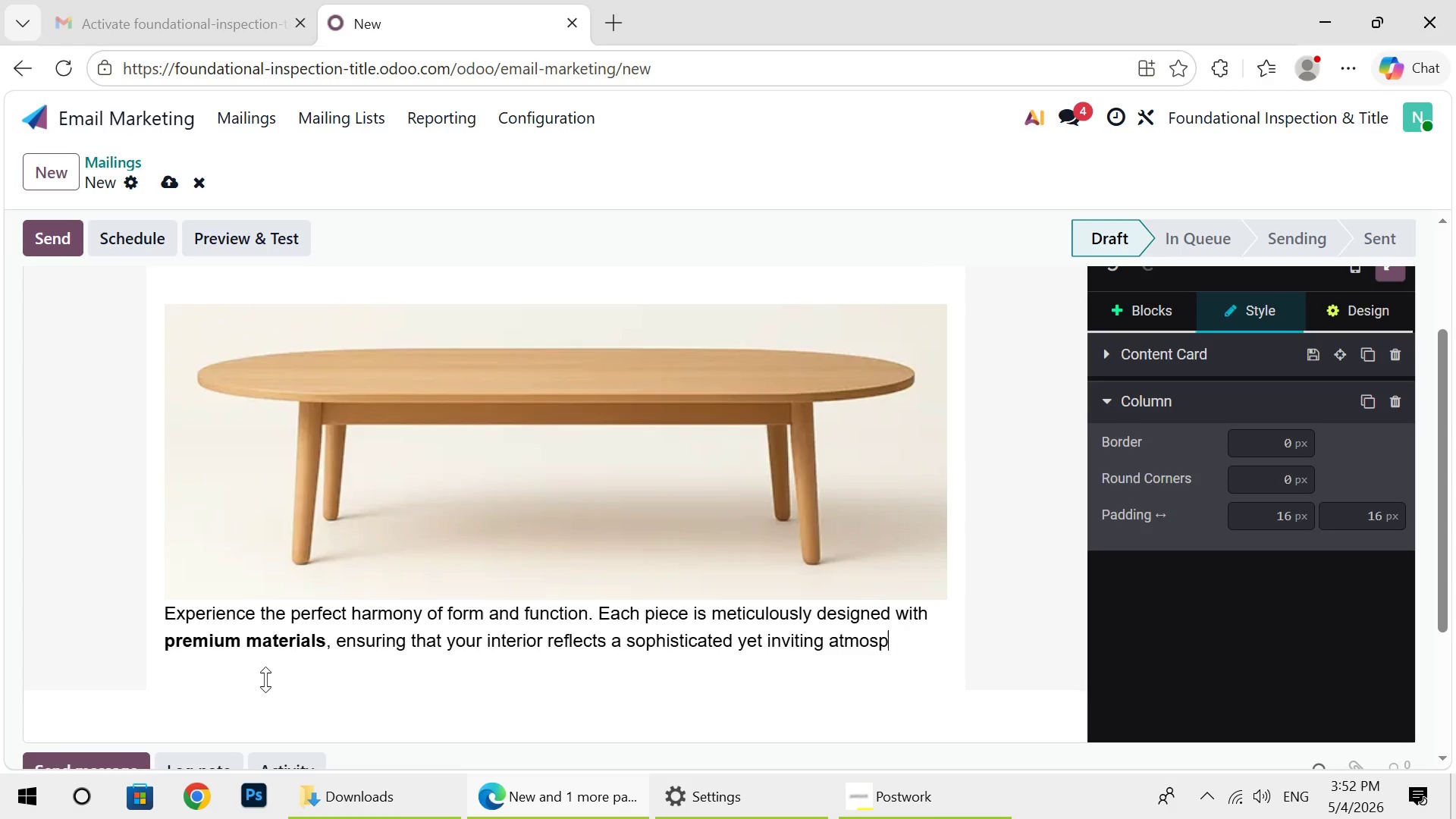 
key(Backspace)
 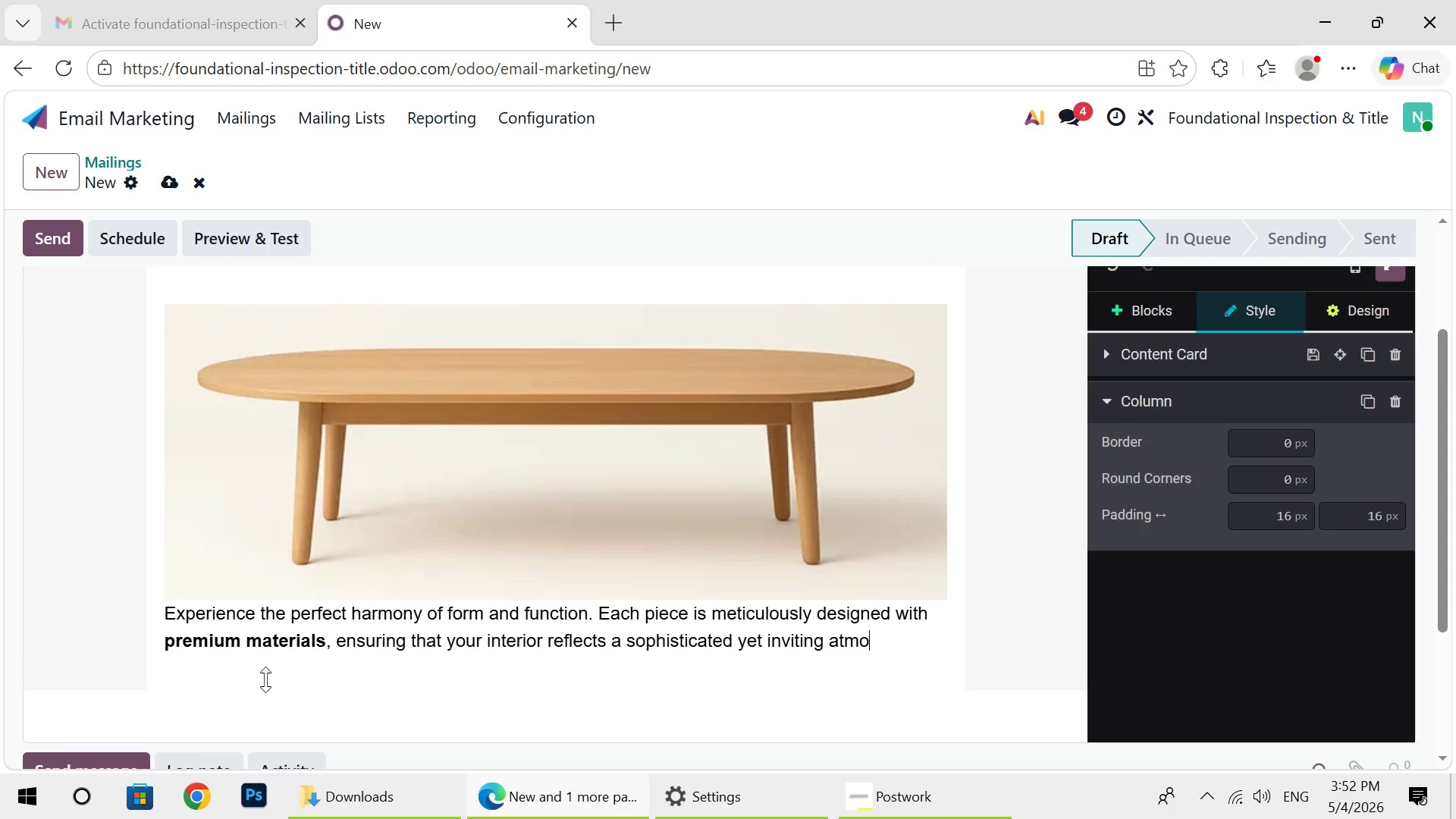 
key(Backspace)
 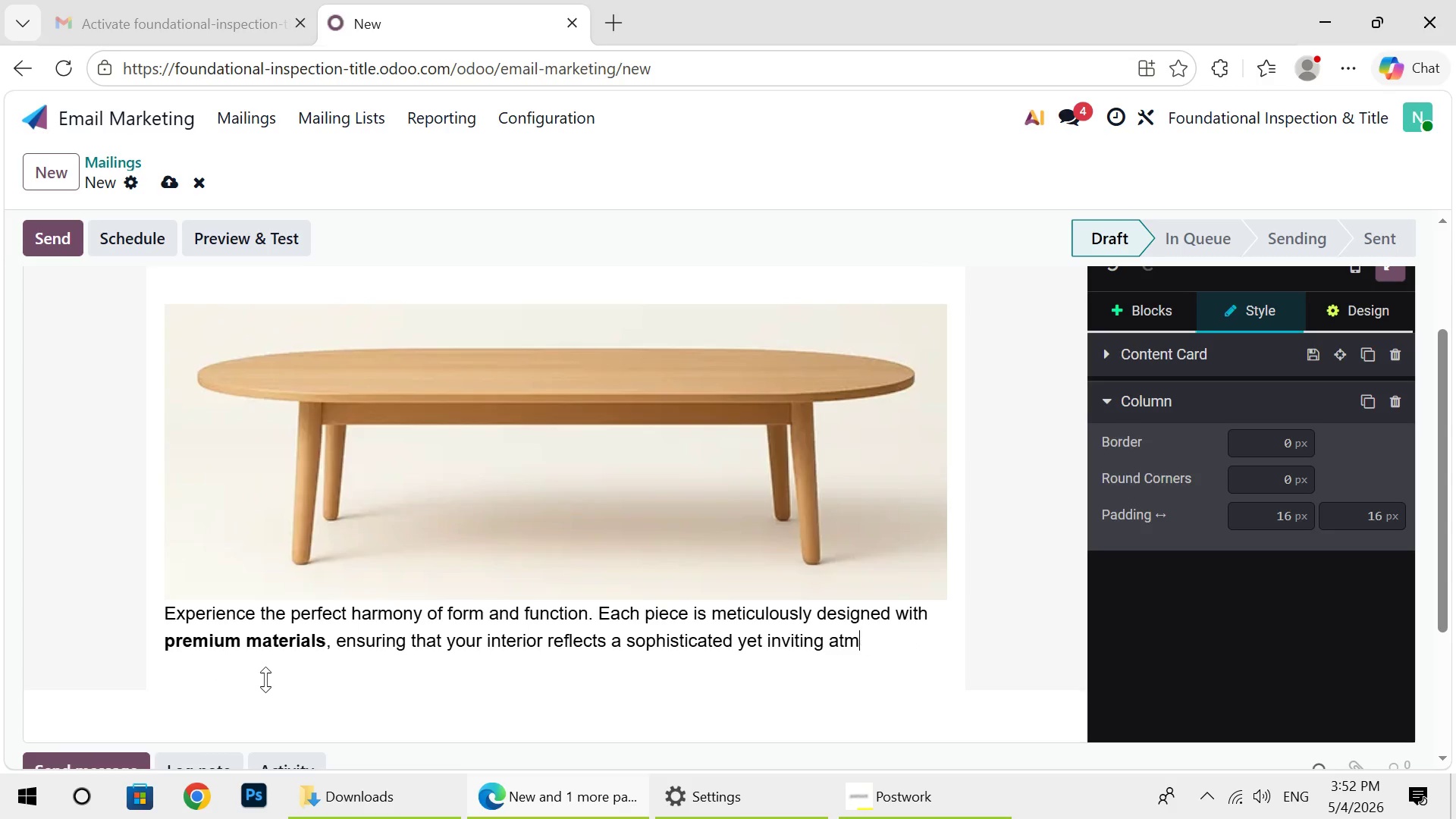 
key(Backspace)
 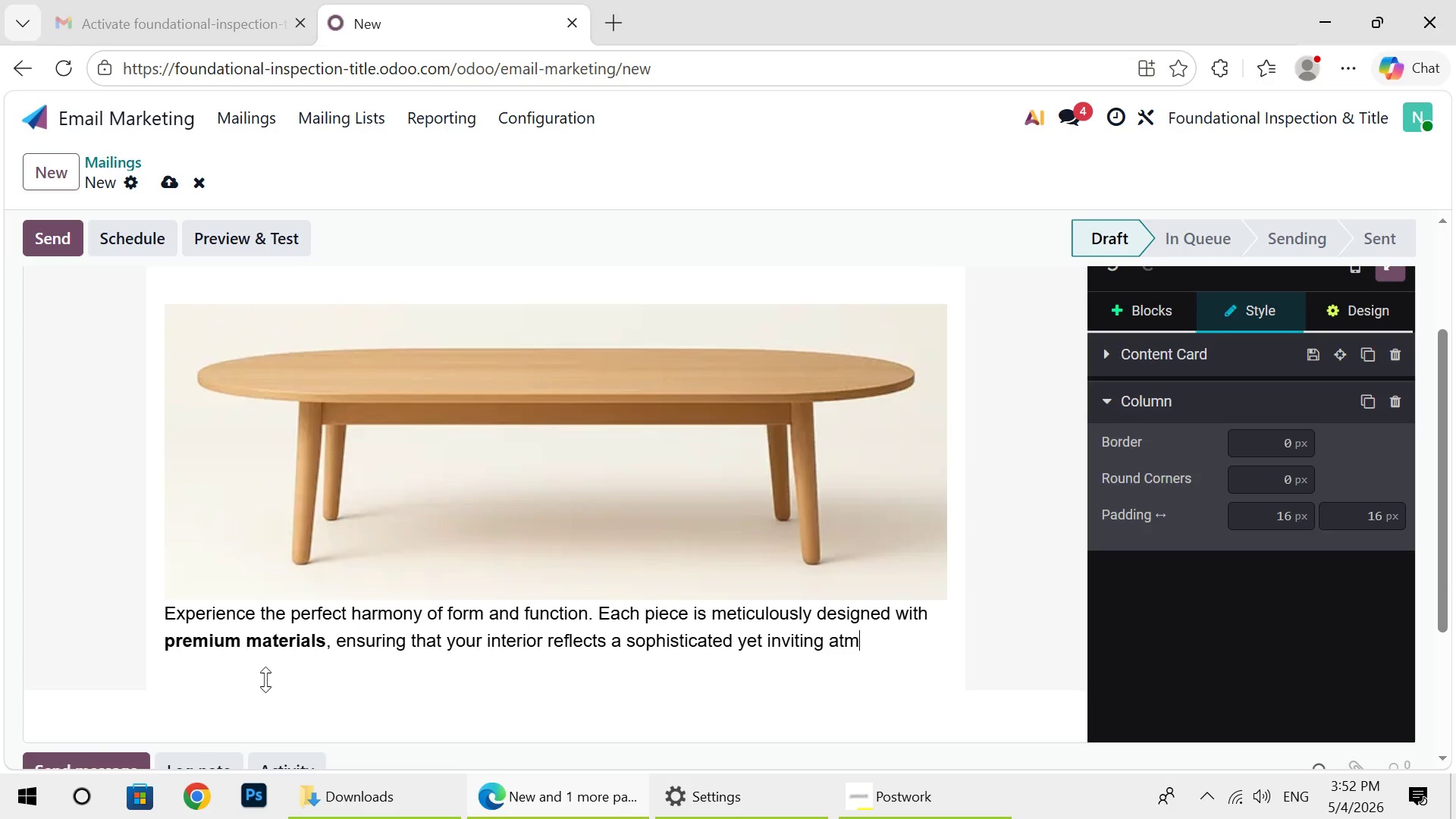 
key(Backspace)
 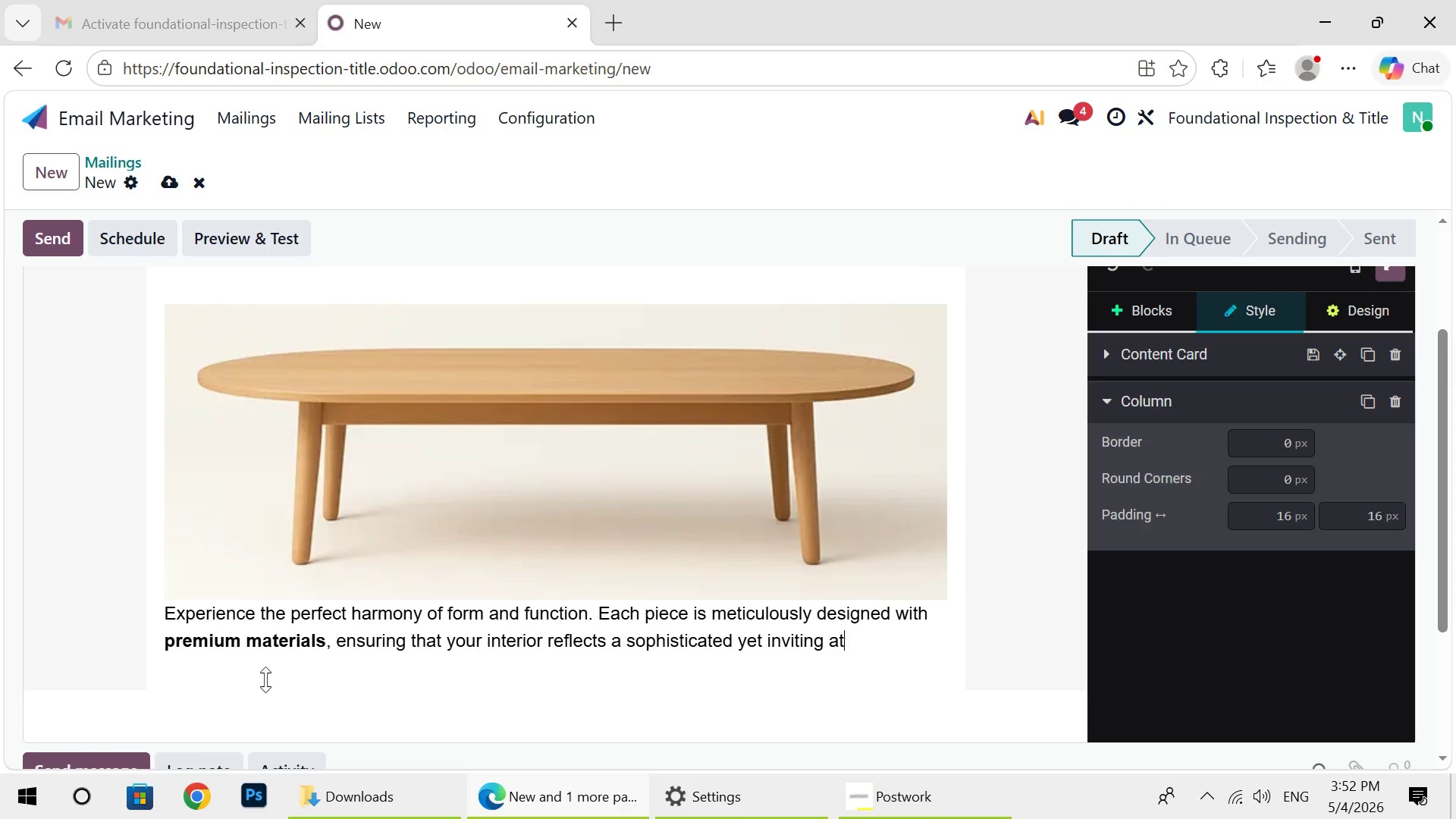 
hold_key(key=Backspace, duration=1.42)
 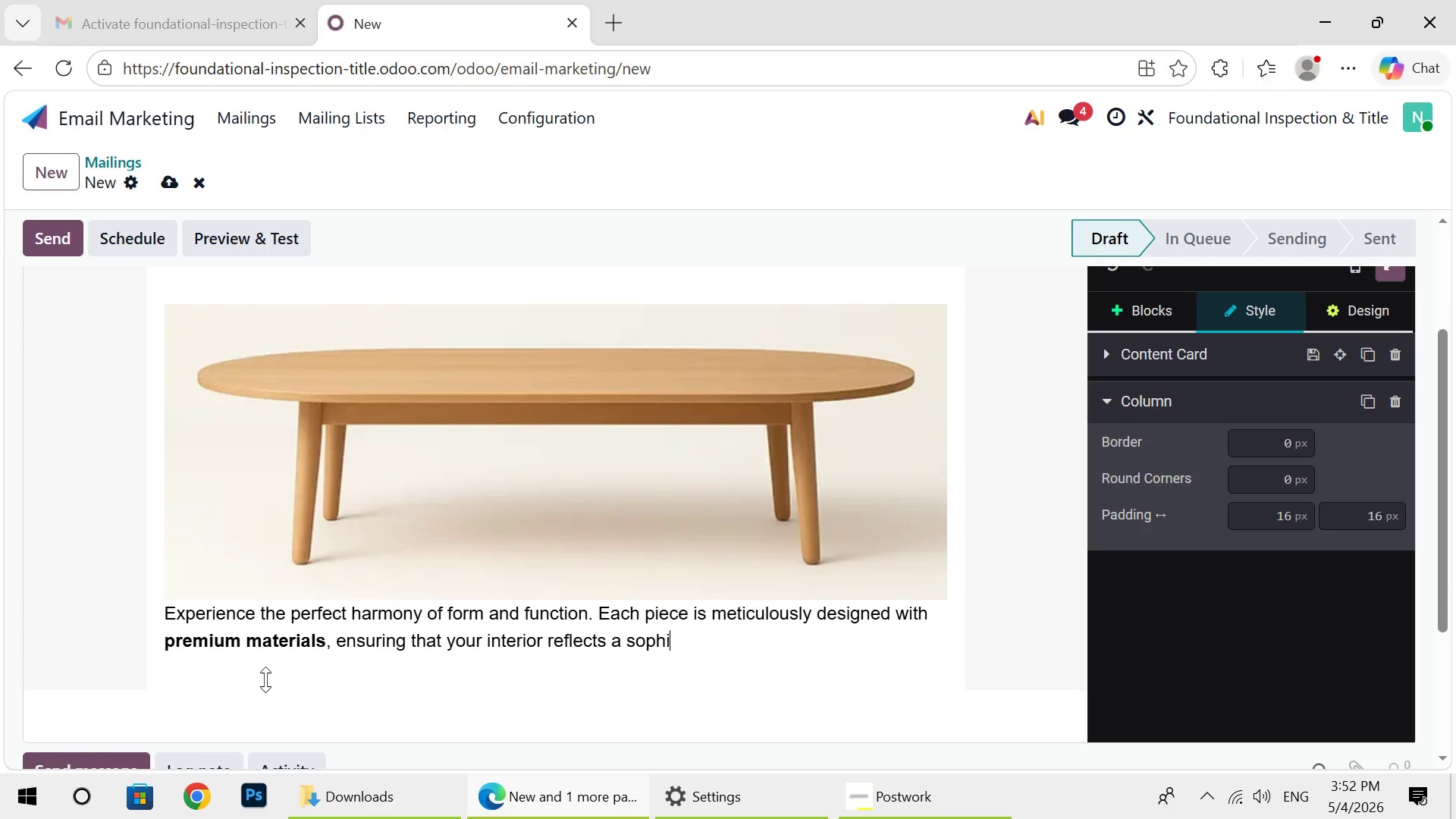 
hold_key(key=Backspace, duration=1.53)
 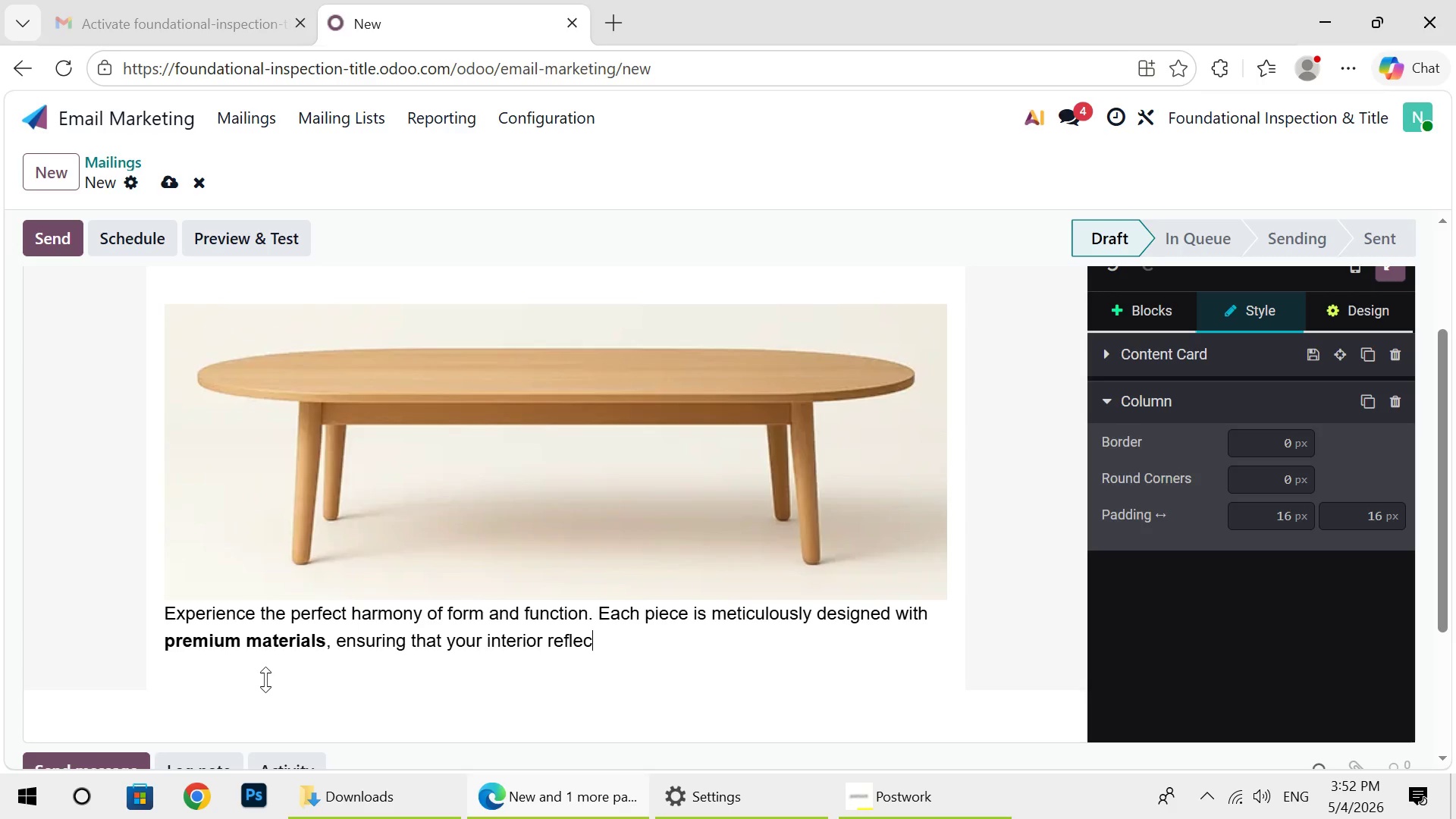 
key(Backspace)
 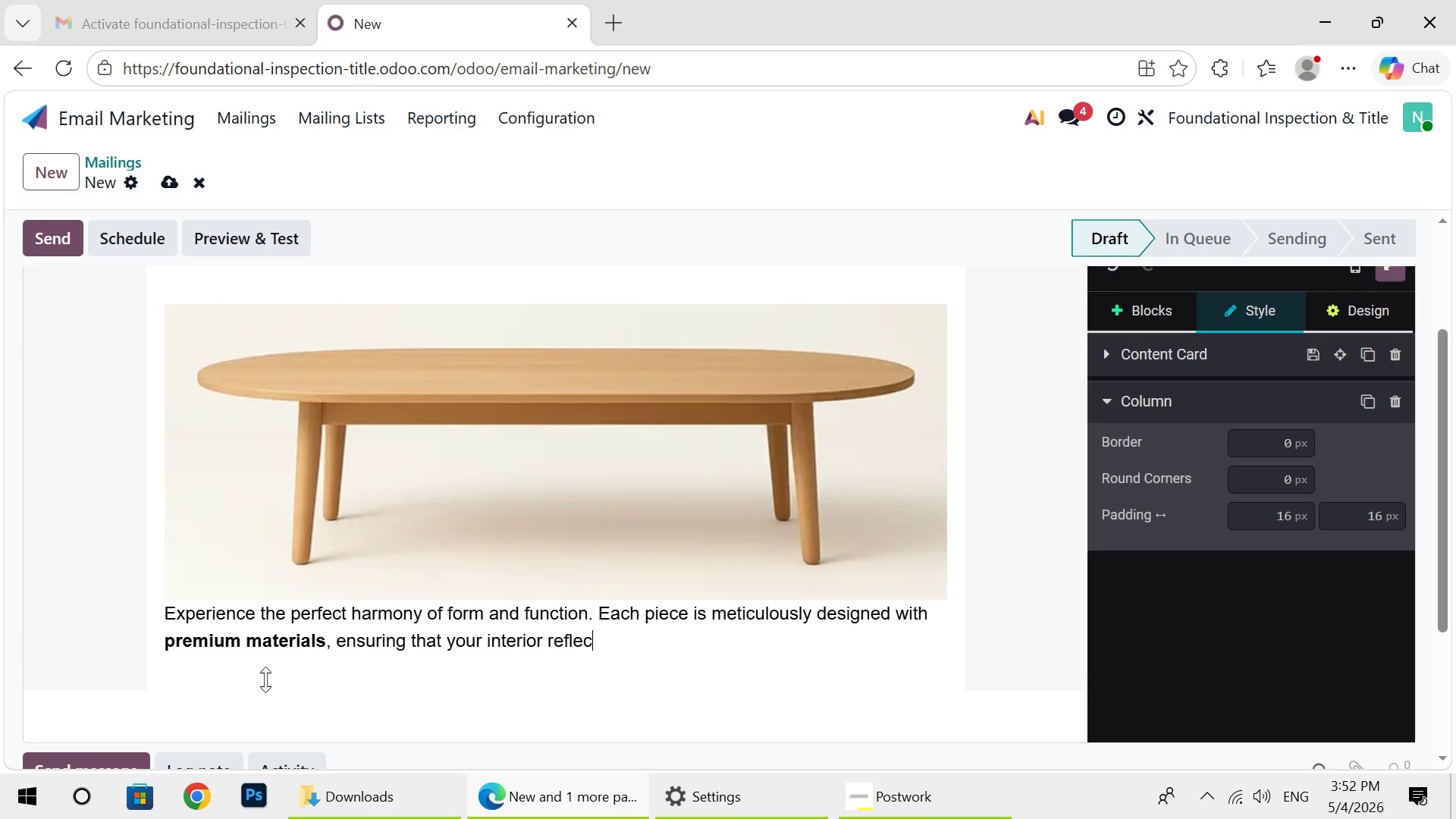 
key(Backspace)
 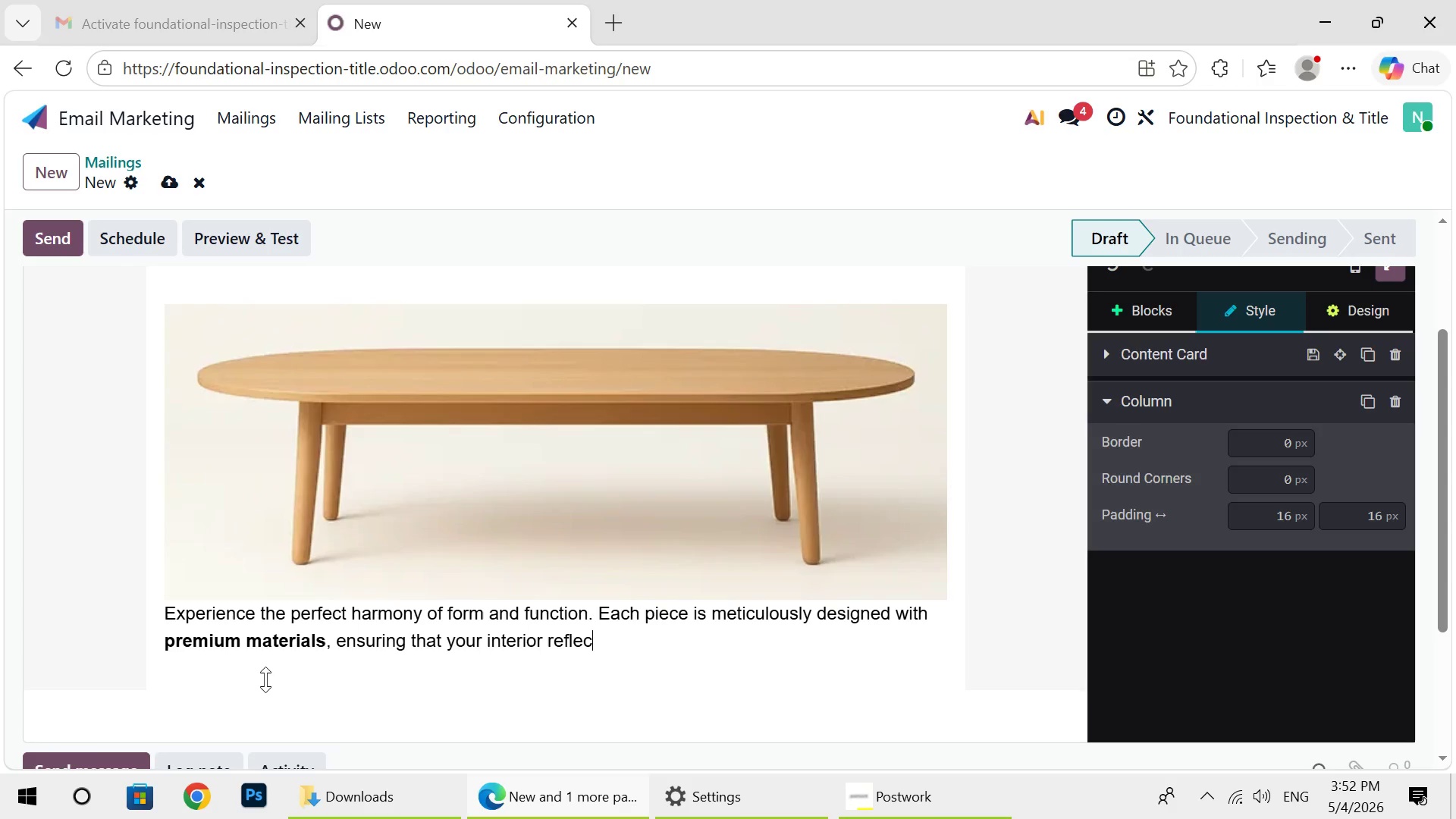 
hold_key(key=Backspace, duration=1.16)
 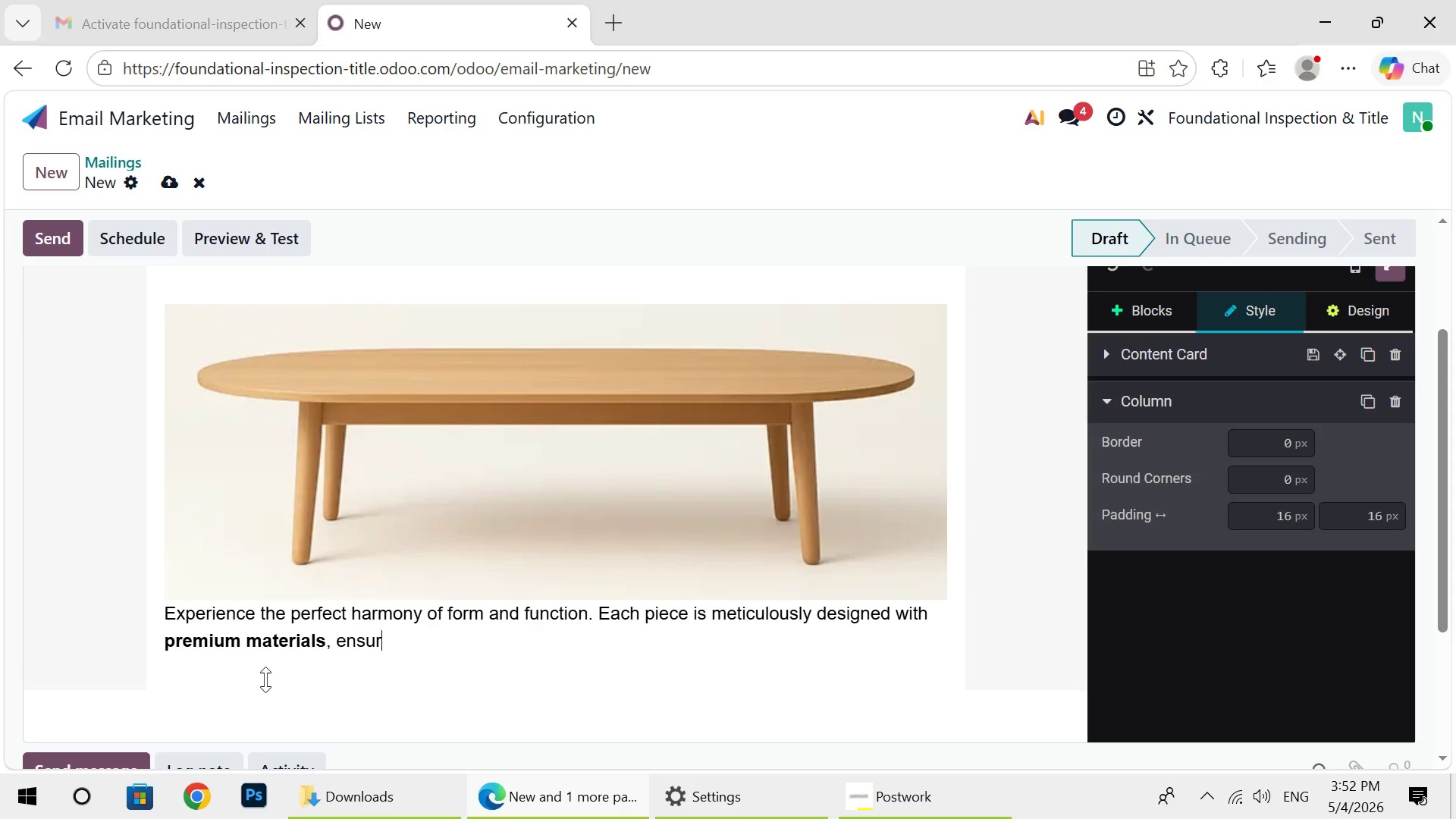 
key(Backspace)
 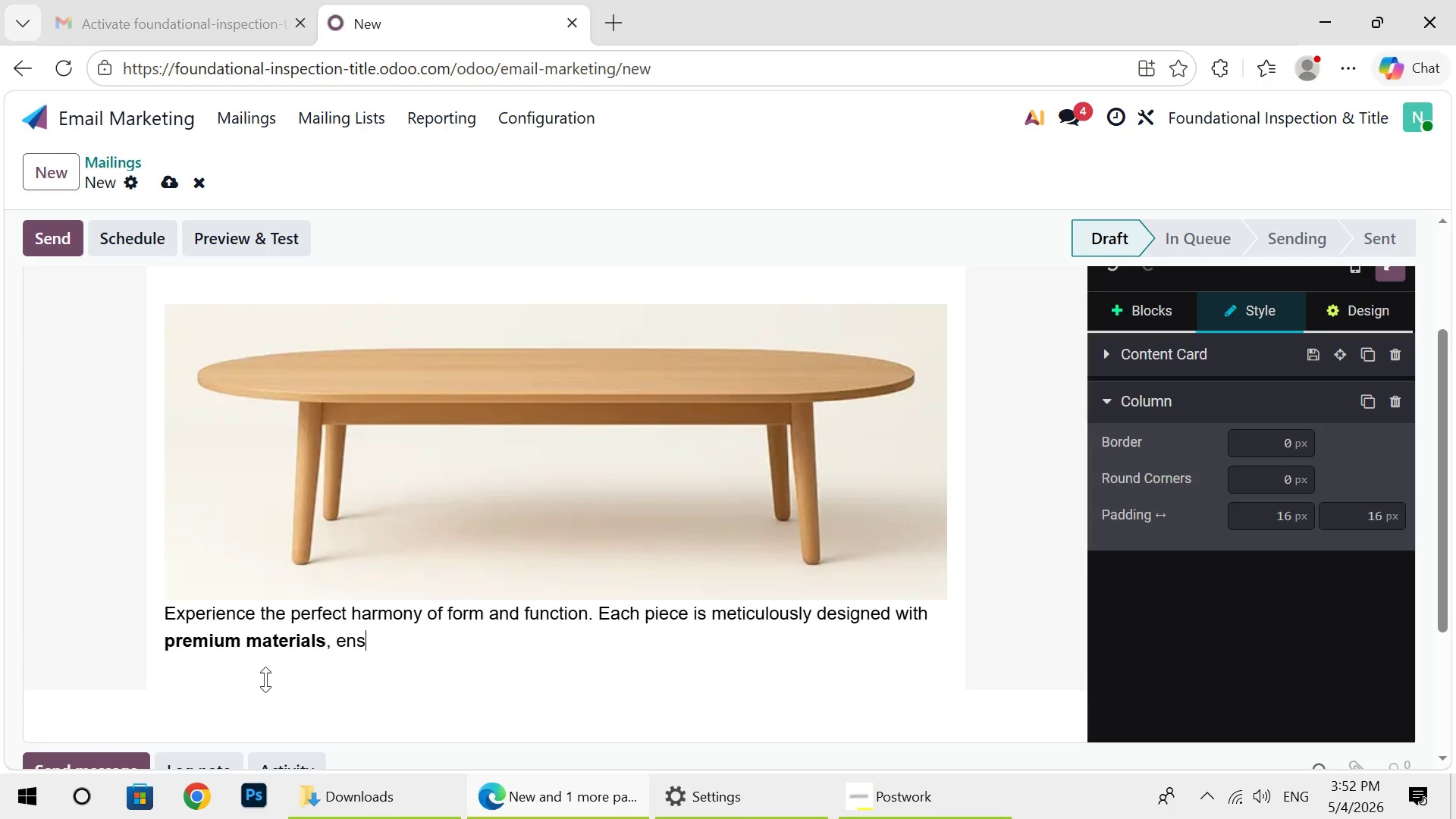 
key(Backspace)
 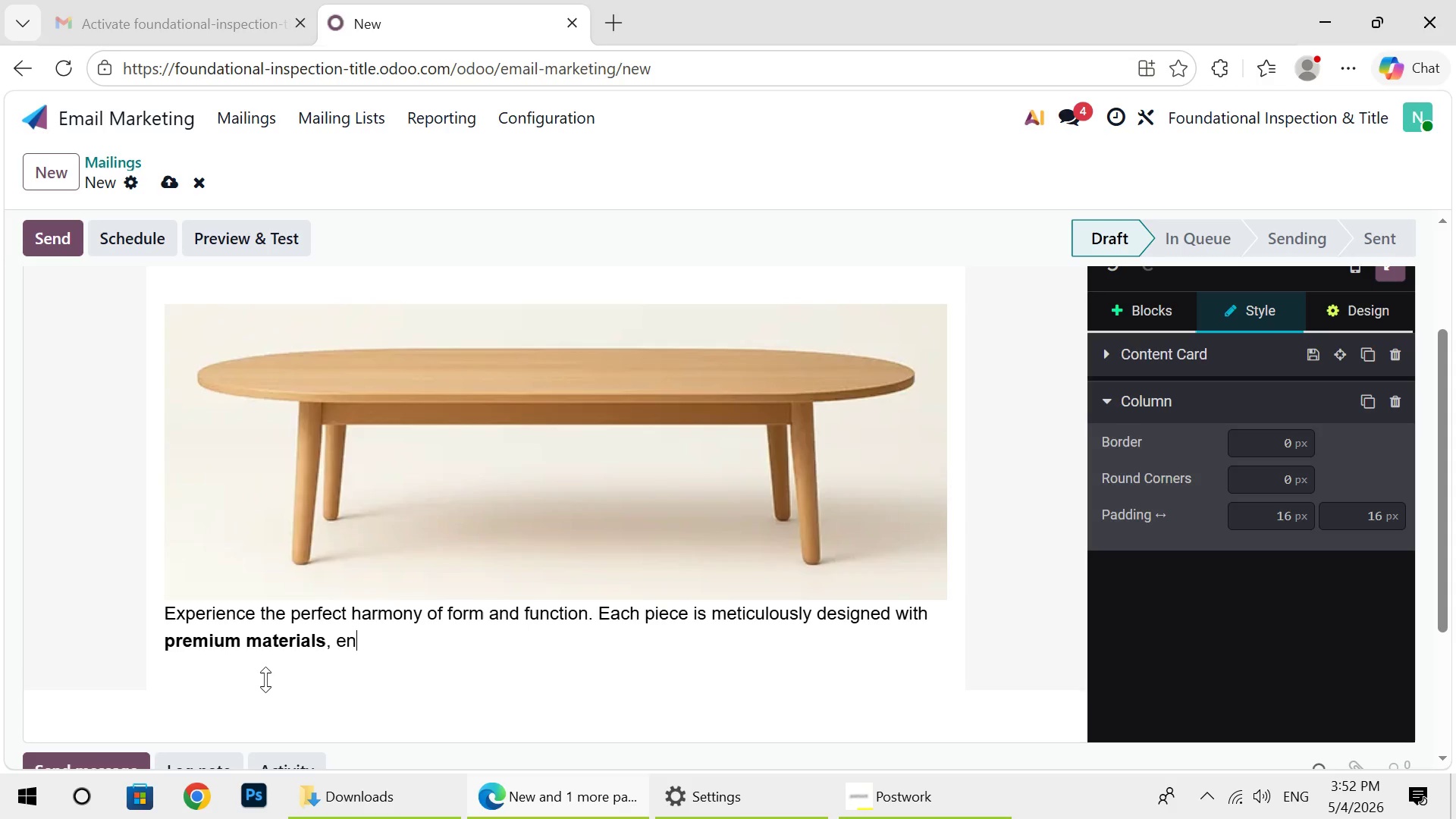 
key(Backspace)
 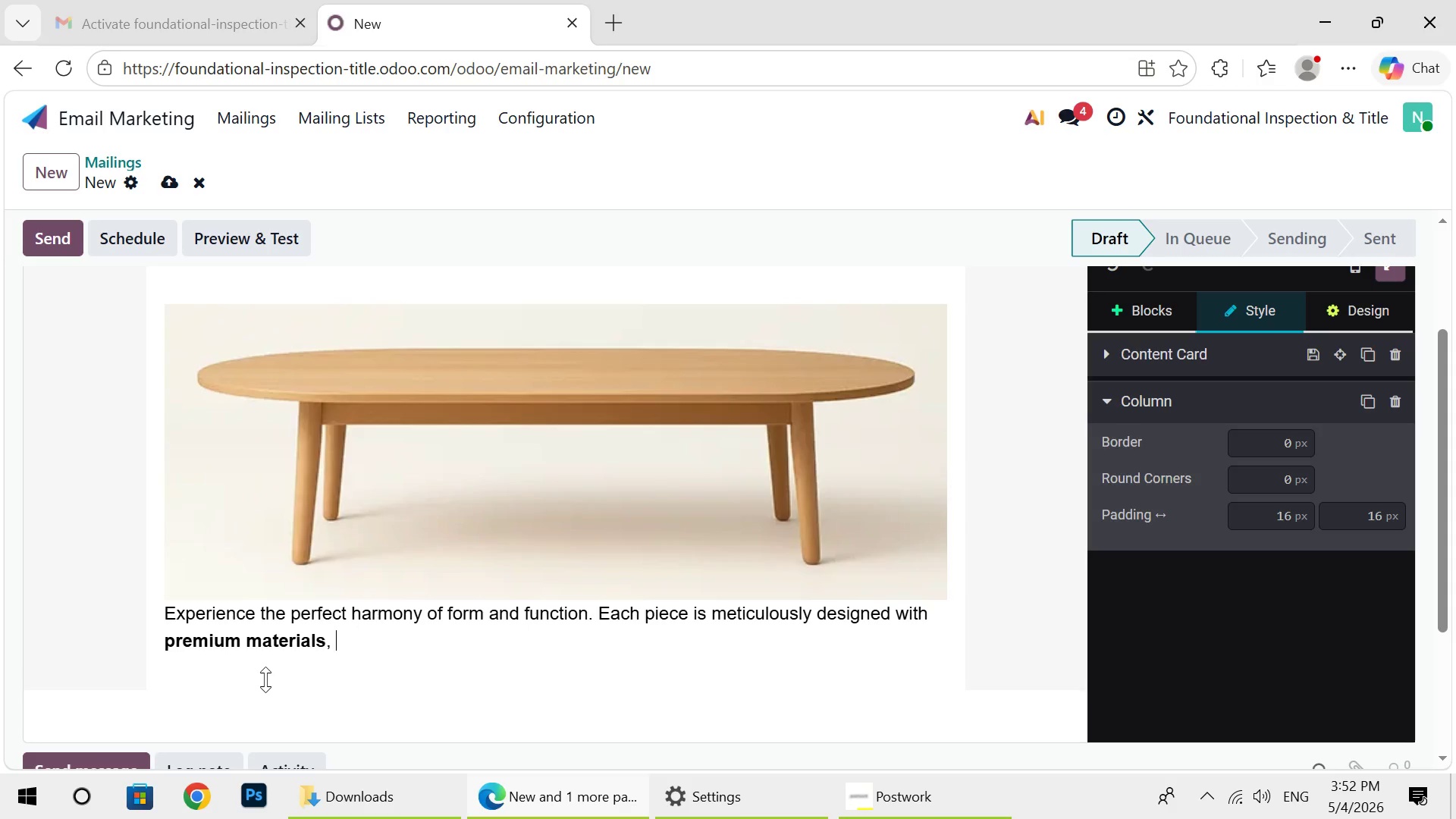 
key(Backspace)
 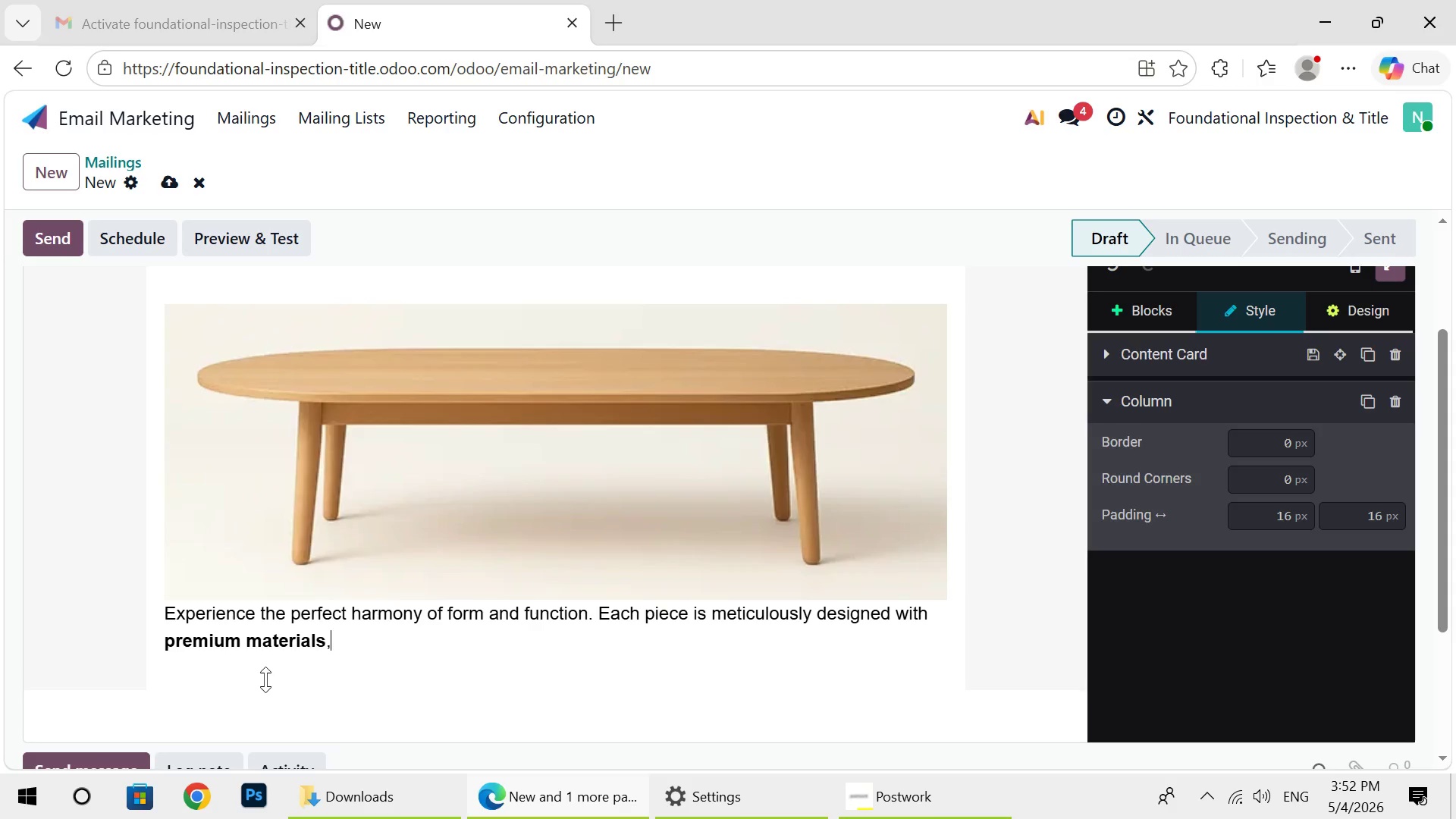 
key(Backspace)
 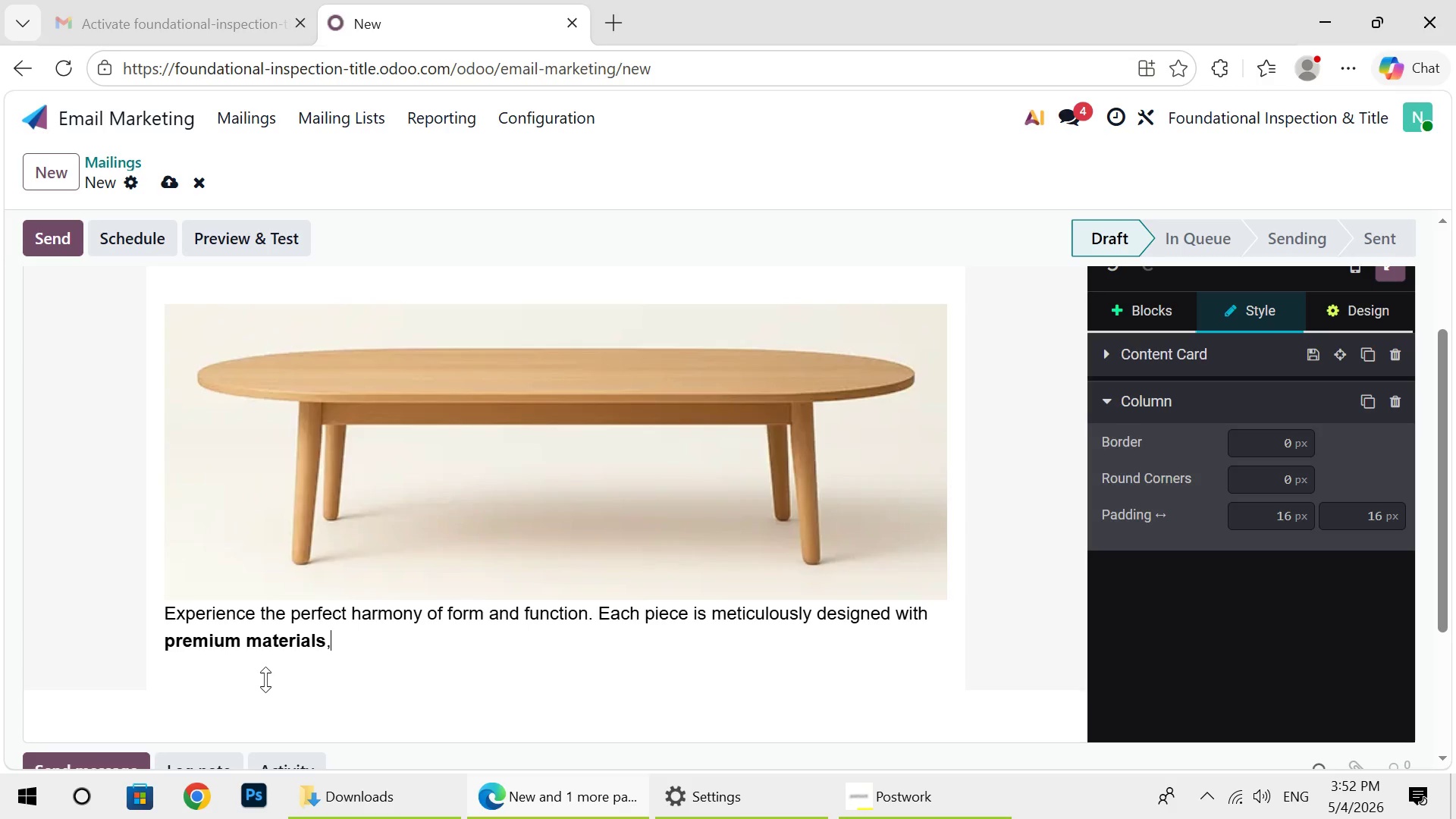 
key(Backspace)
 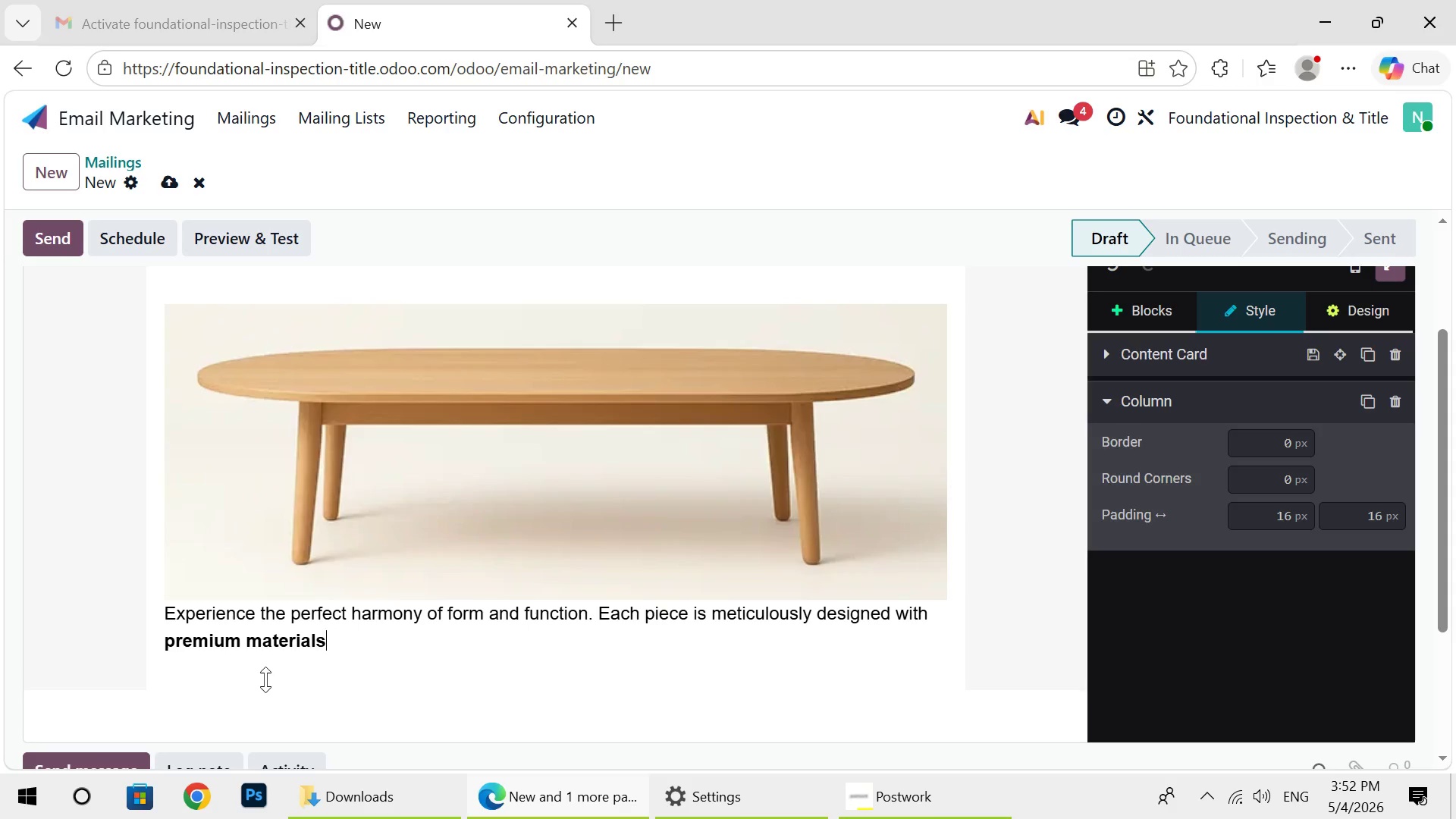 
key(Backspace)
 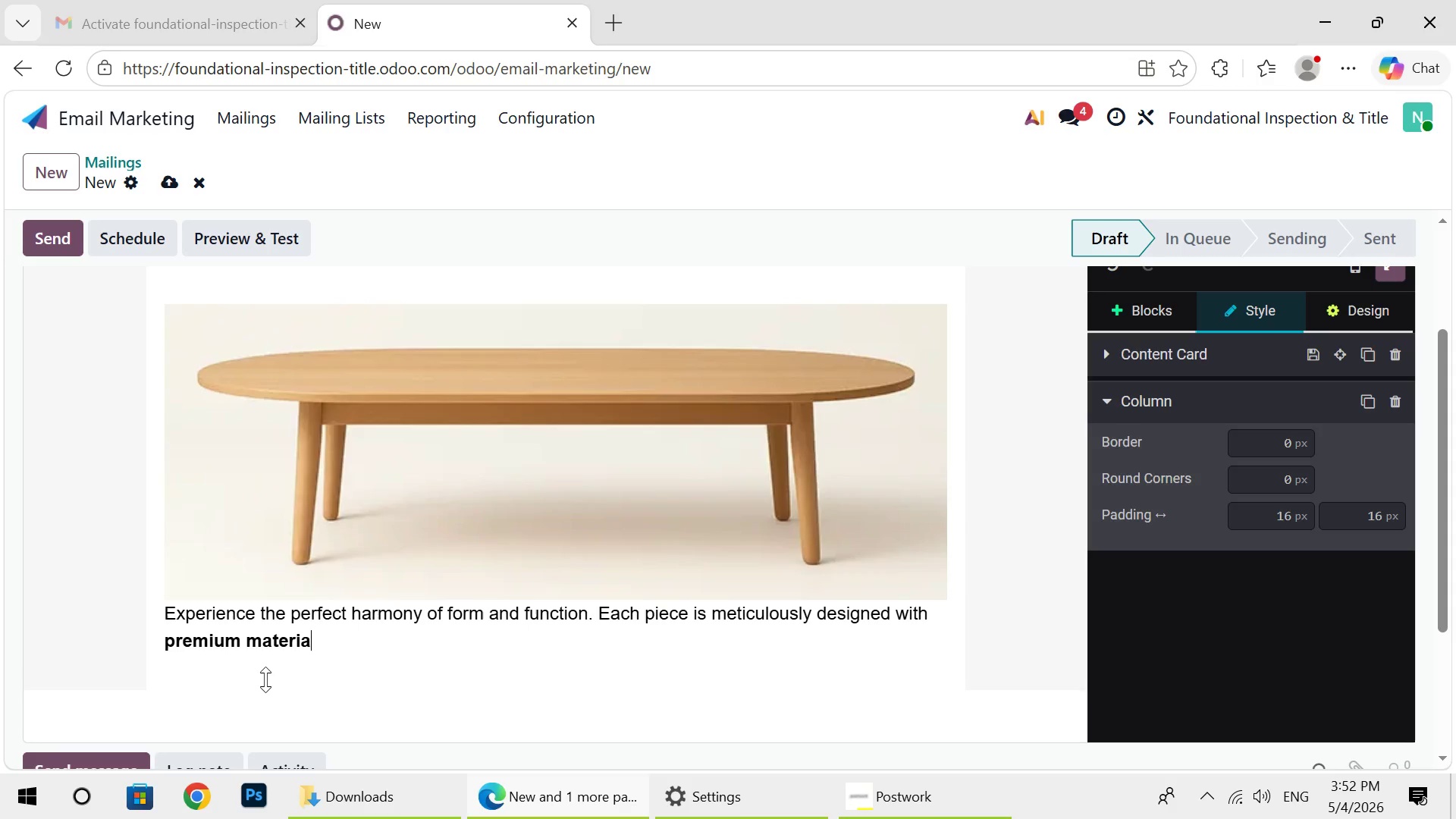 
key(Backspace)
 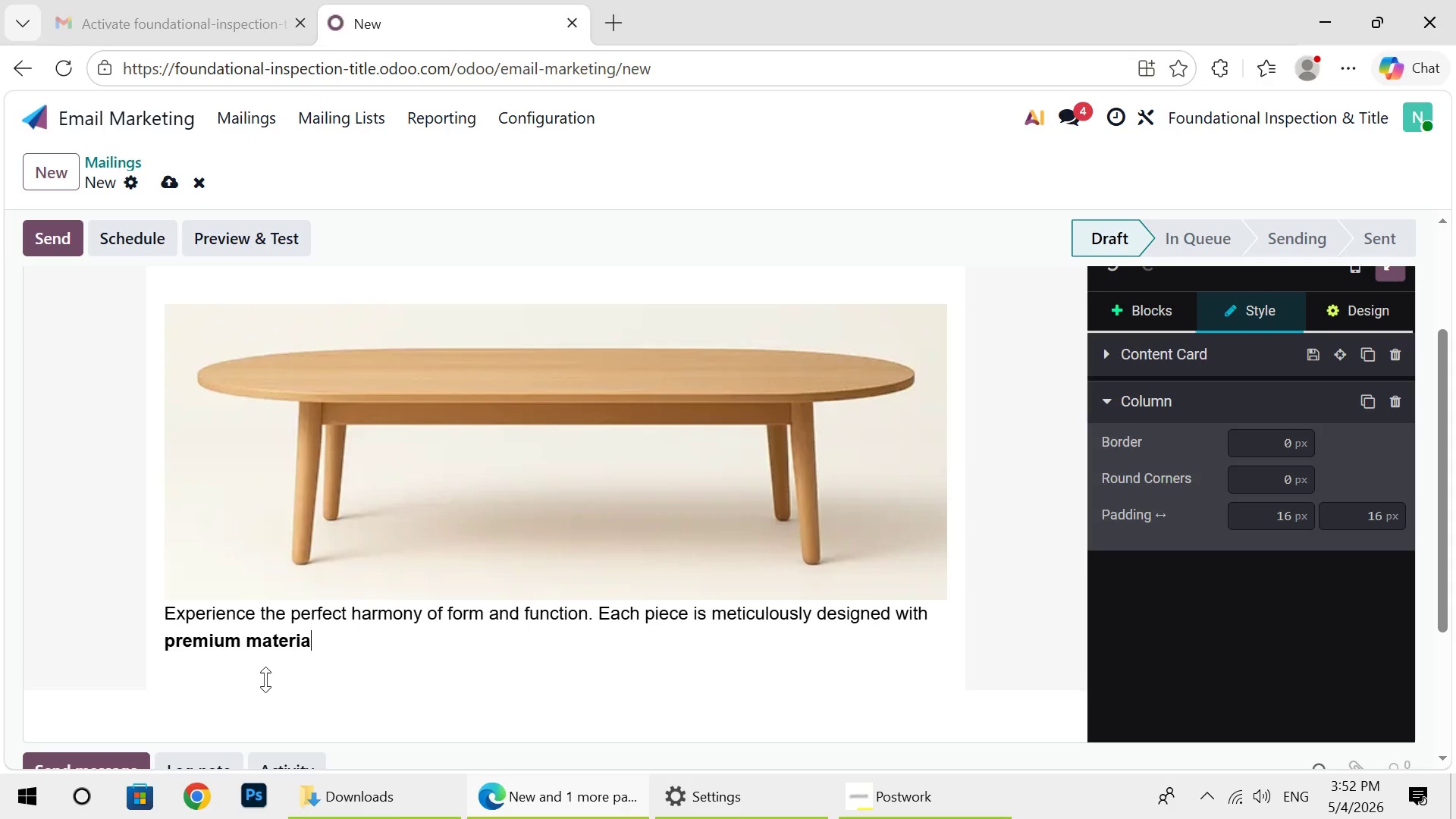 
key(Backspace)
 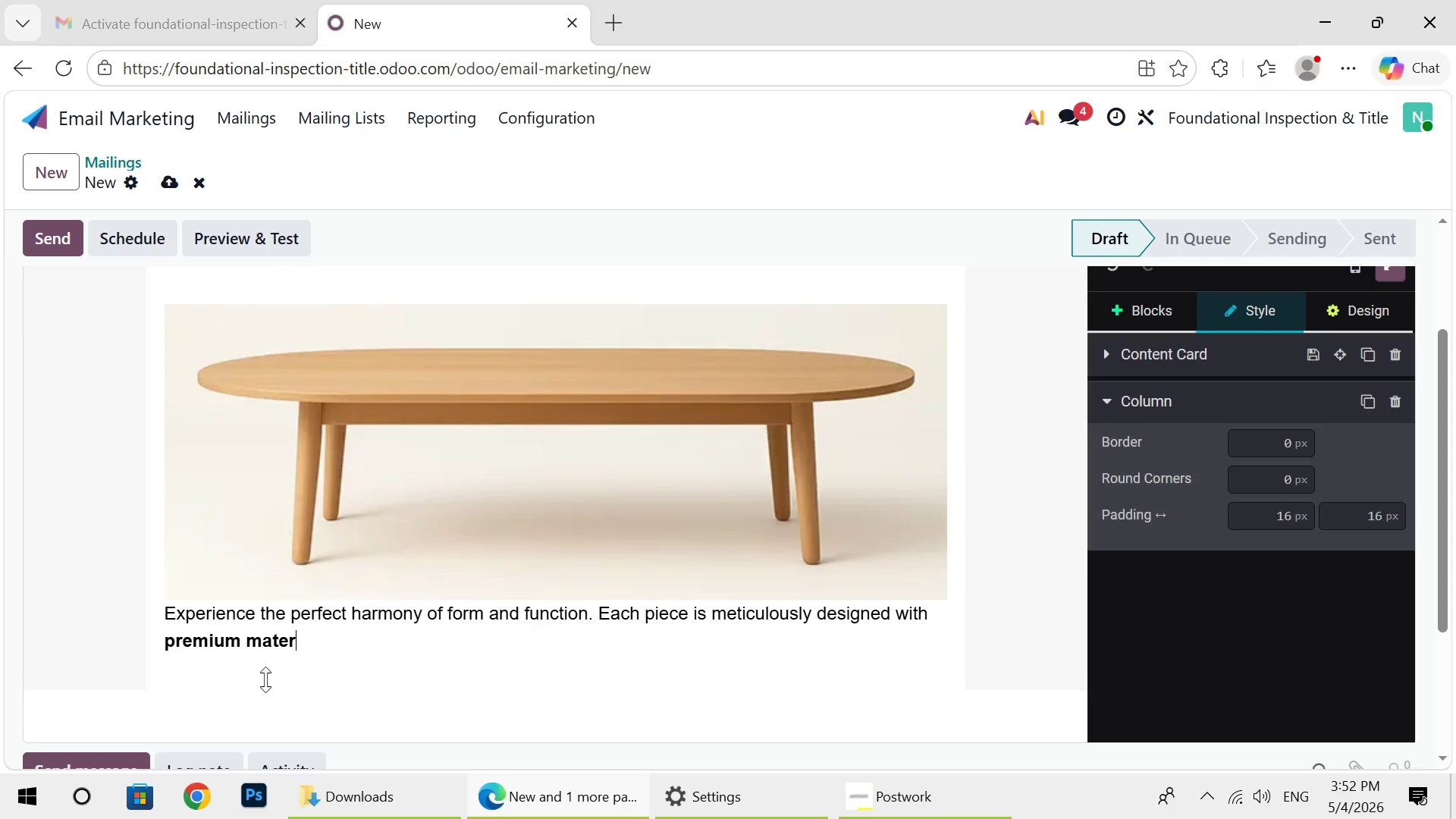 
hold_key(key=Backspace, duration=0.84)
 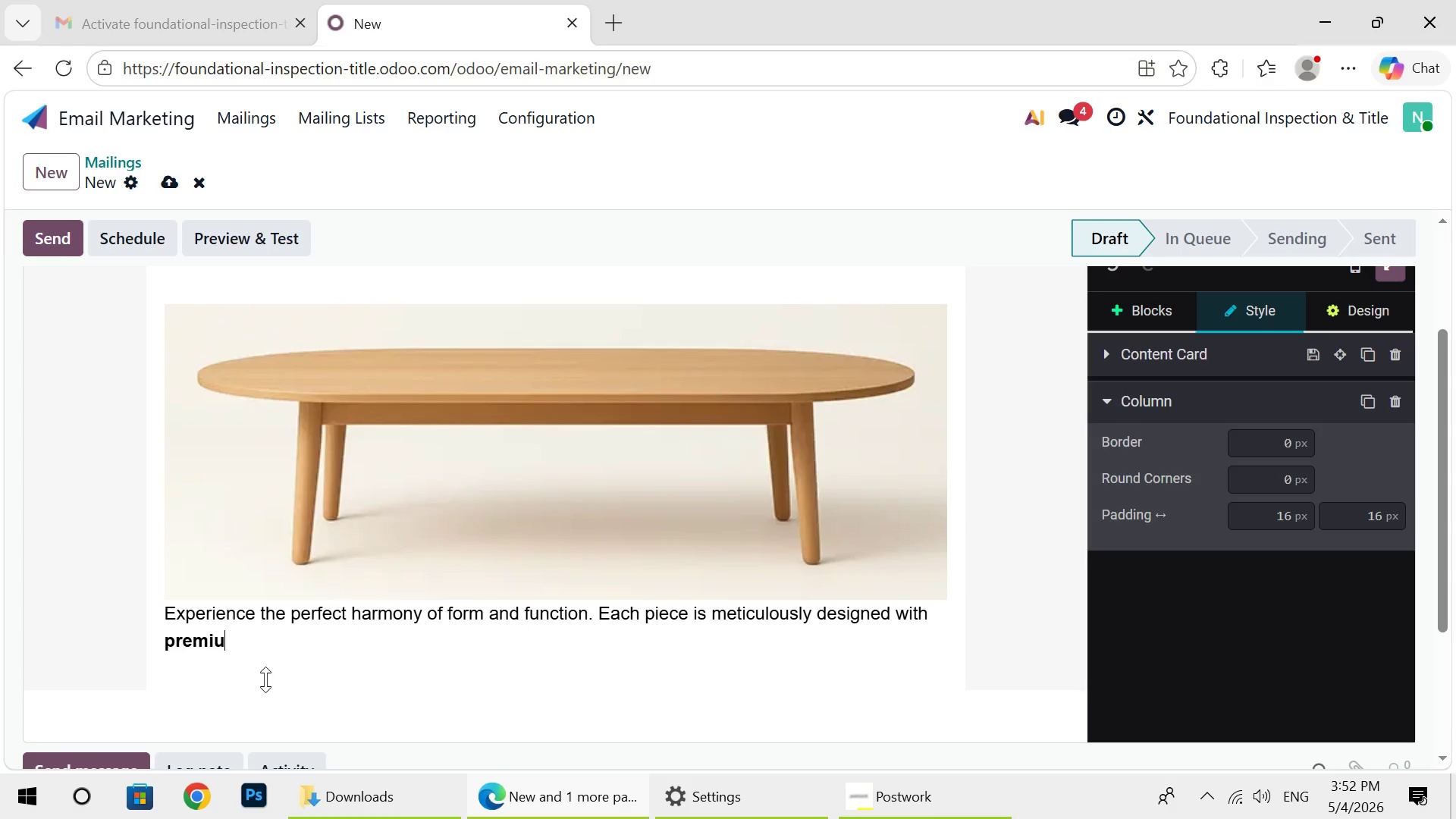 
hold_key(key=Backspace, duration=0.81)
 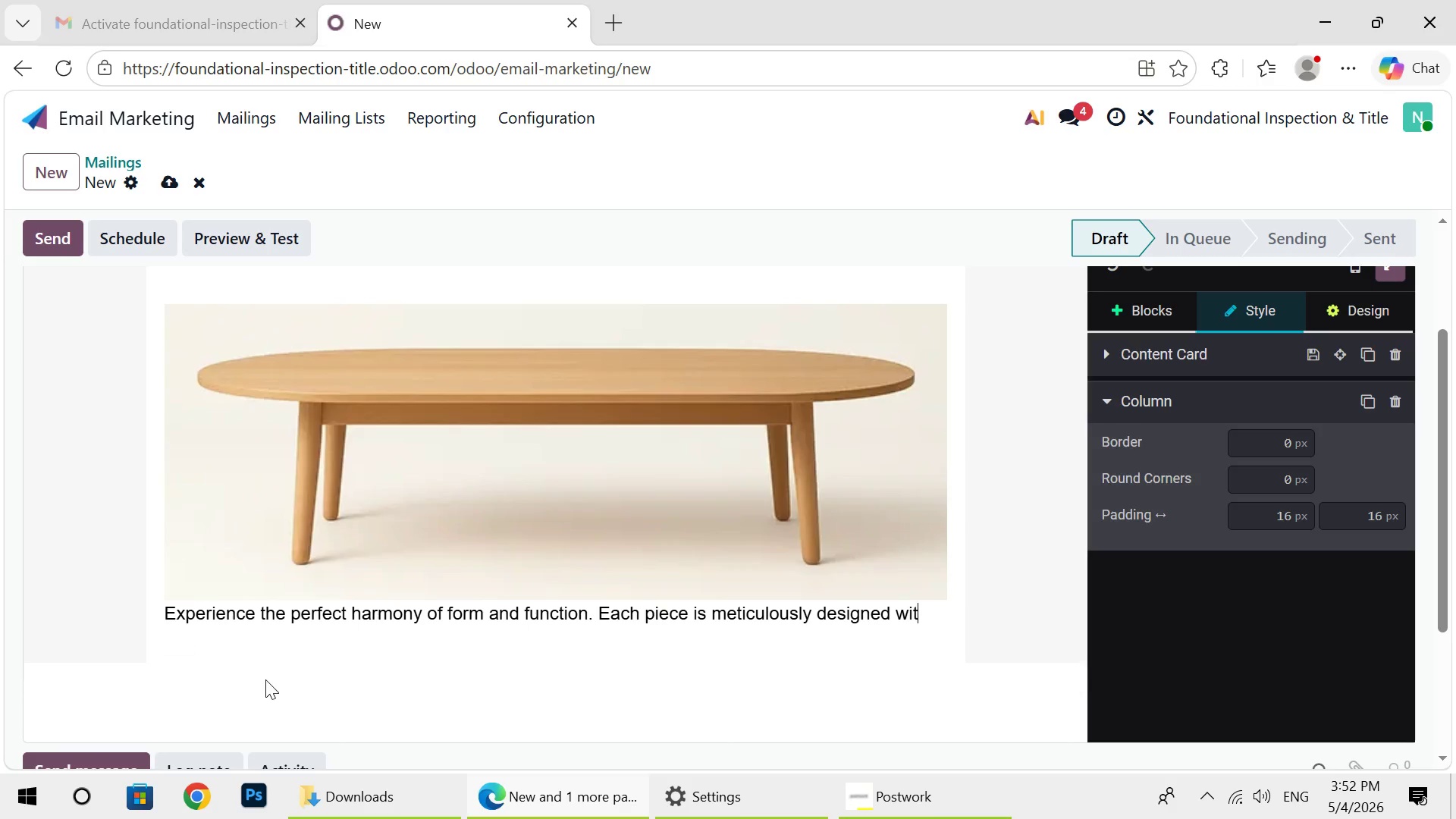 
key(Backspace)
 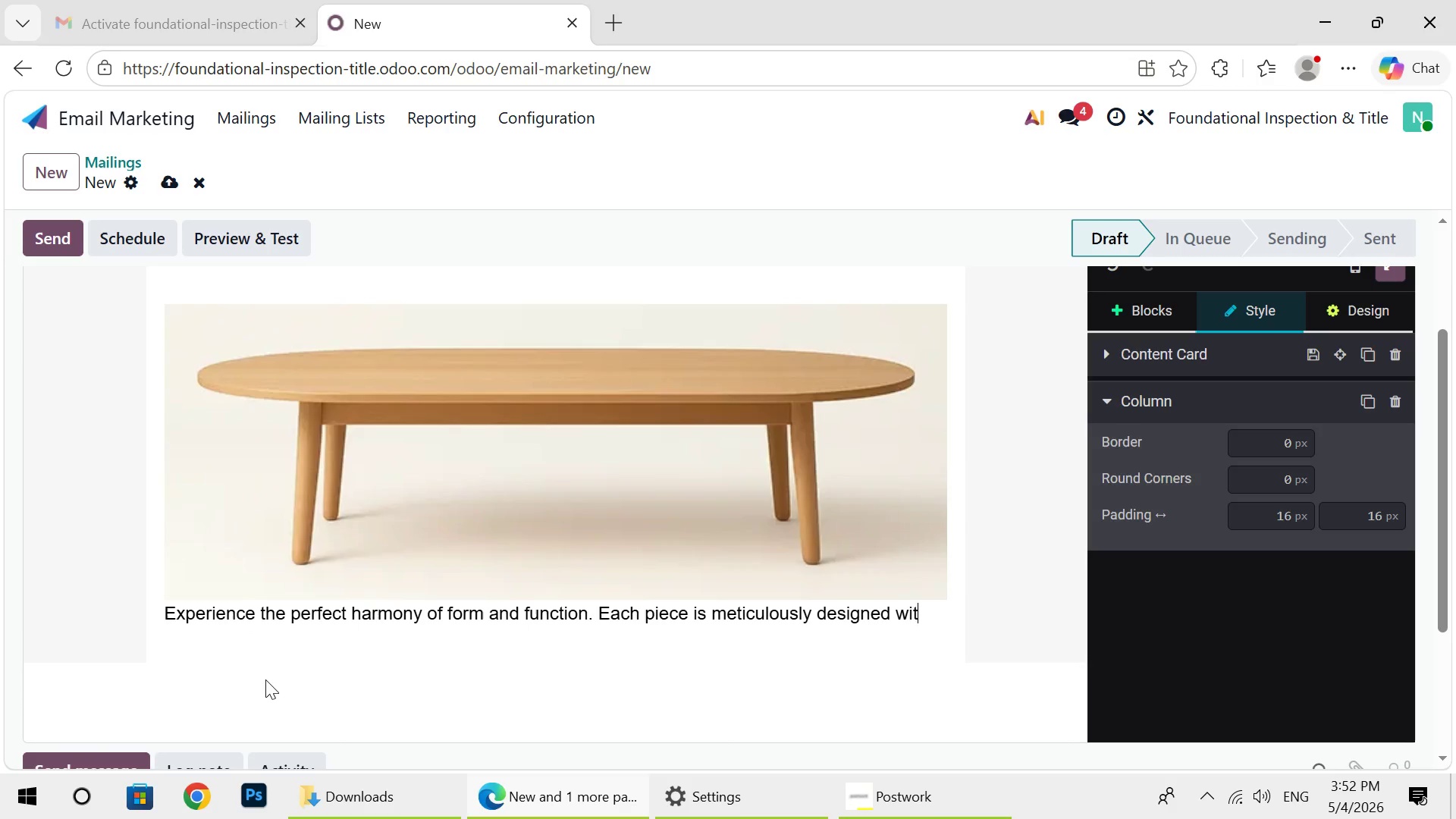 
key(Backspace)
 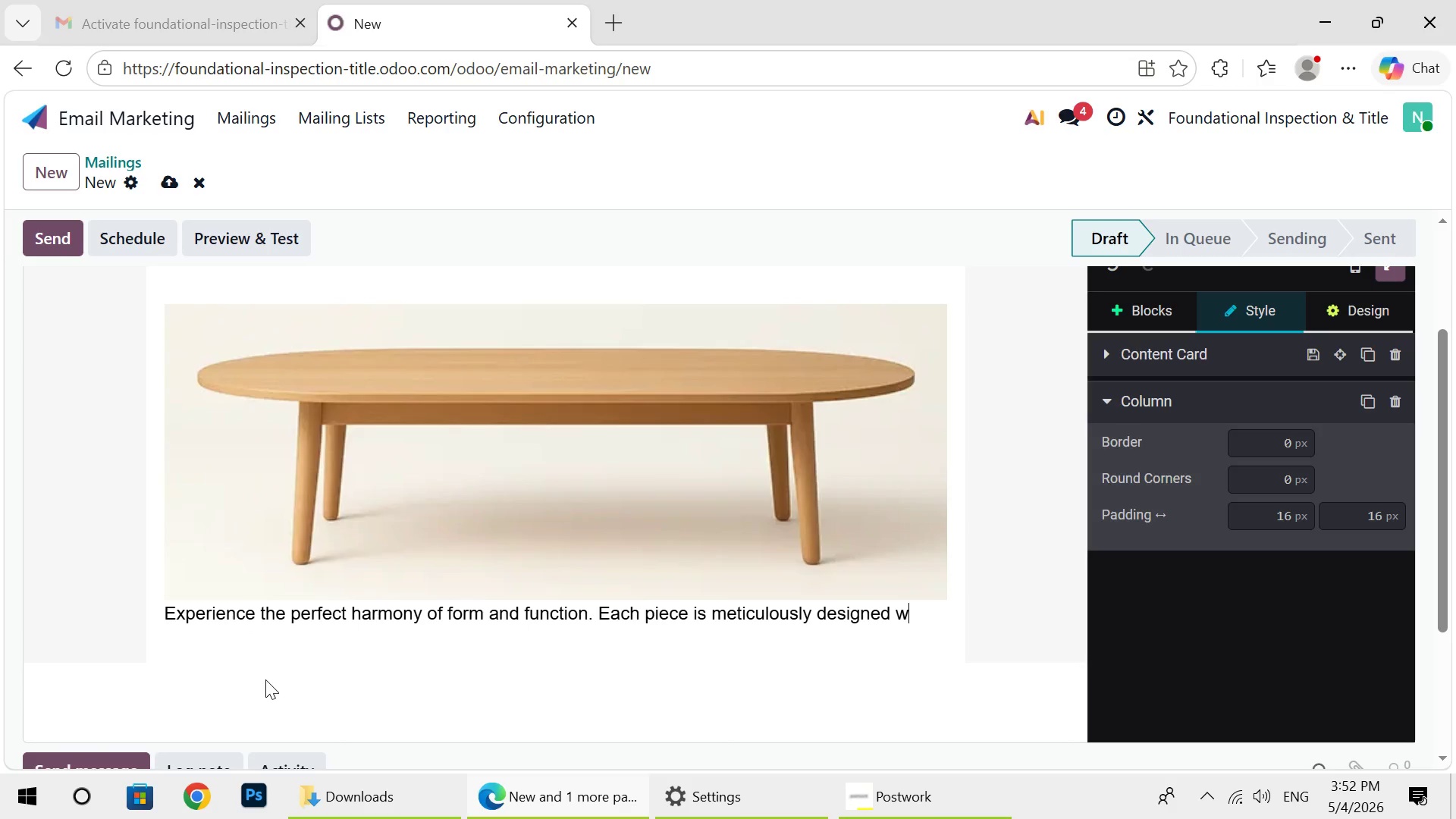 
key(Backspace)
 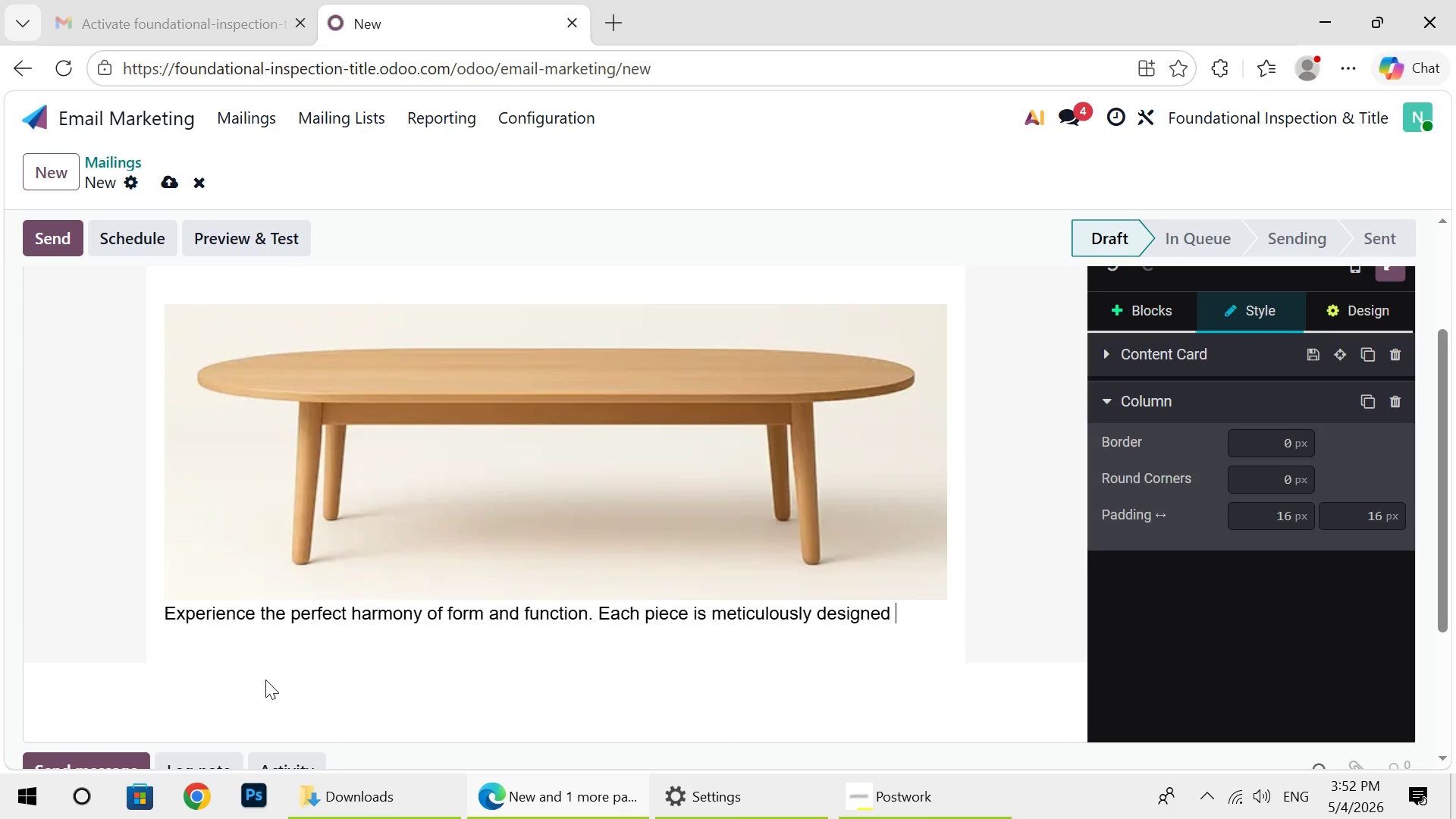 
key(Backspace)
 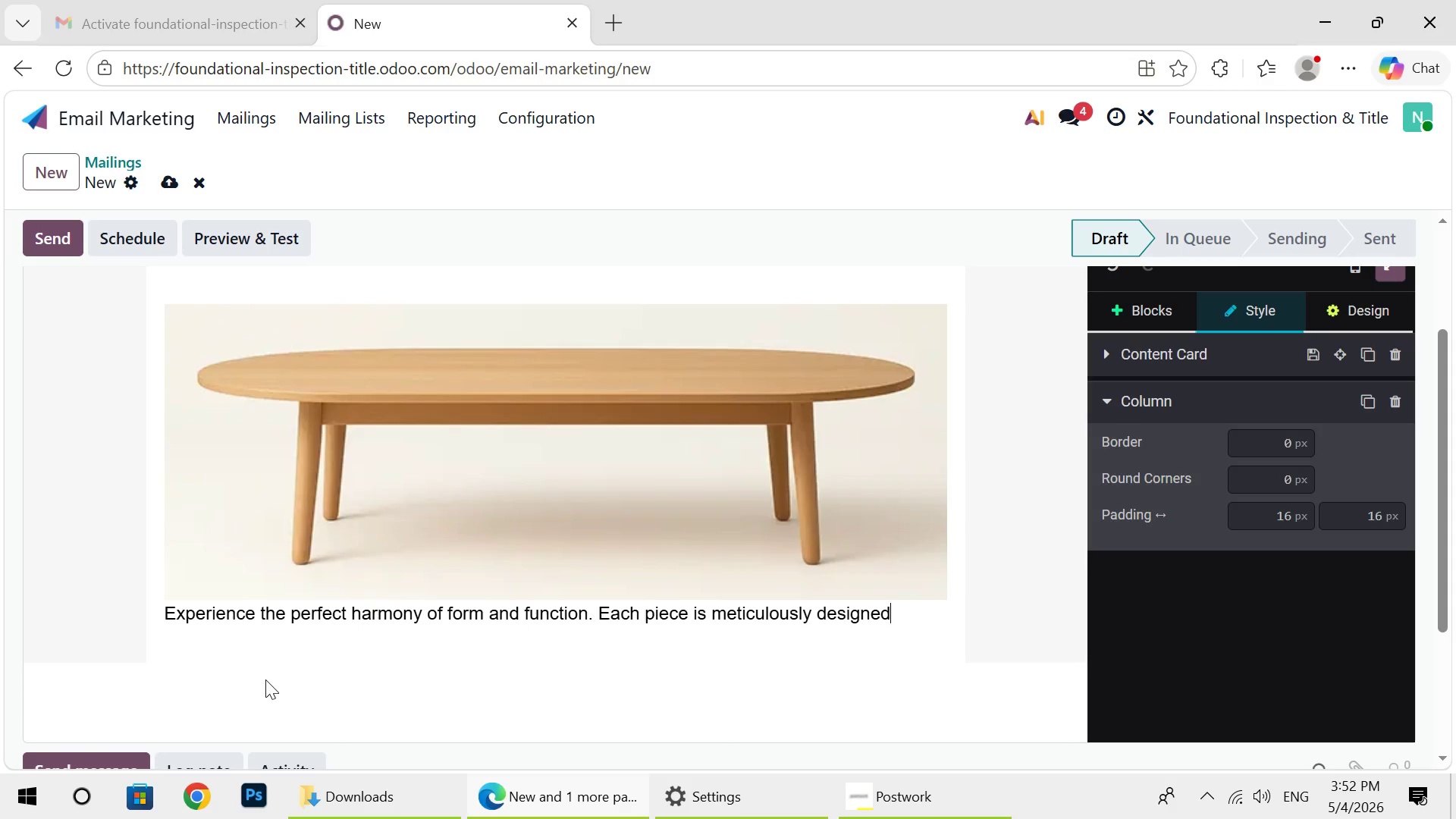 
key(Backspace)
 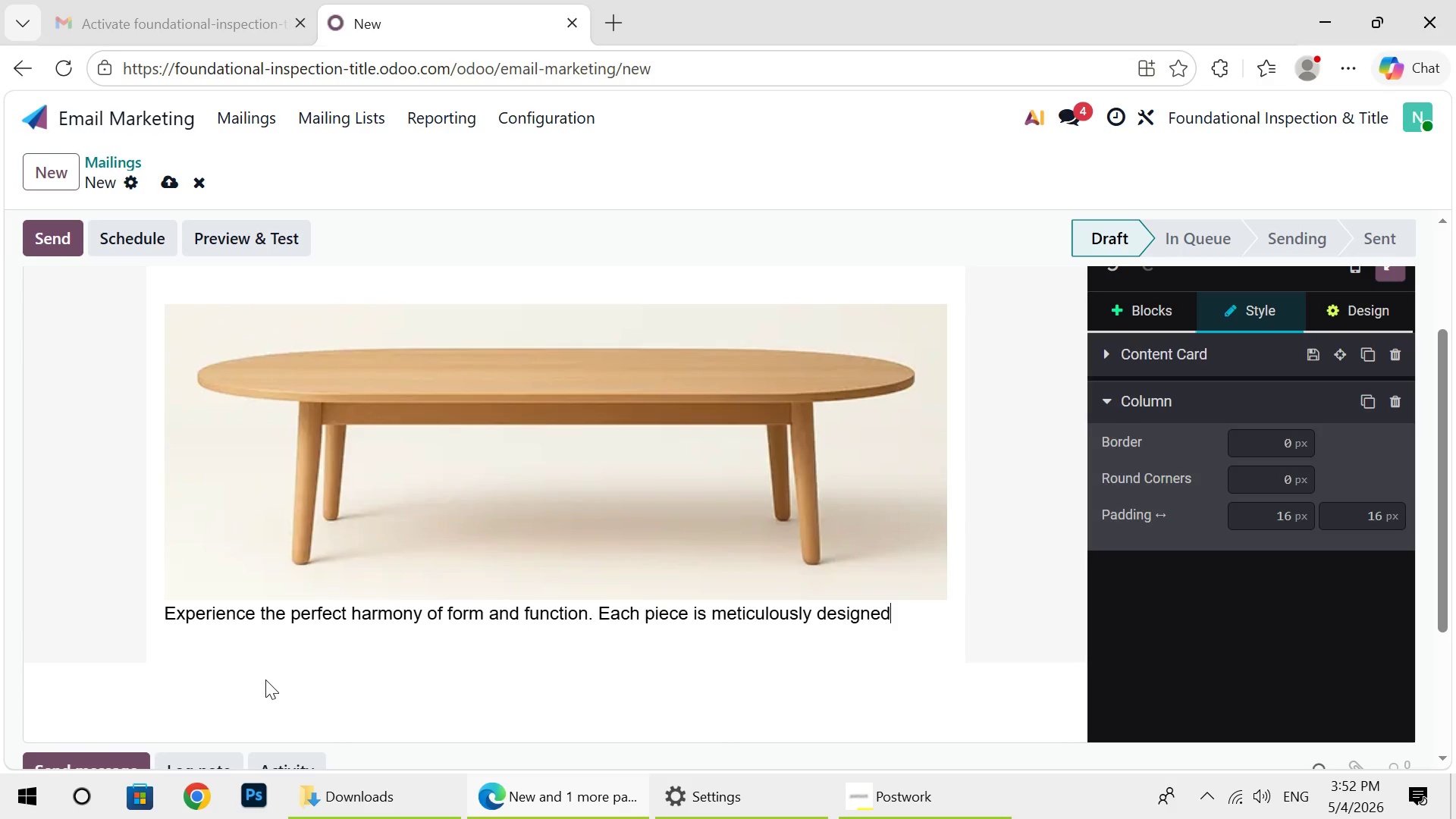 
key(Backspace)
 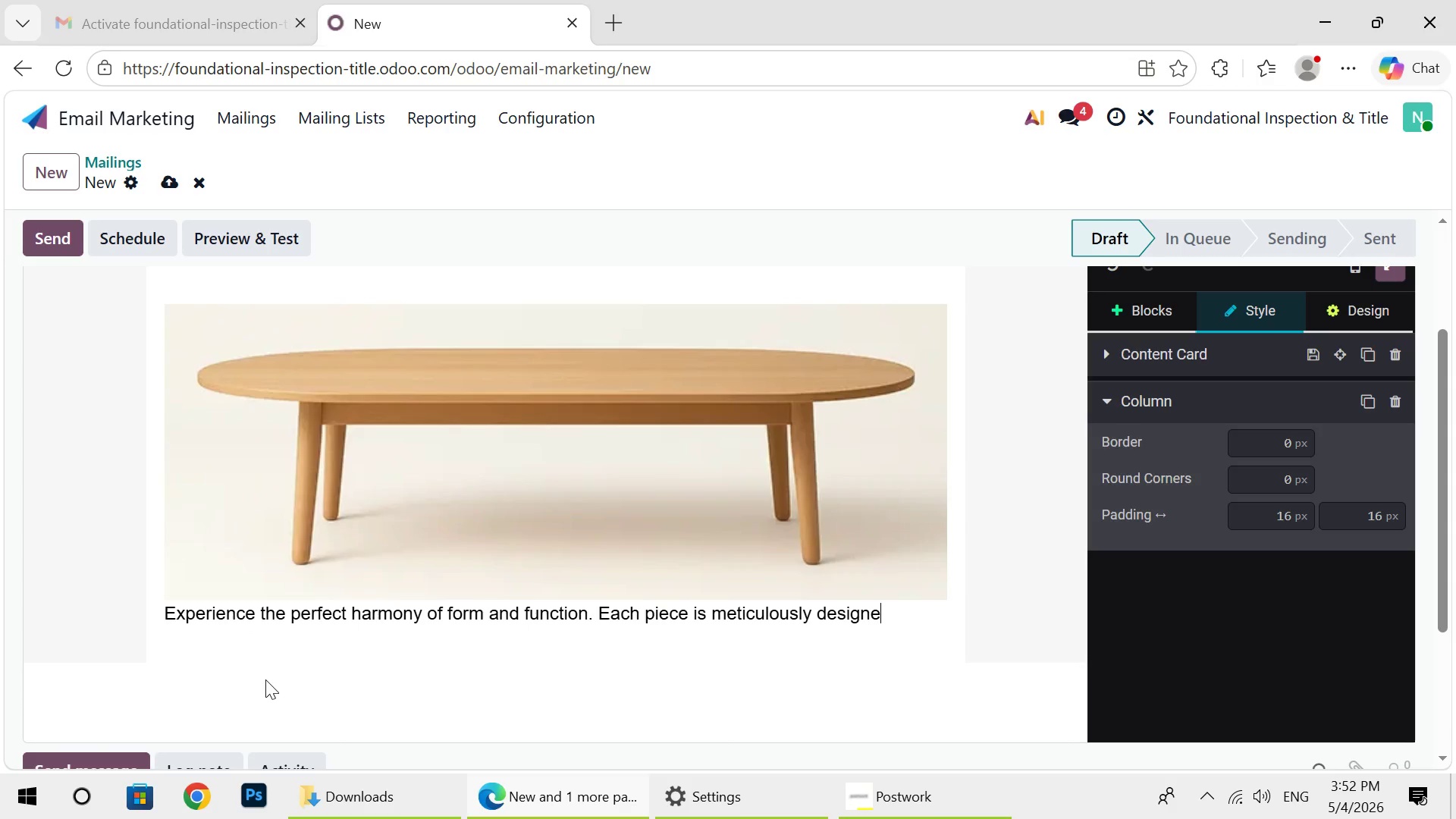 
key(Backspace)
 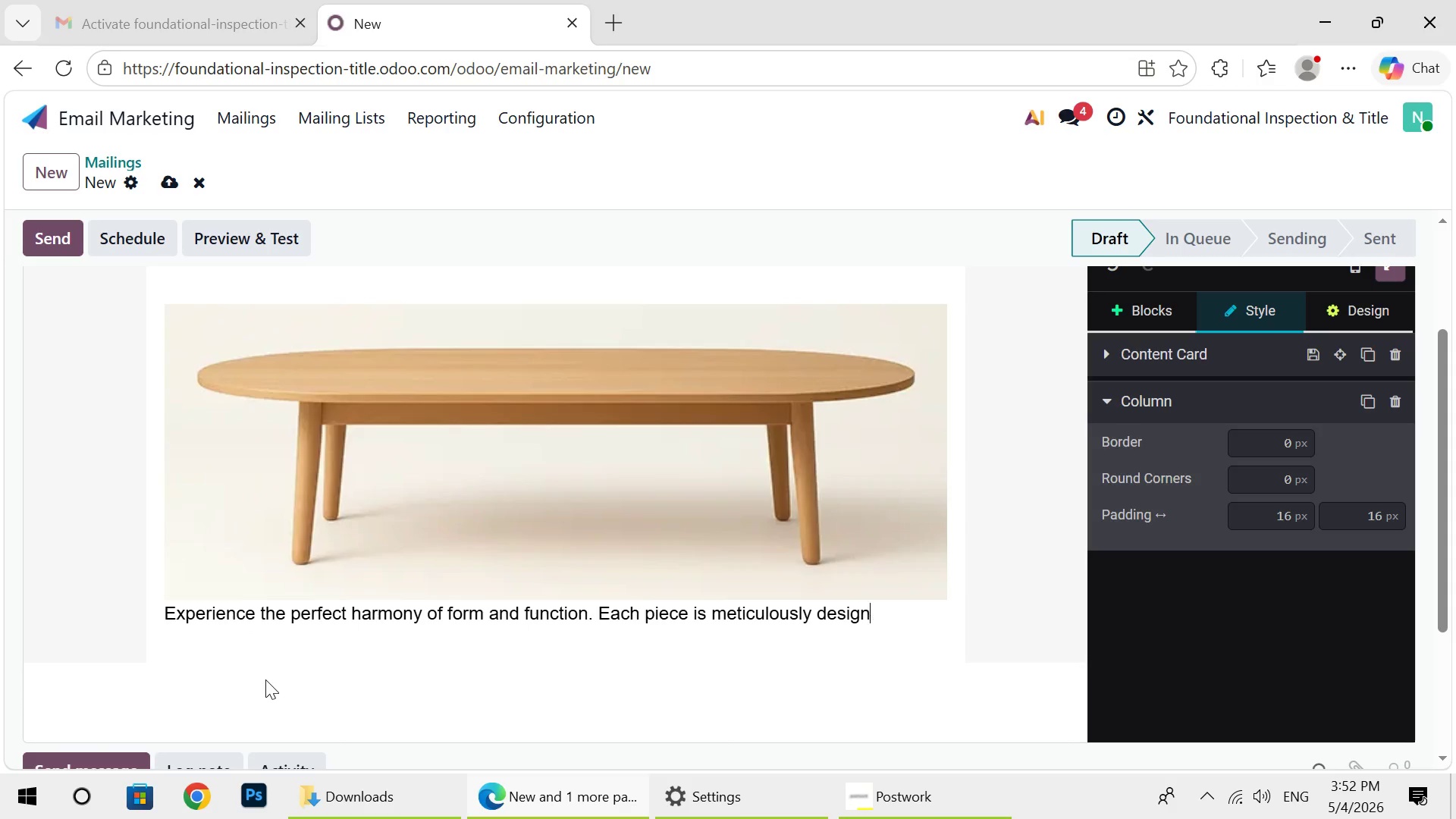 
key(Backspace)
 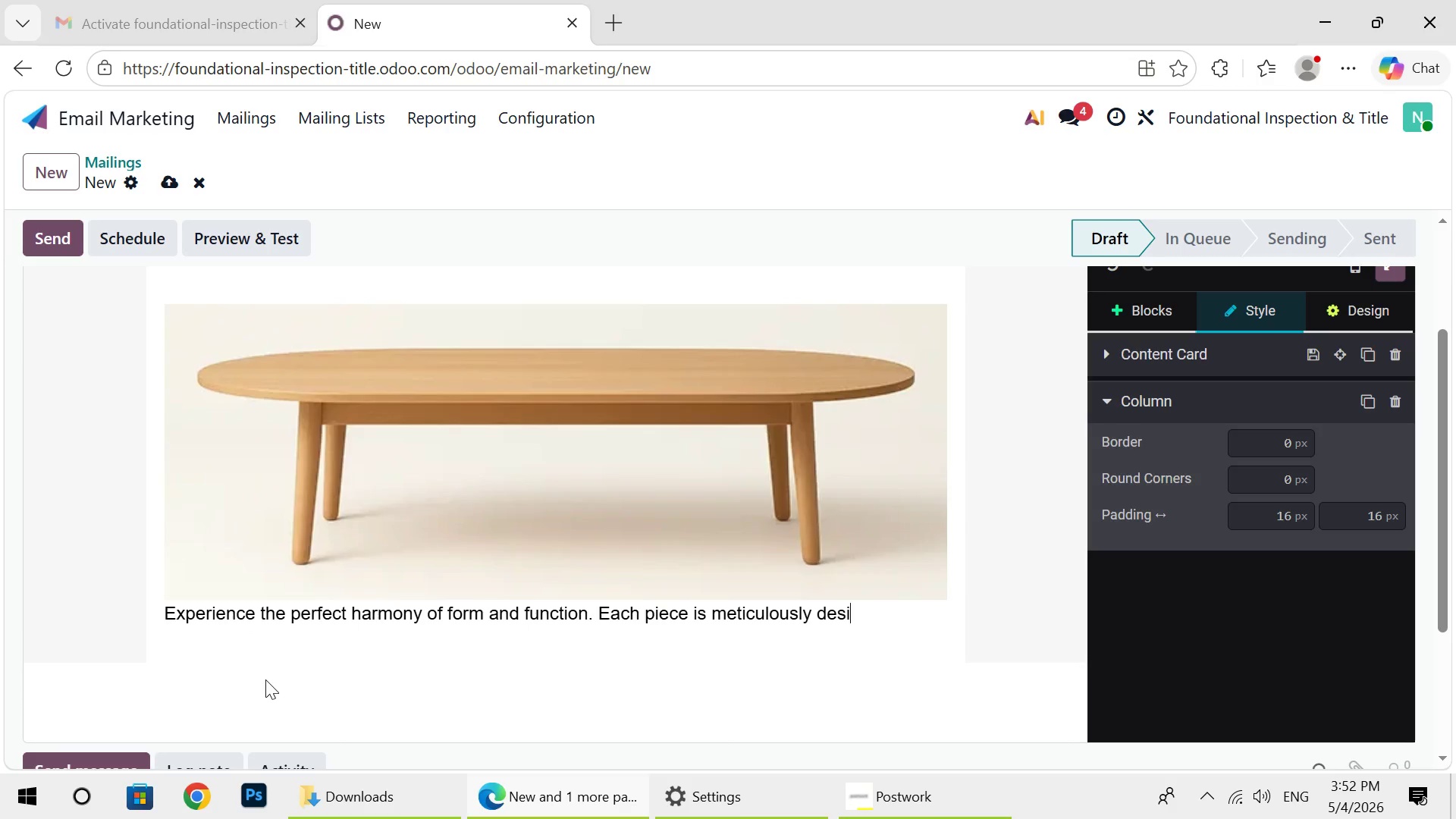 
key(Backspace)
 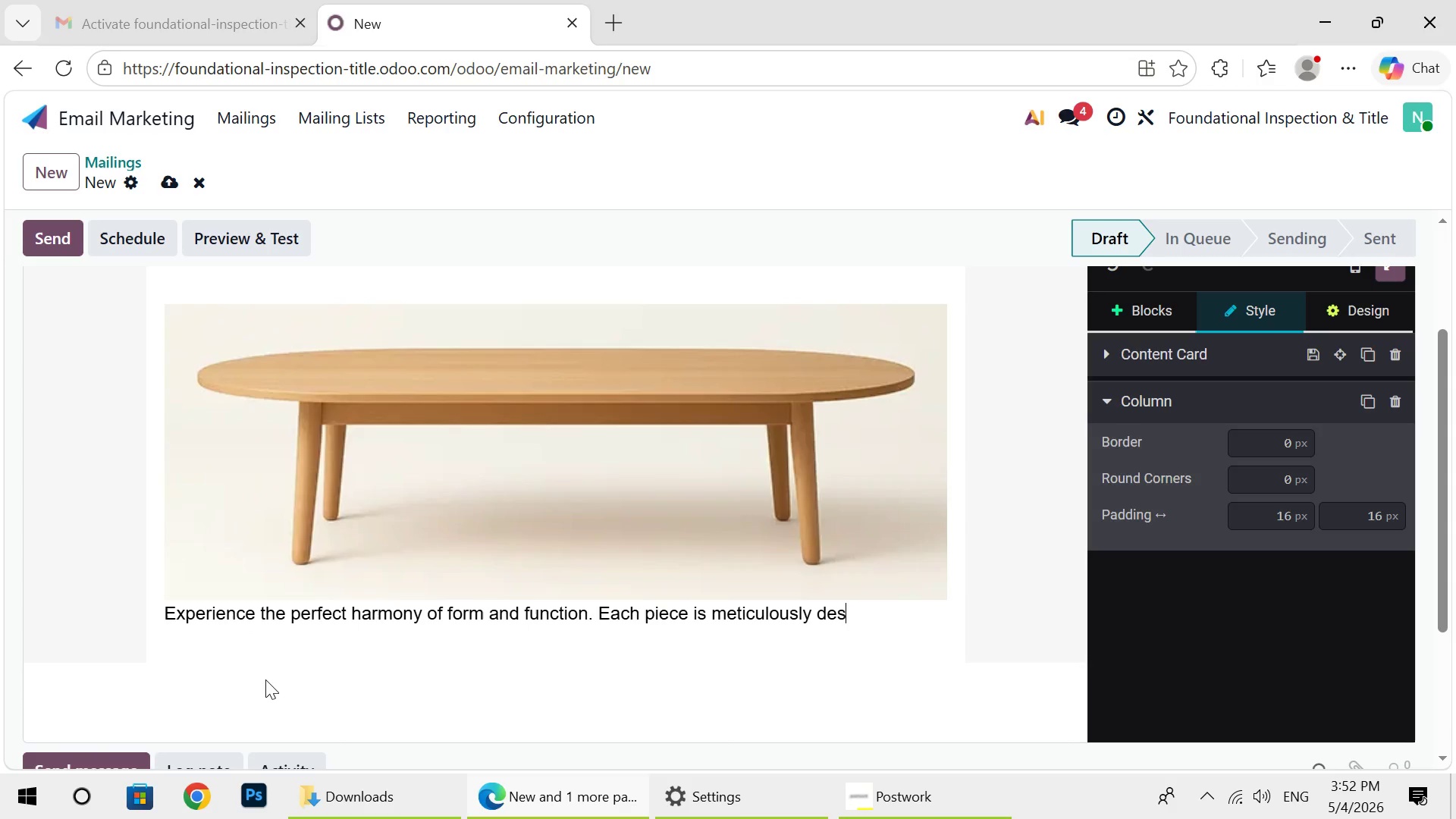 
key(Backspace)
 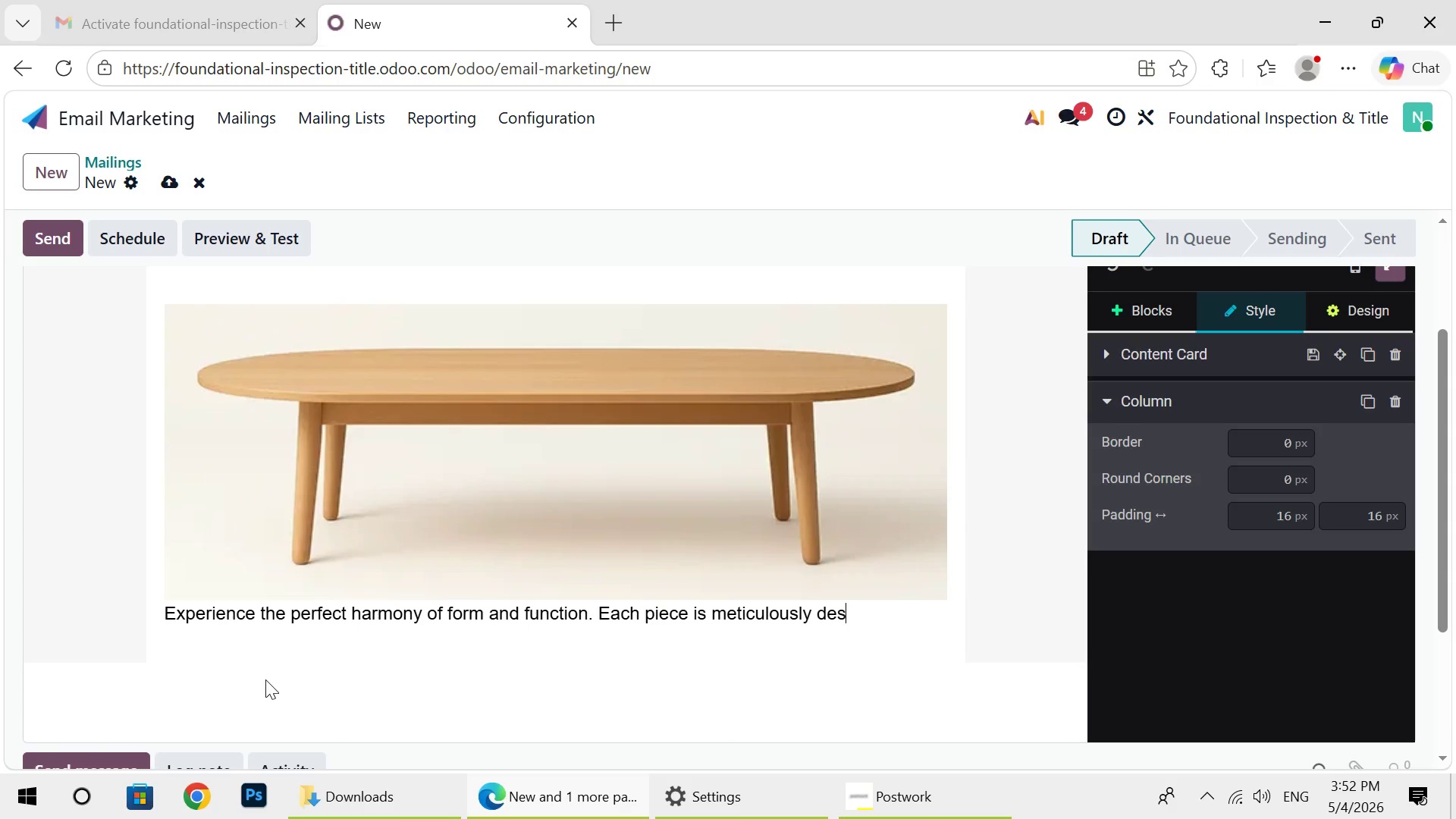 
hold_key(key=Backspace, duration=1.53)
 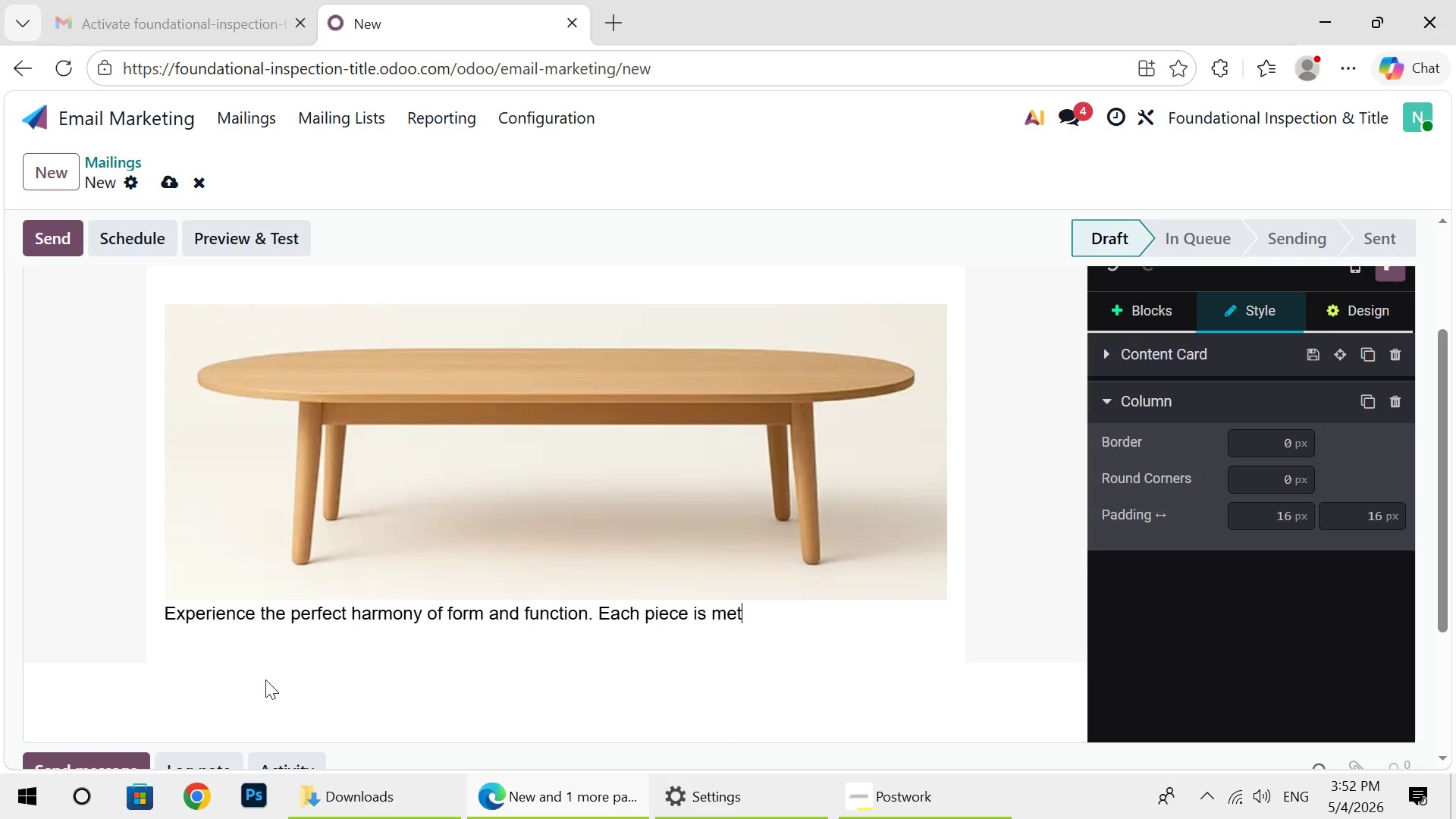 
key(Backspace)
 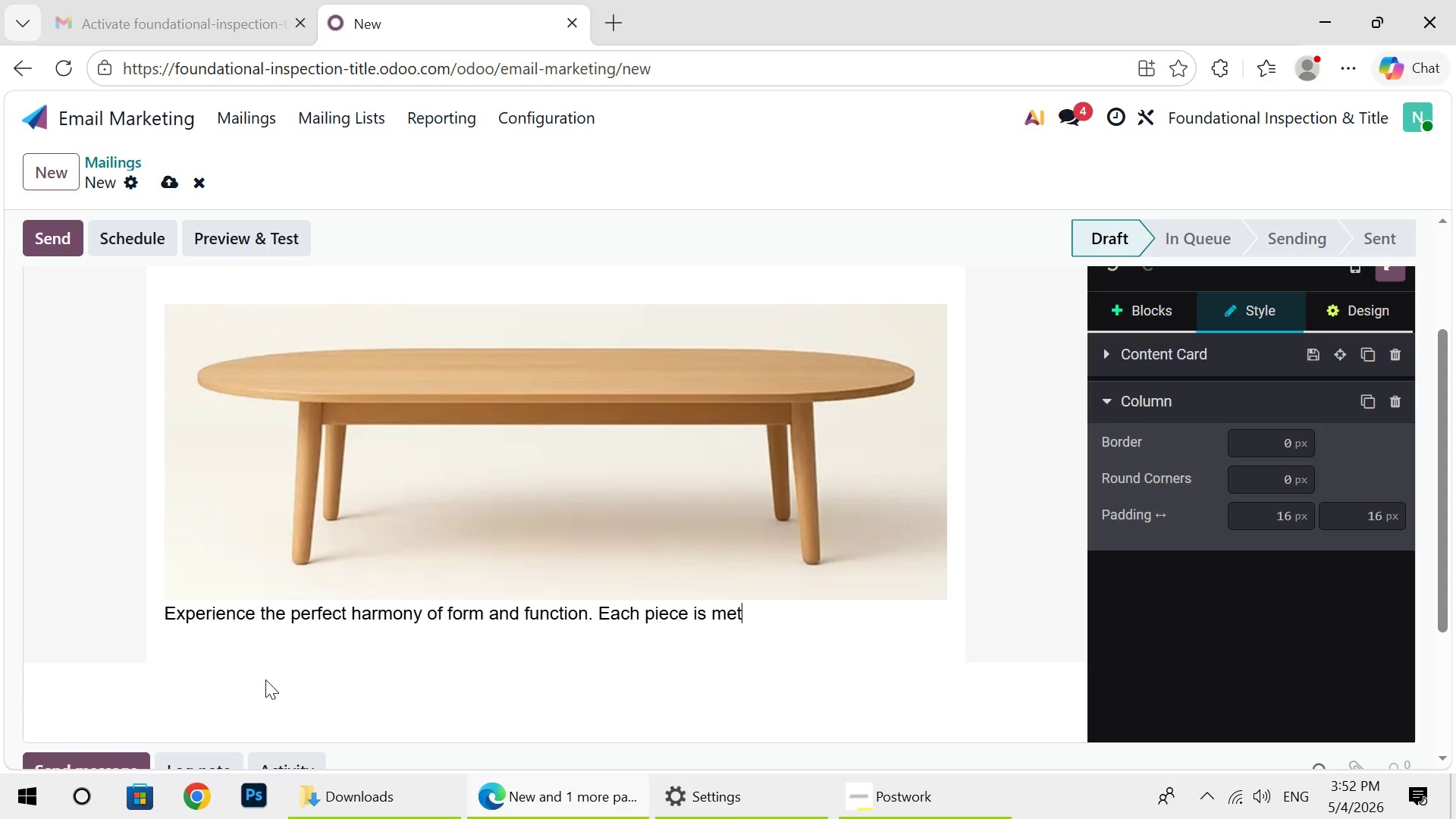 
key(Backspace)
 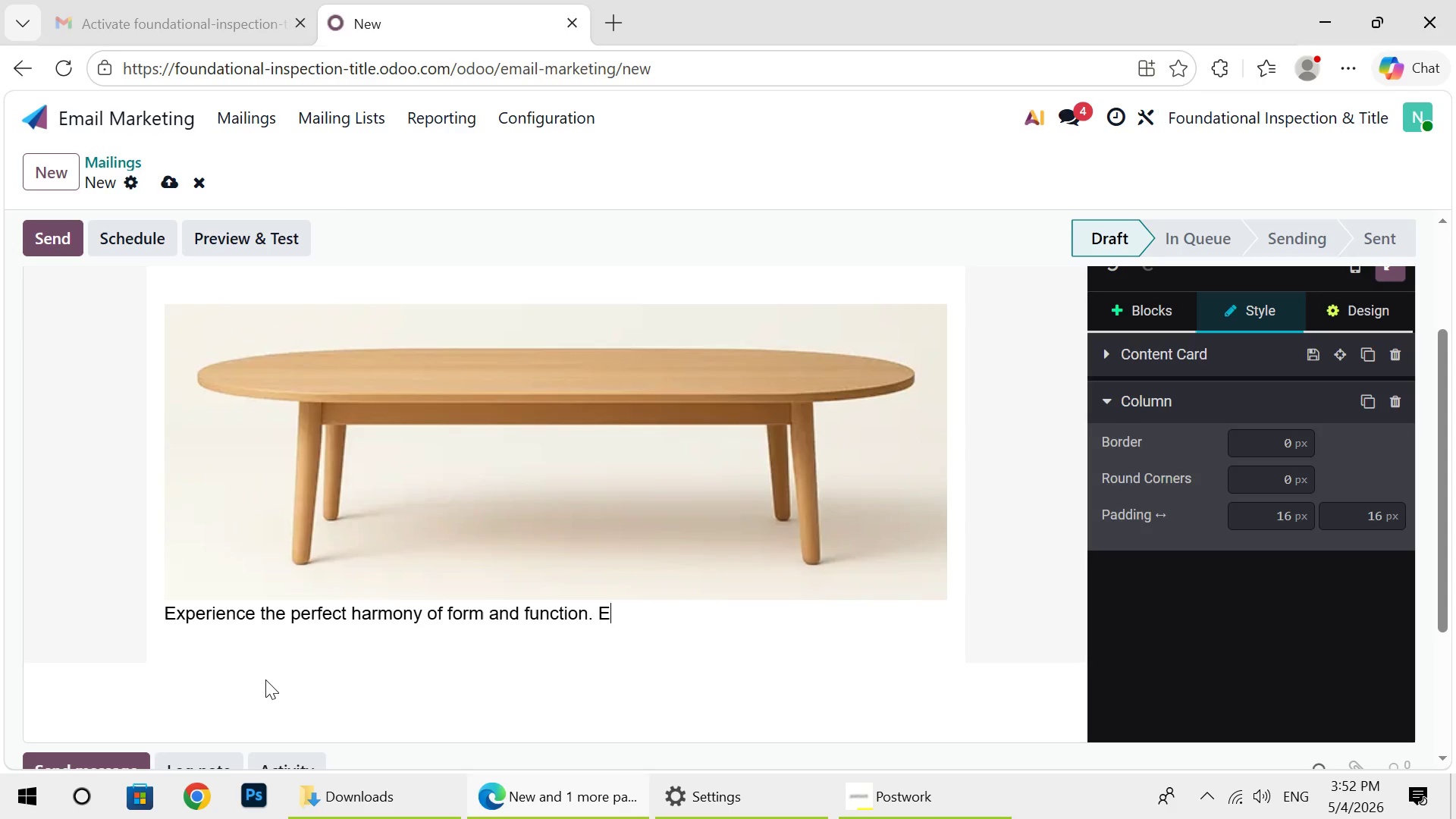 
hold_key(key=Backspace, duration=1.17)
 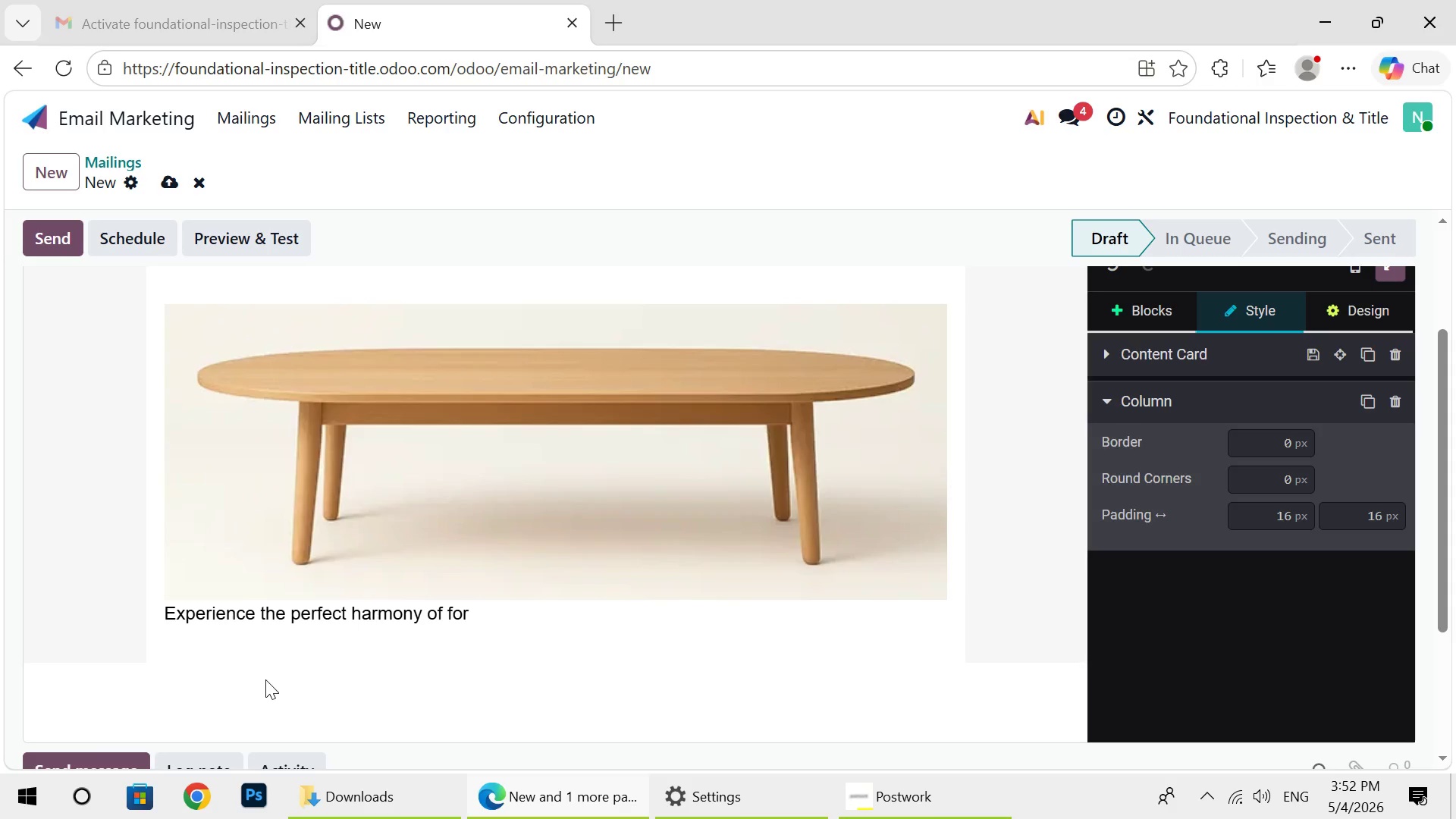 
hold_key(key=Backspace, duration=1.01)
 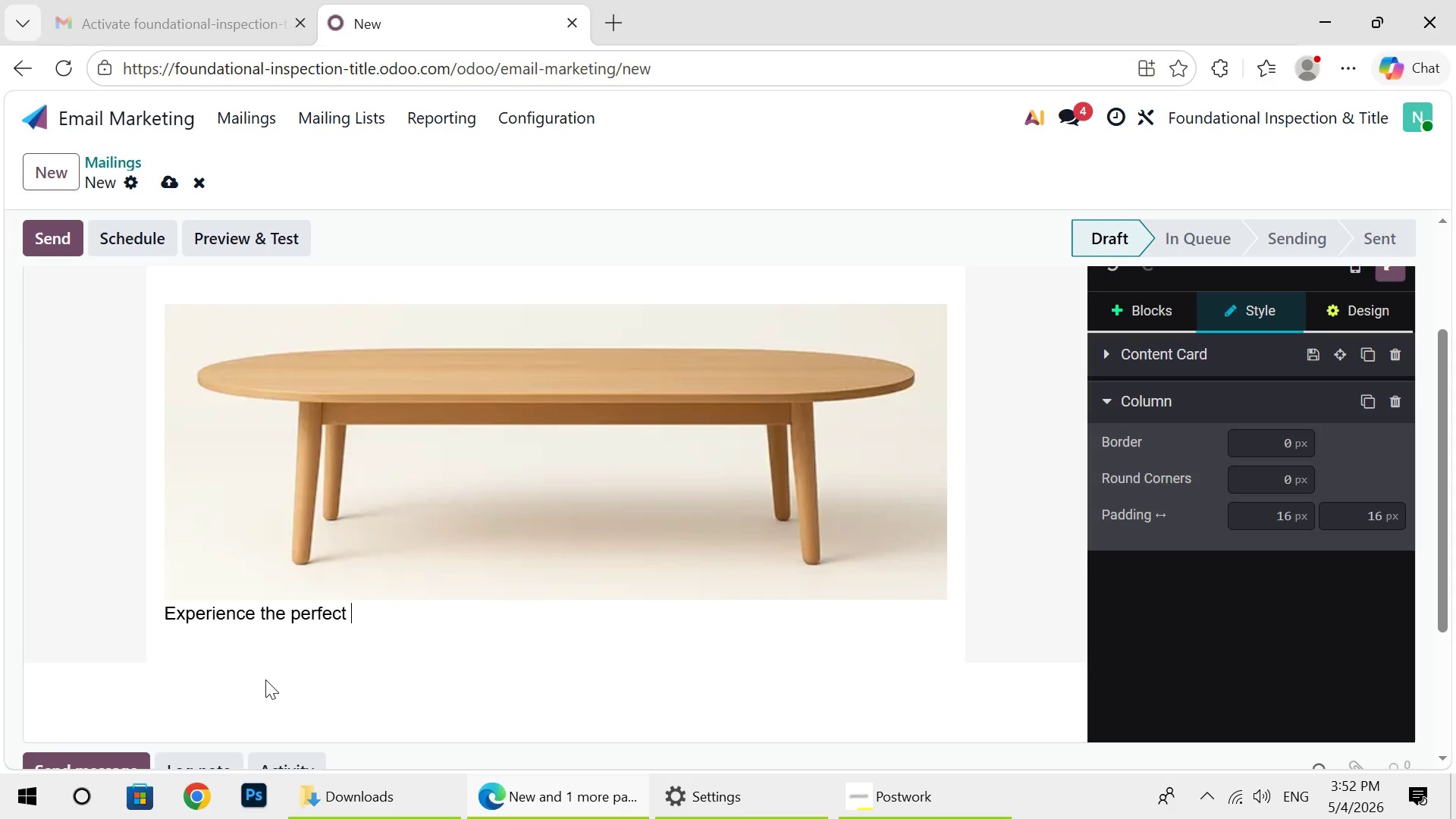 
hold_key(key=Backspace, duration=0.86)
 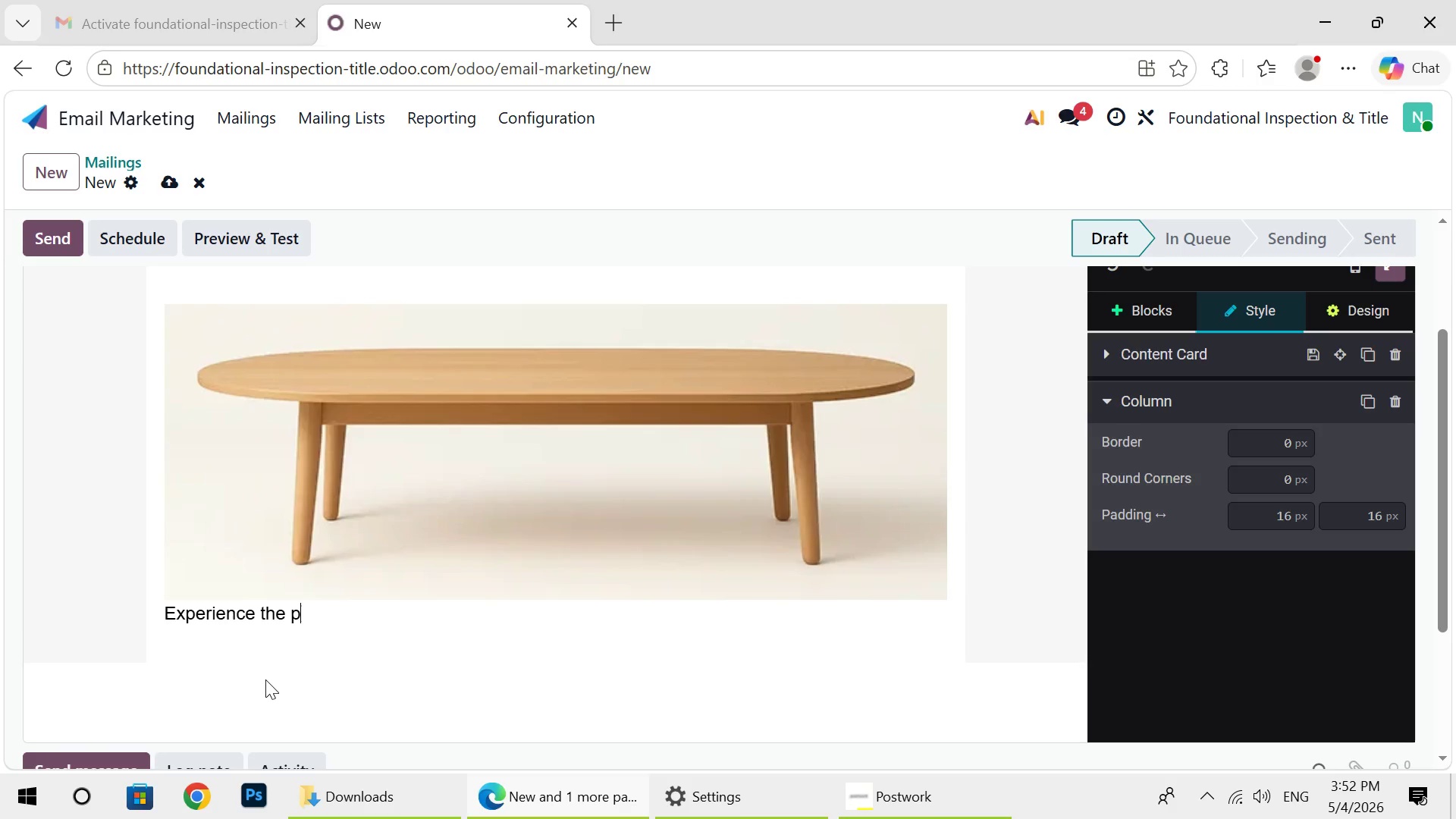 
hold_key(key=Backspace, duration=0.78)
 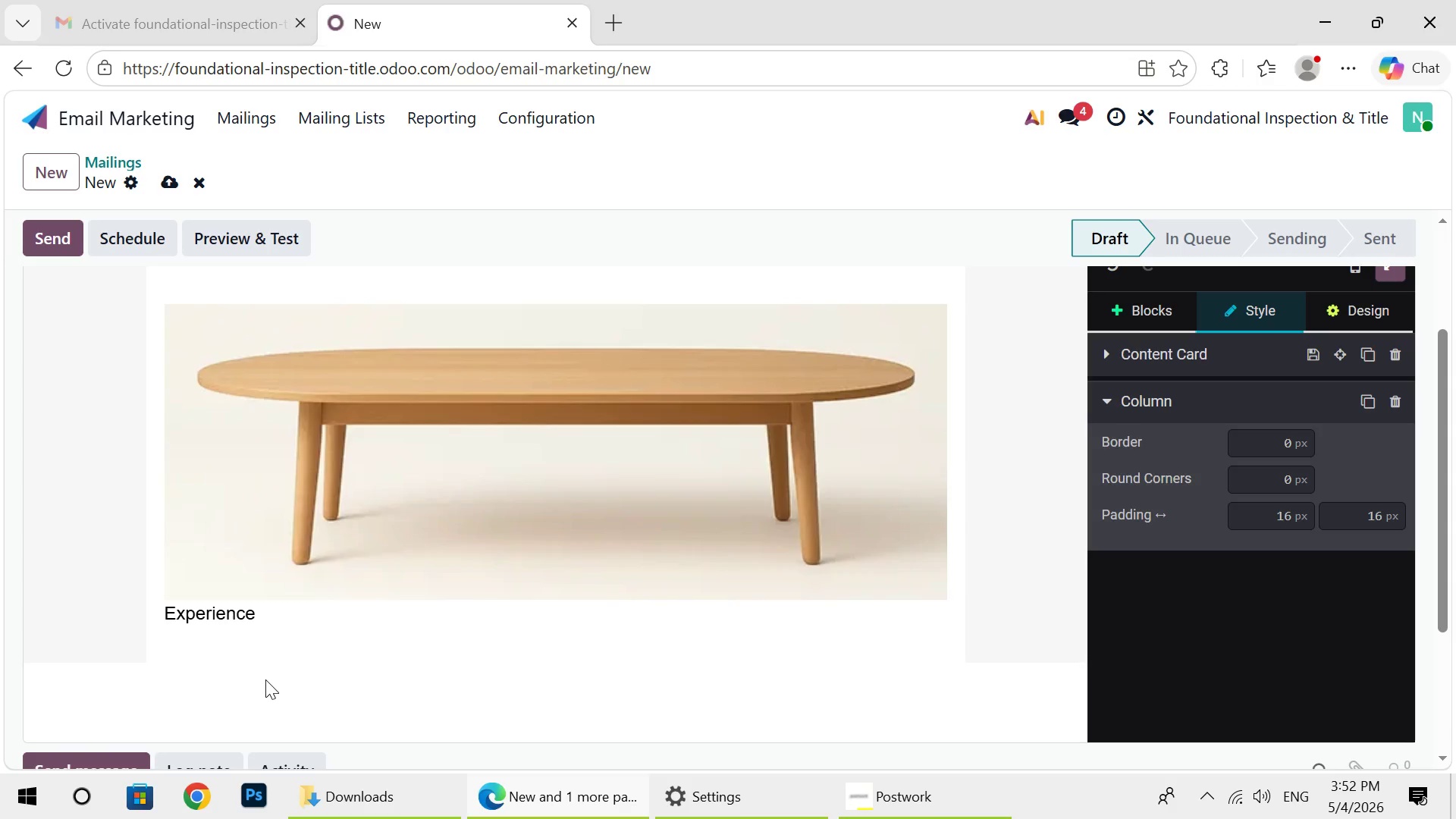 
key(Backspace)
 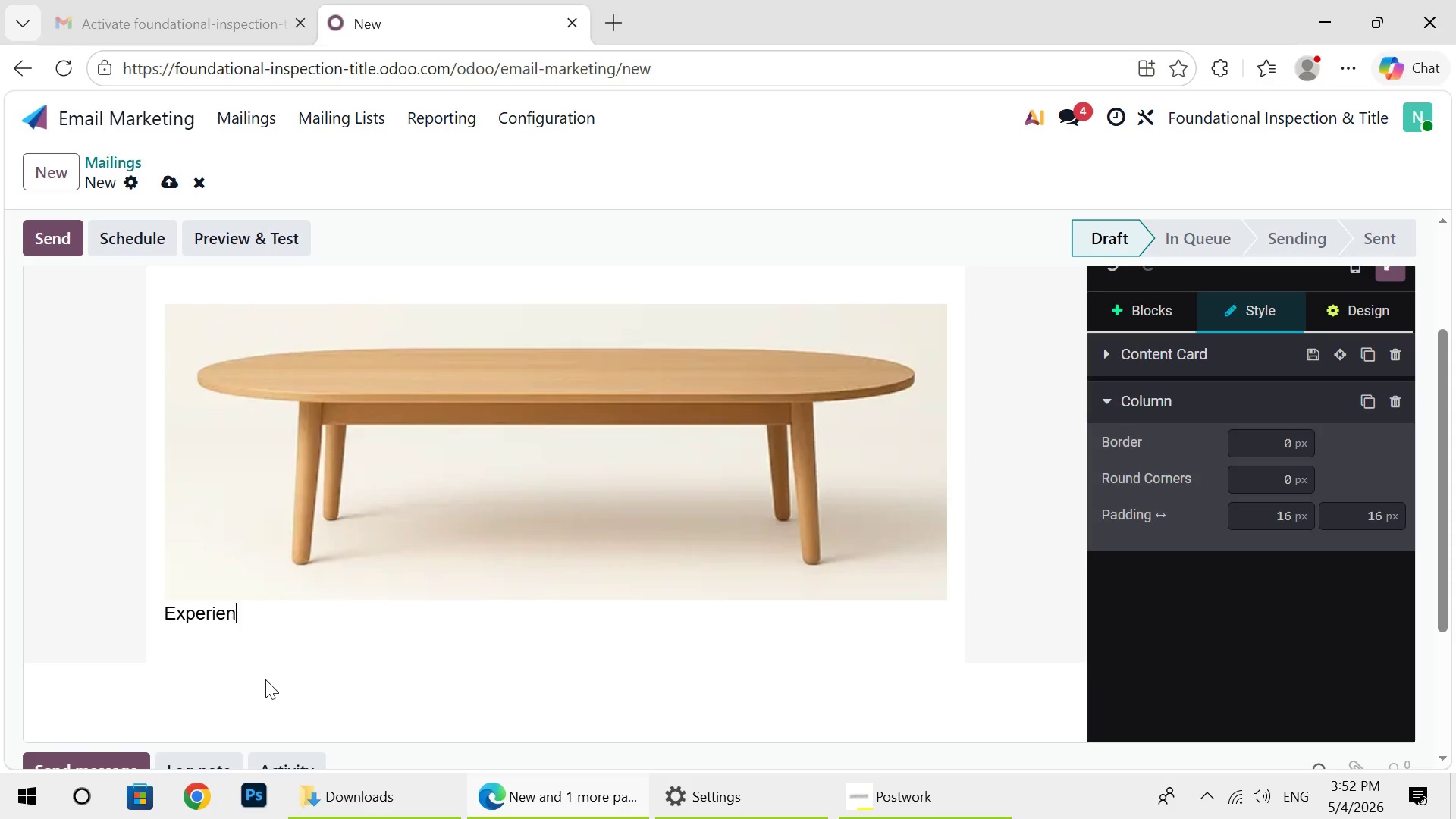 
key(Backspace)
 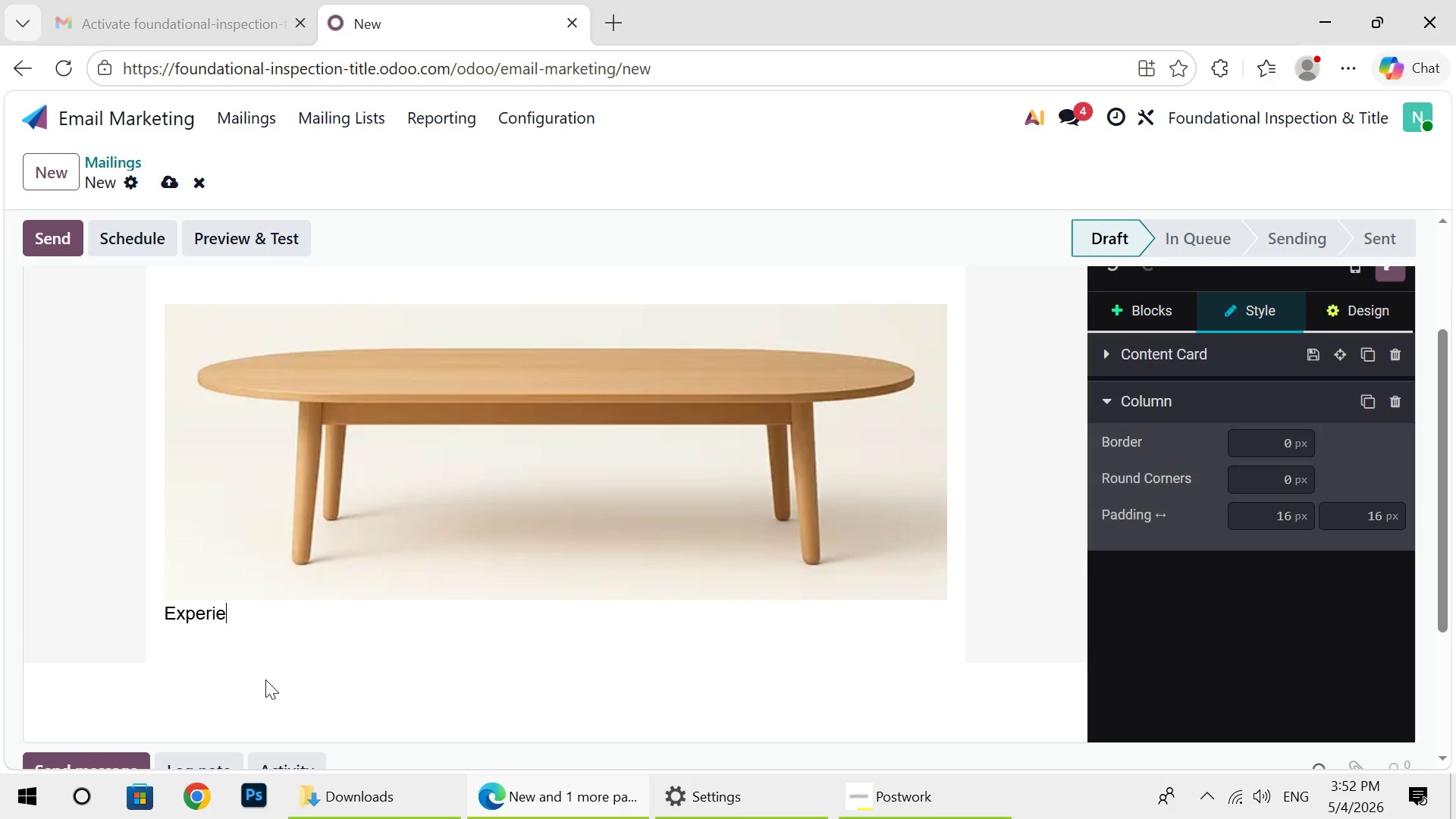 
key(Backspace)
 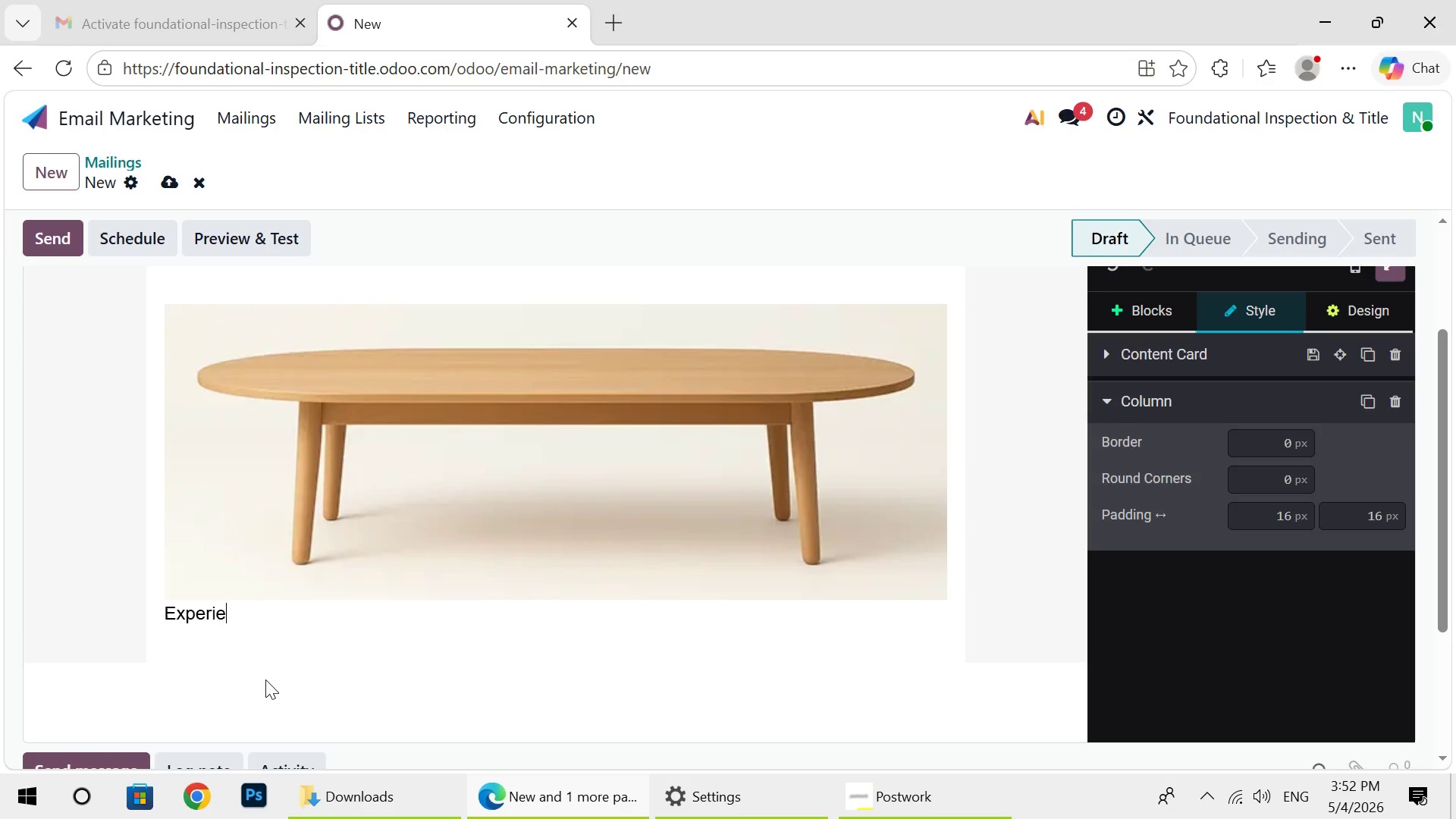 
key(Backspace)
 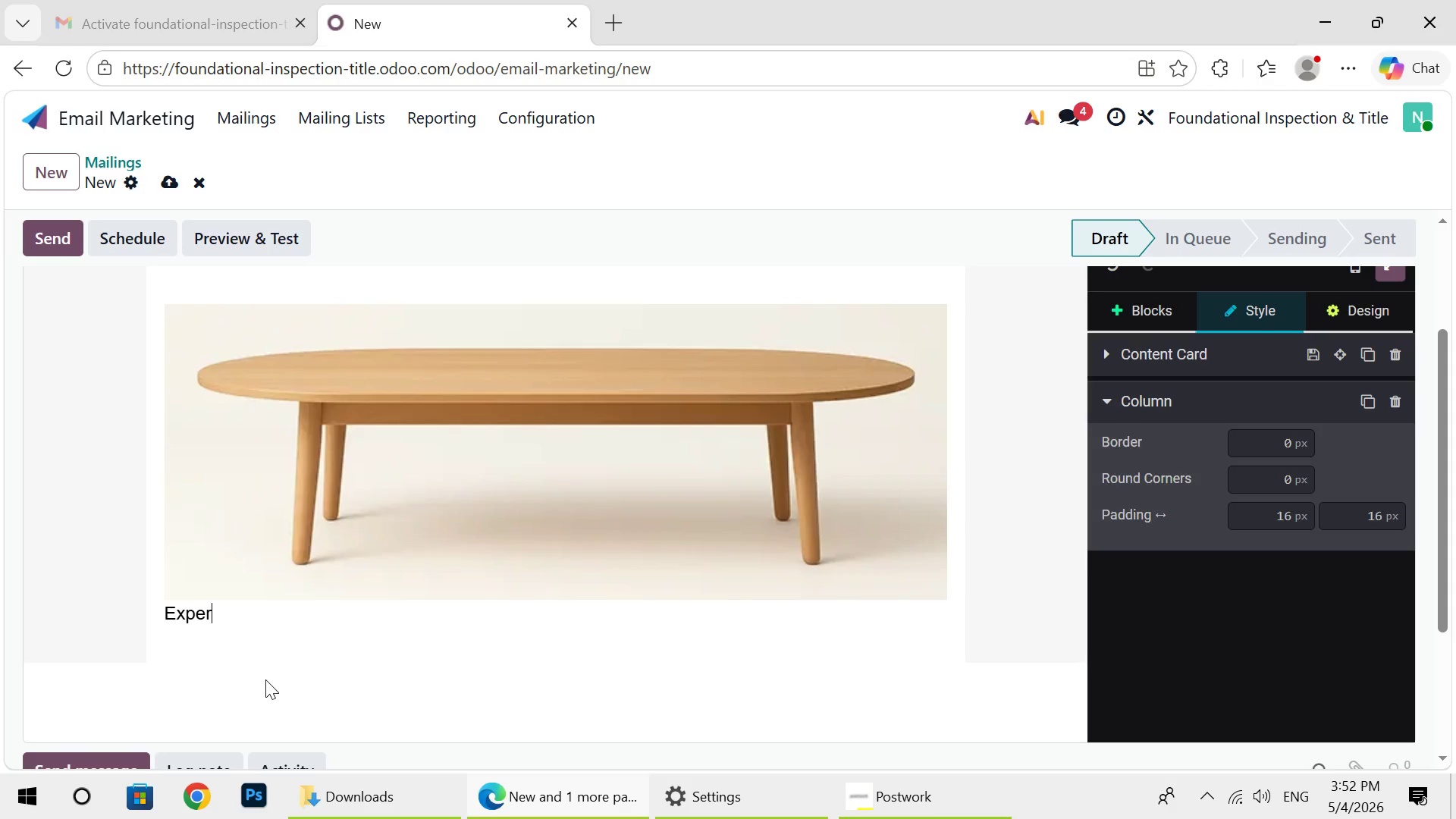 
key(Backspace)
 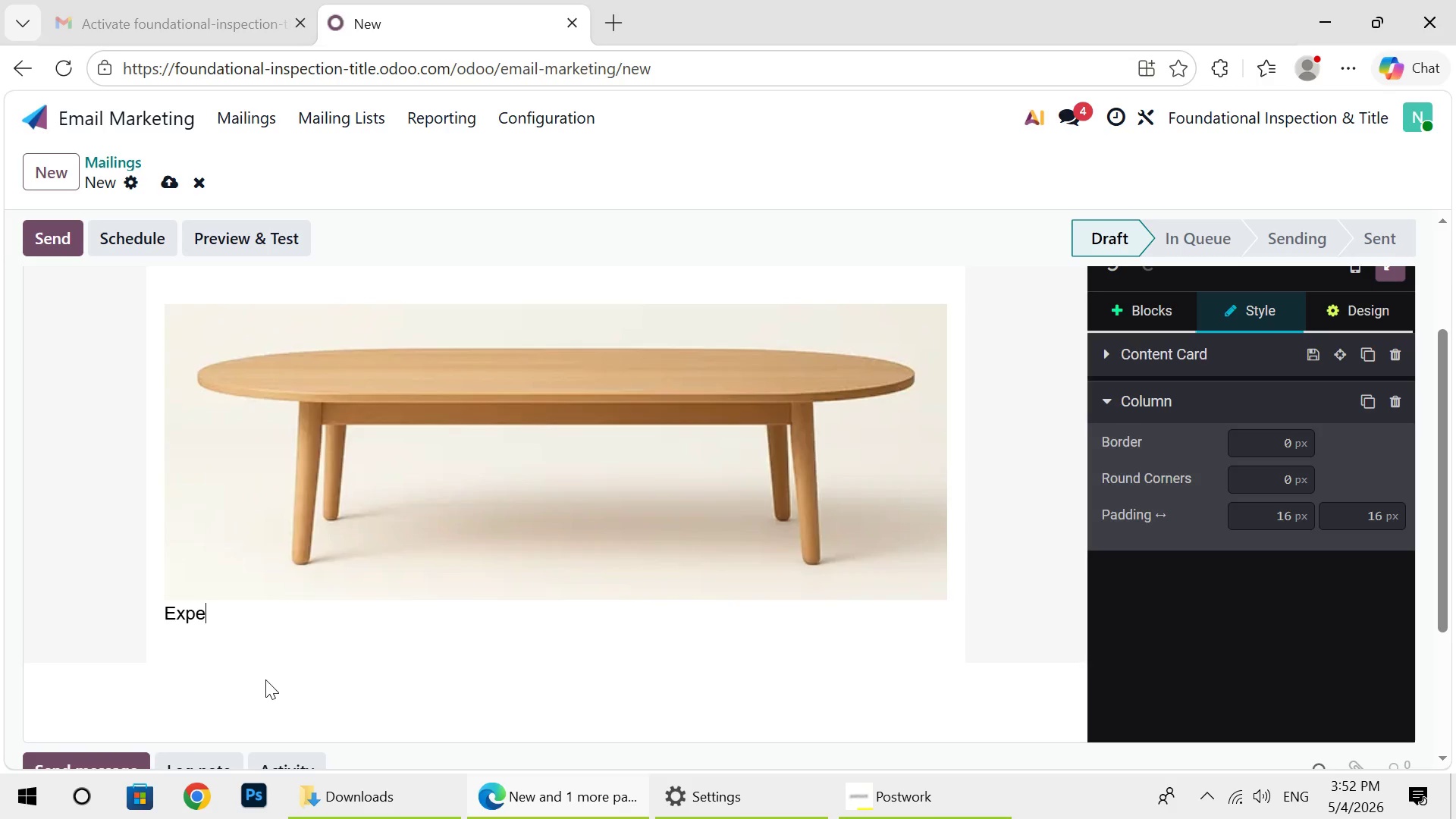 
key(Backspace)
 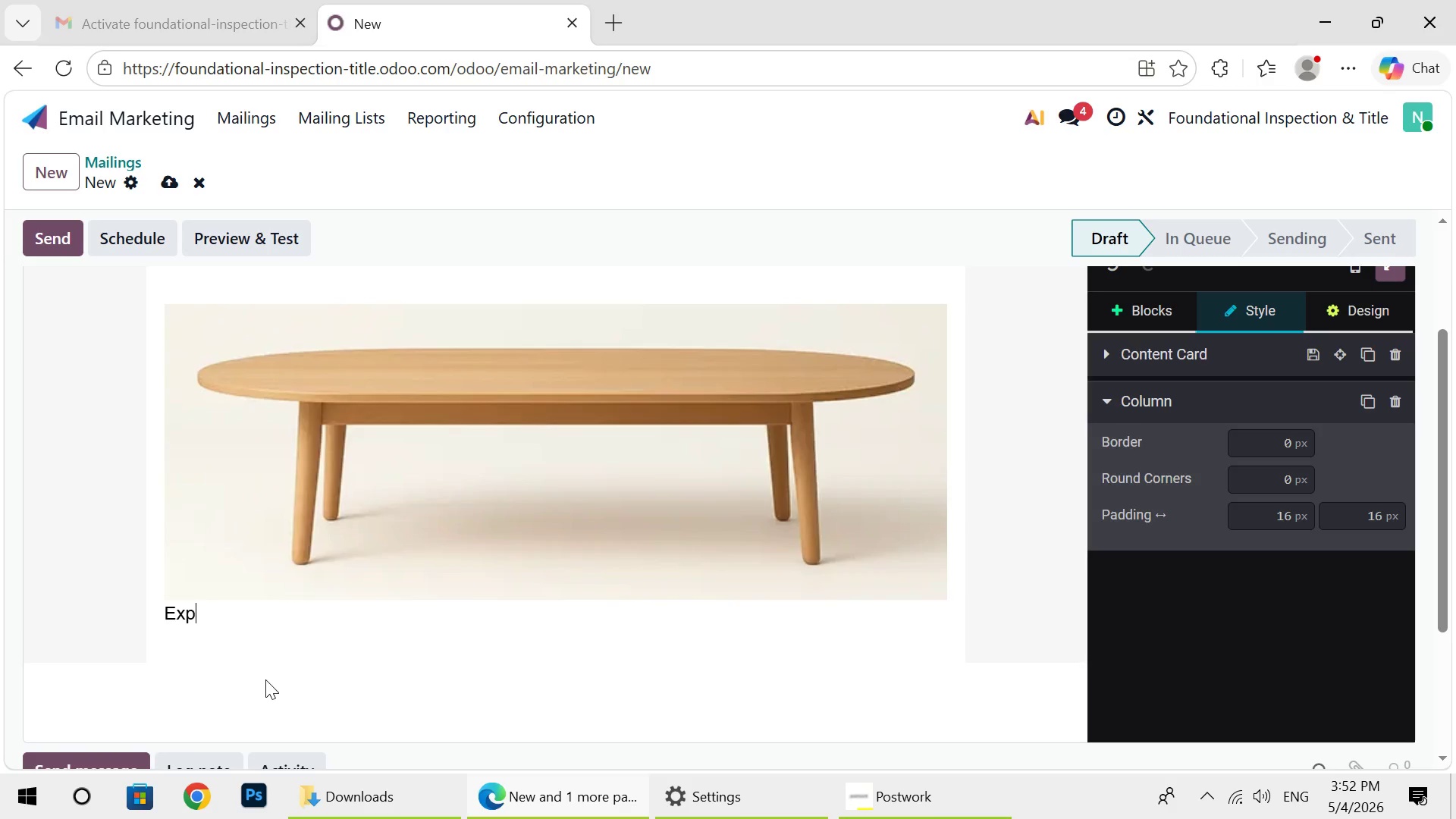 
key(Backspace)
 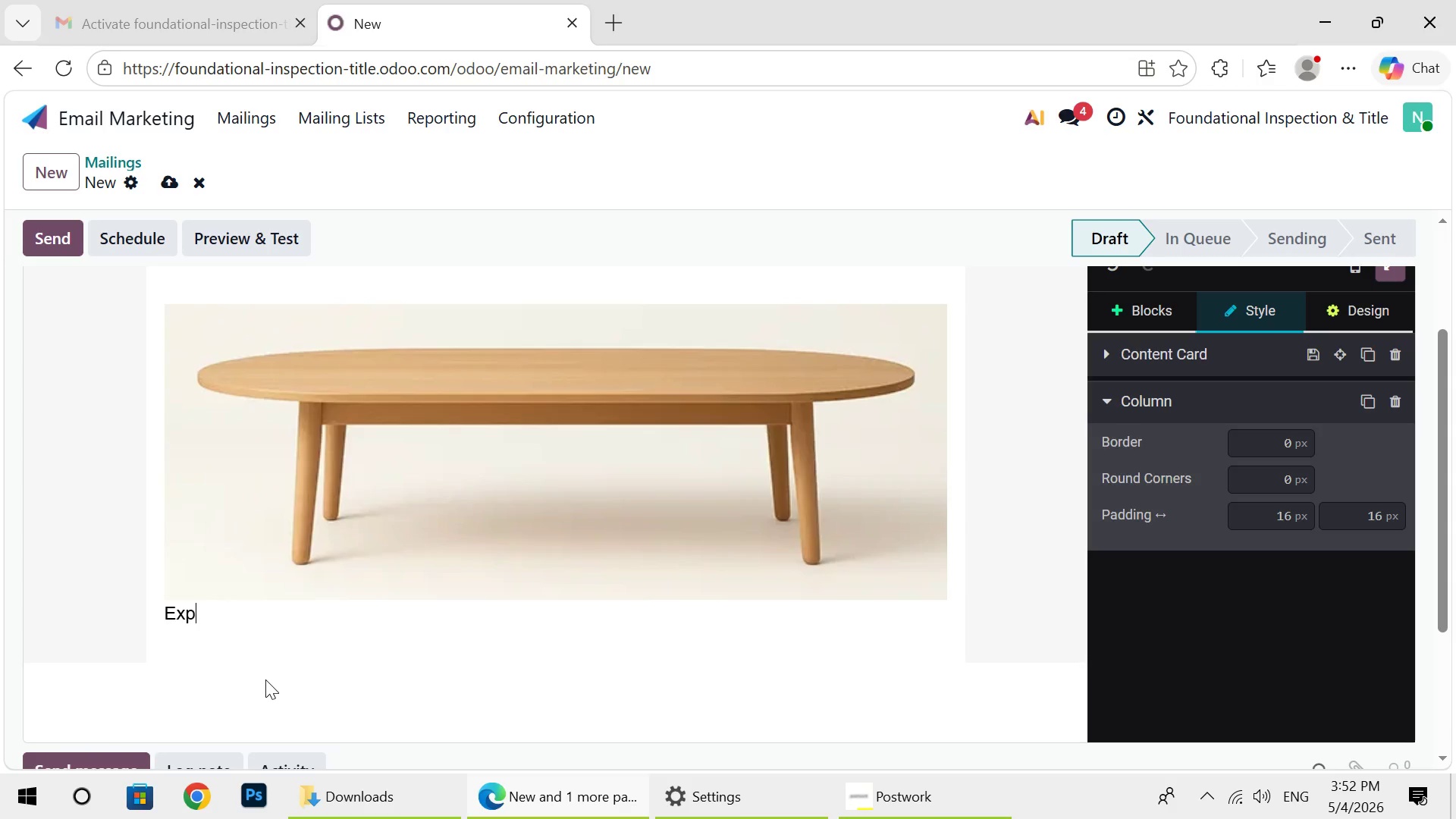 
key(Backspace)
 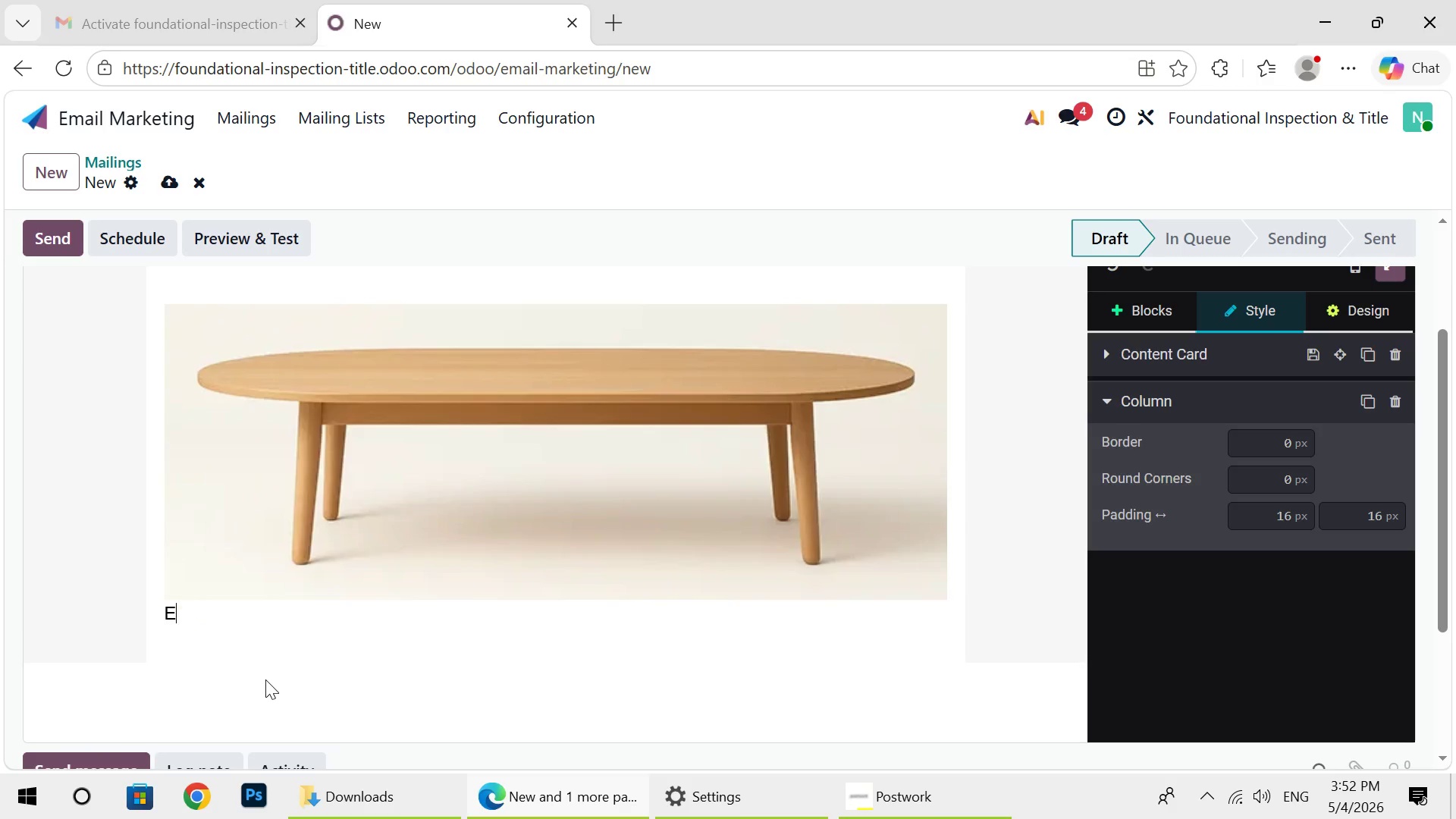 
key(Backspace)
 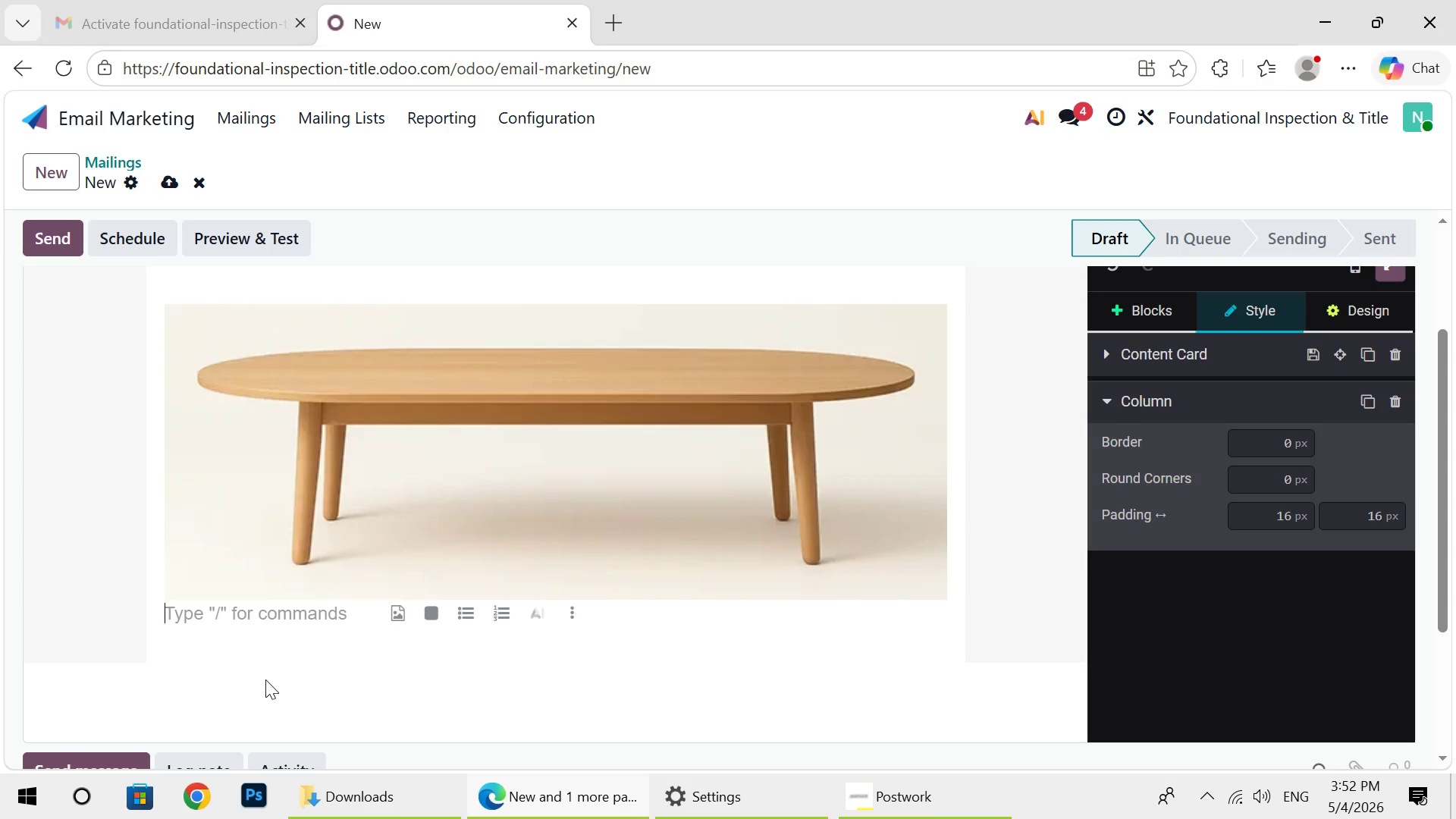 
key(Backspace)
 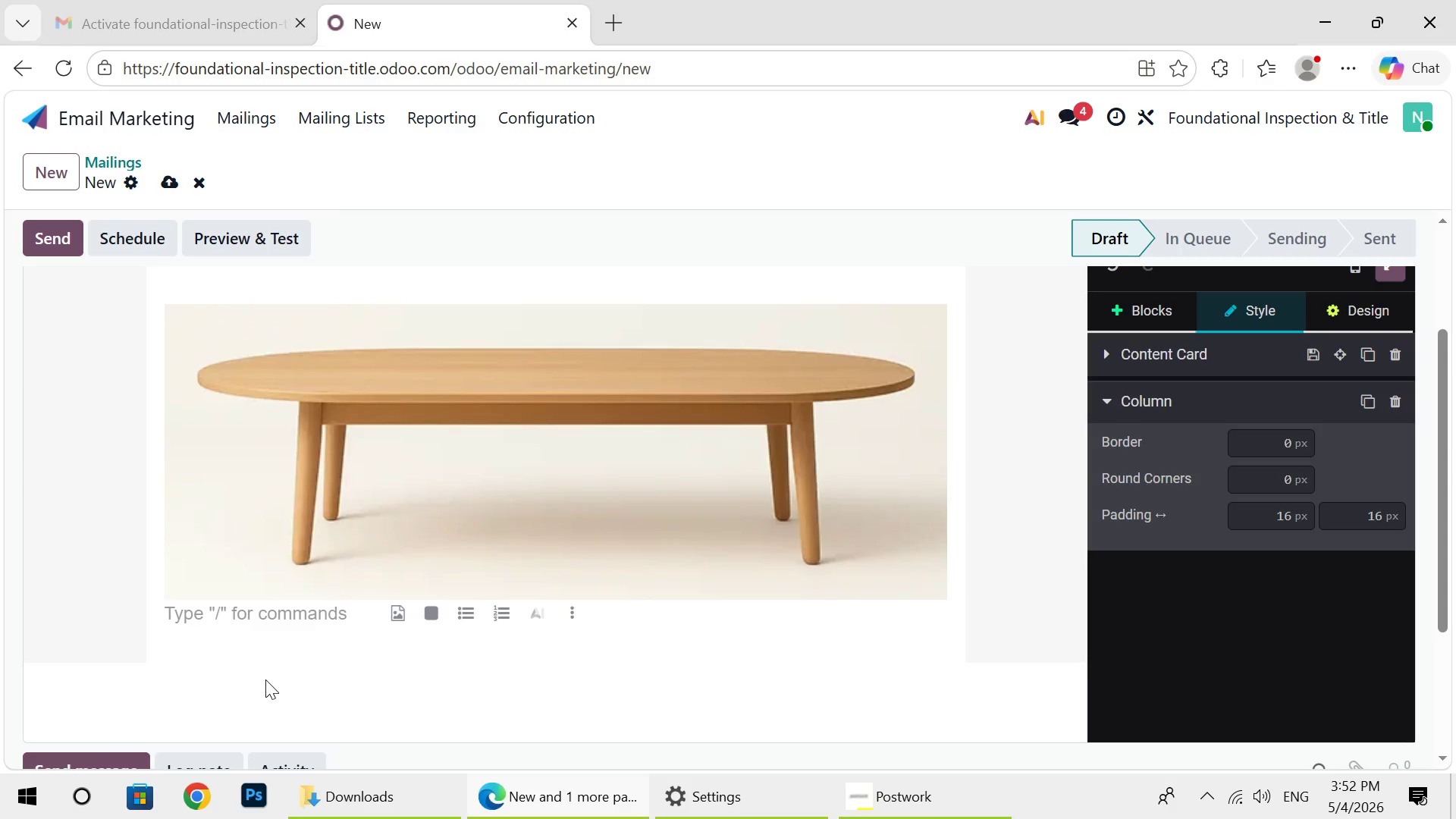 
key(Shift+Enter)
 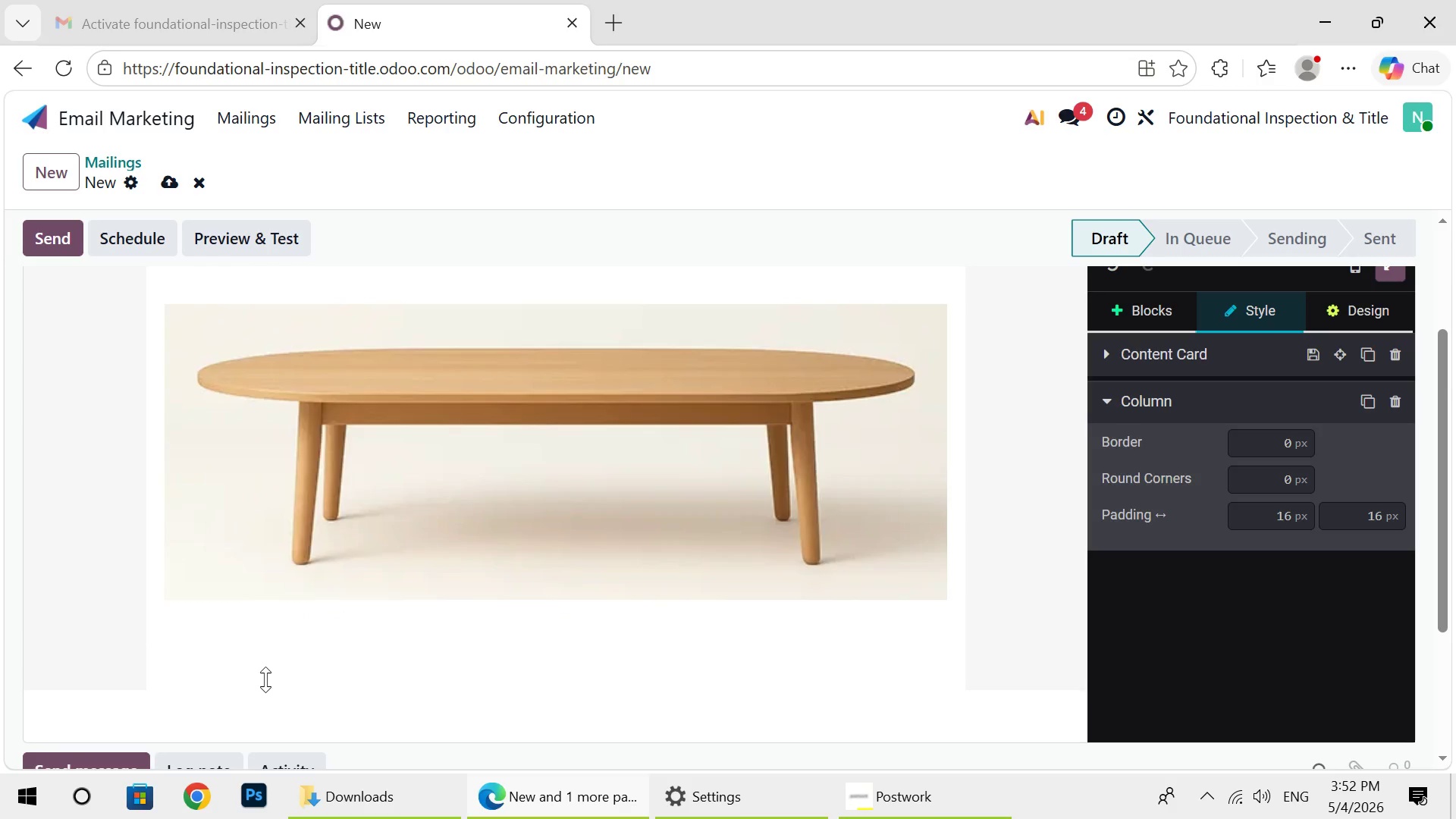 
hold_key(key=ShiftLeft, duration=0.47)
 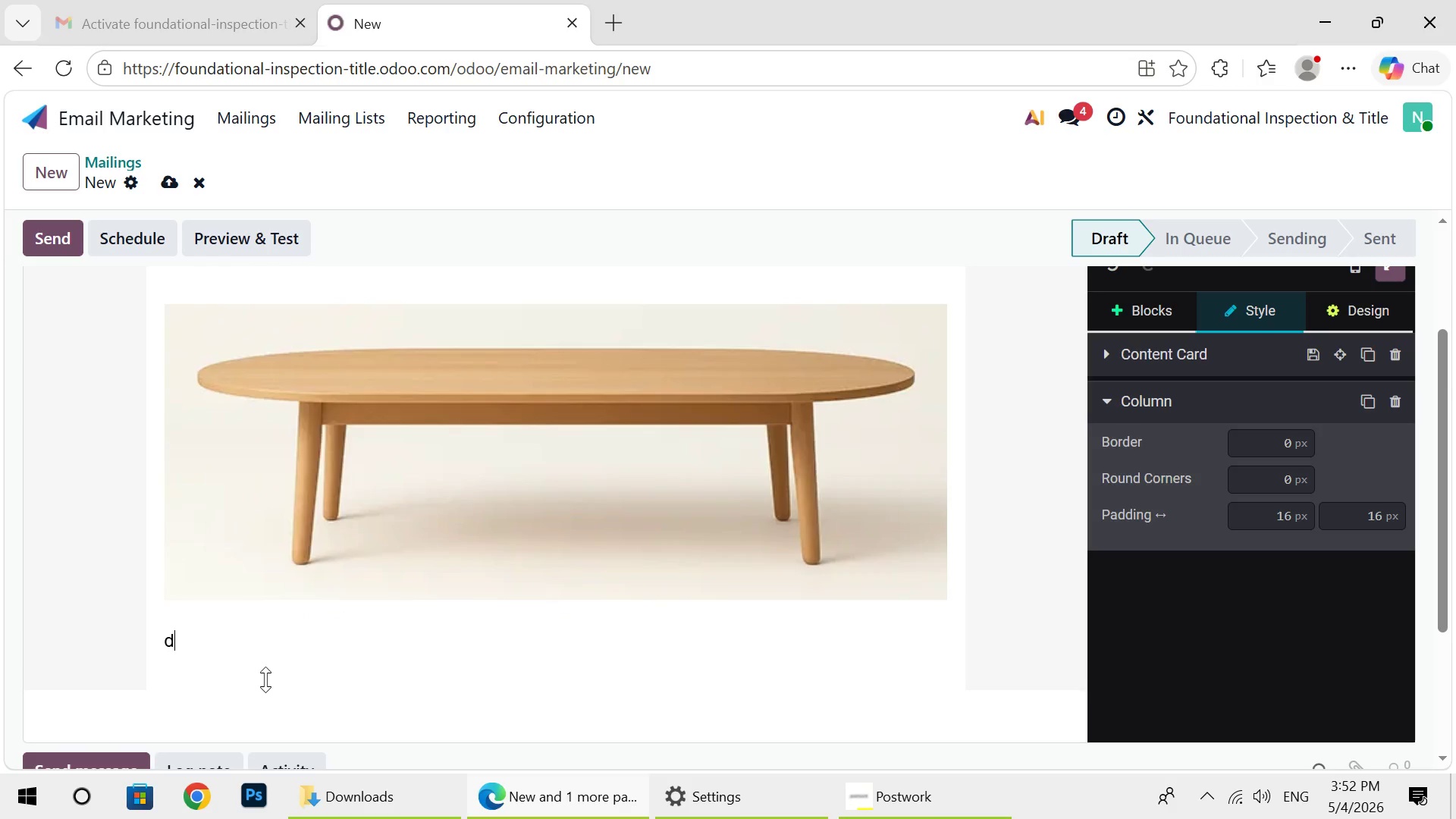 
type(d)
key(Backspace)
type(Dear [[objed)
key(Backspace)
type(ct.name]])
 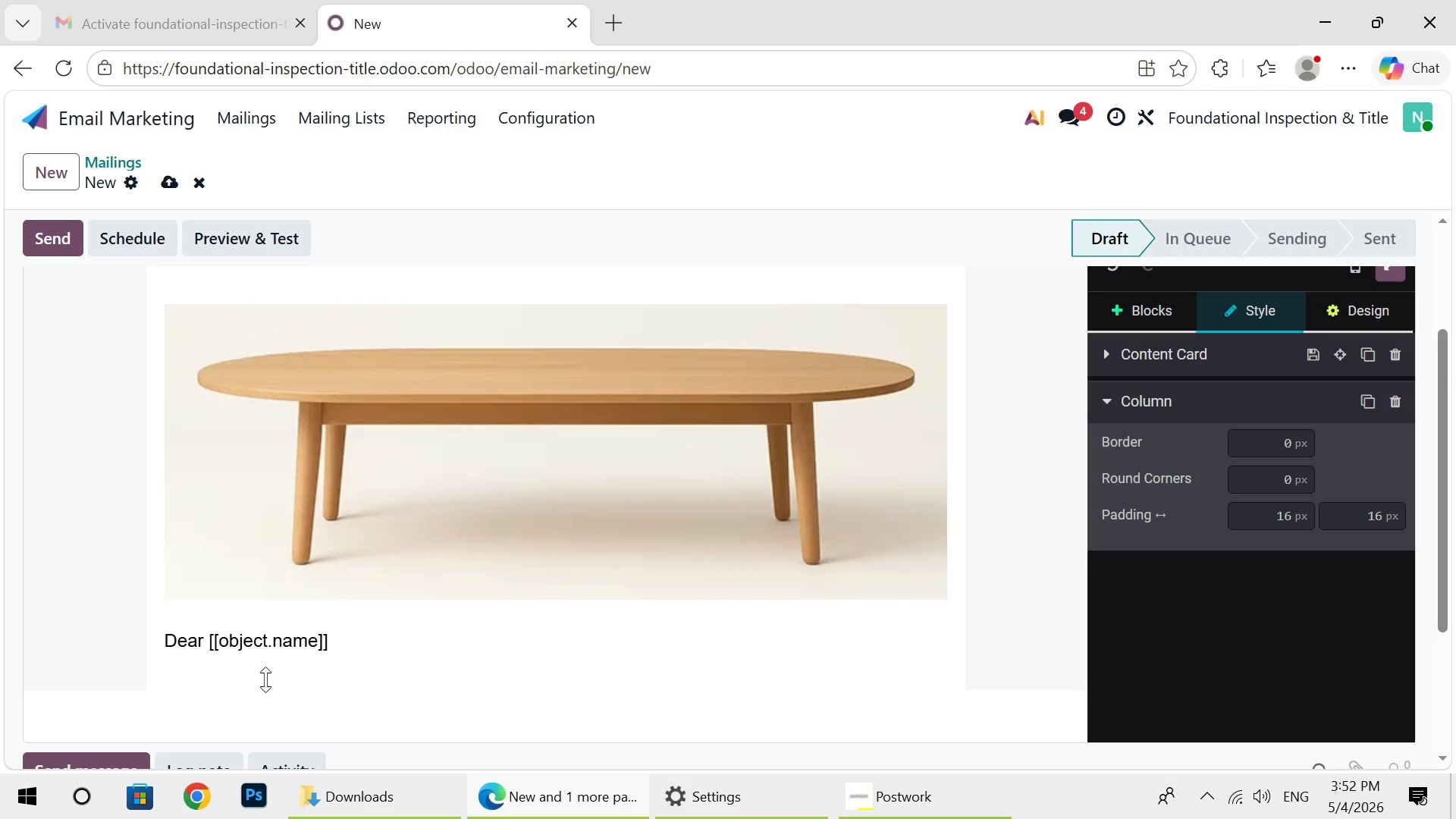 
left_click([265, 676])
 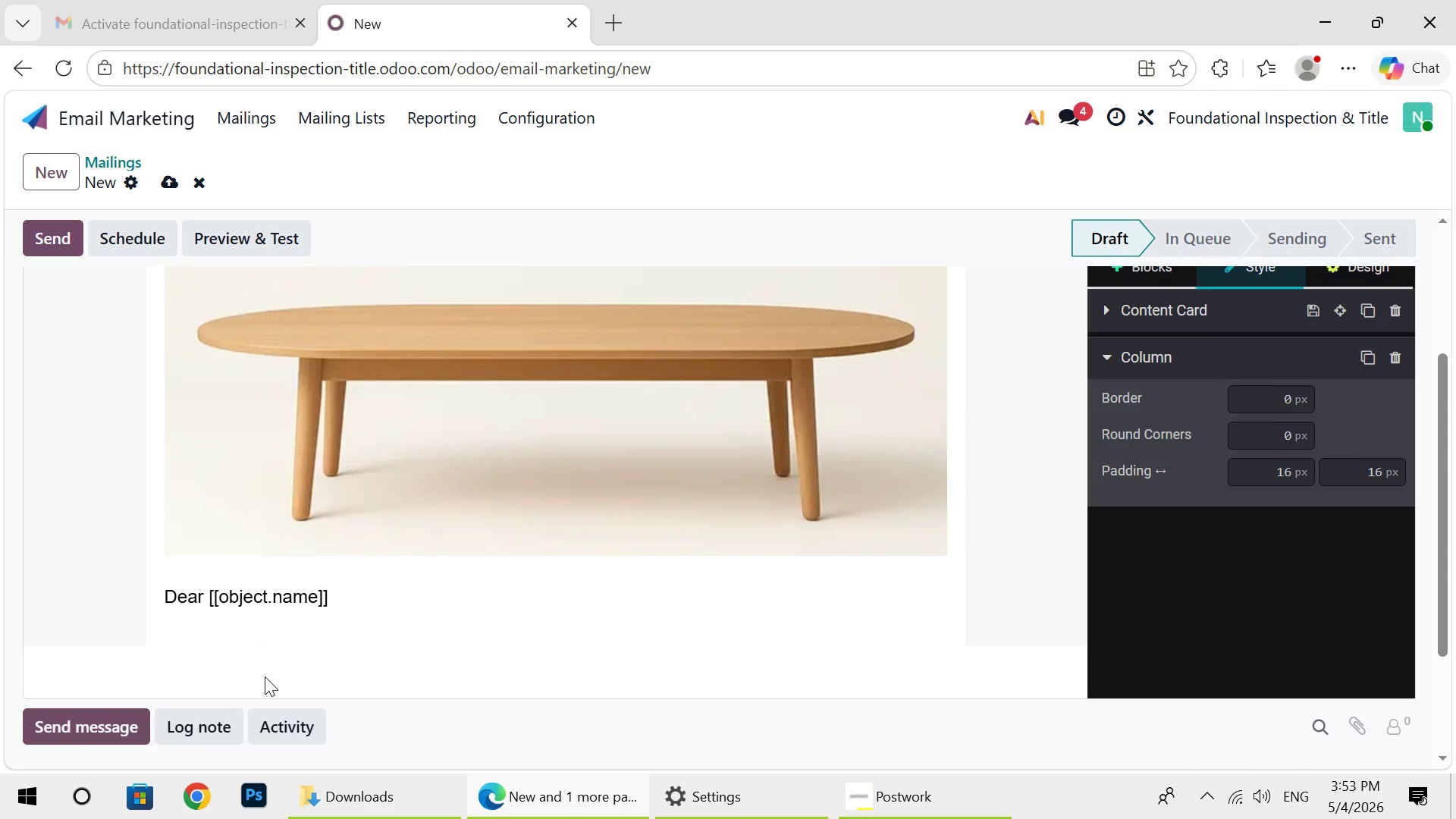 
key(Comma)
 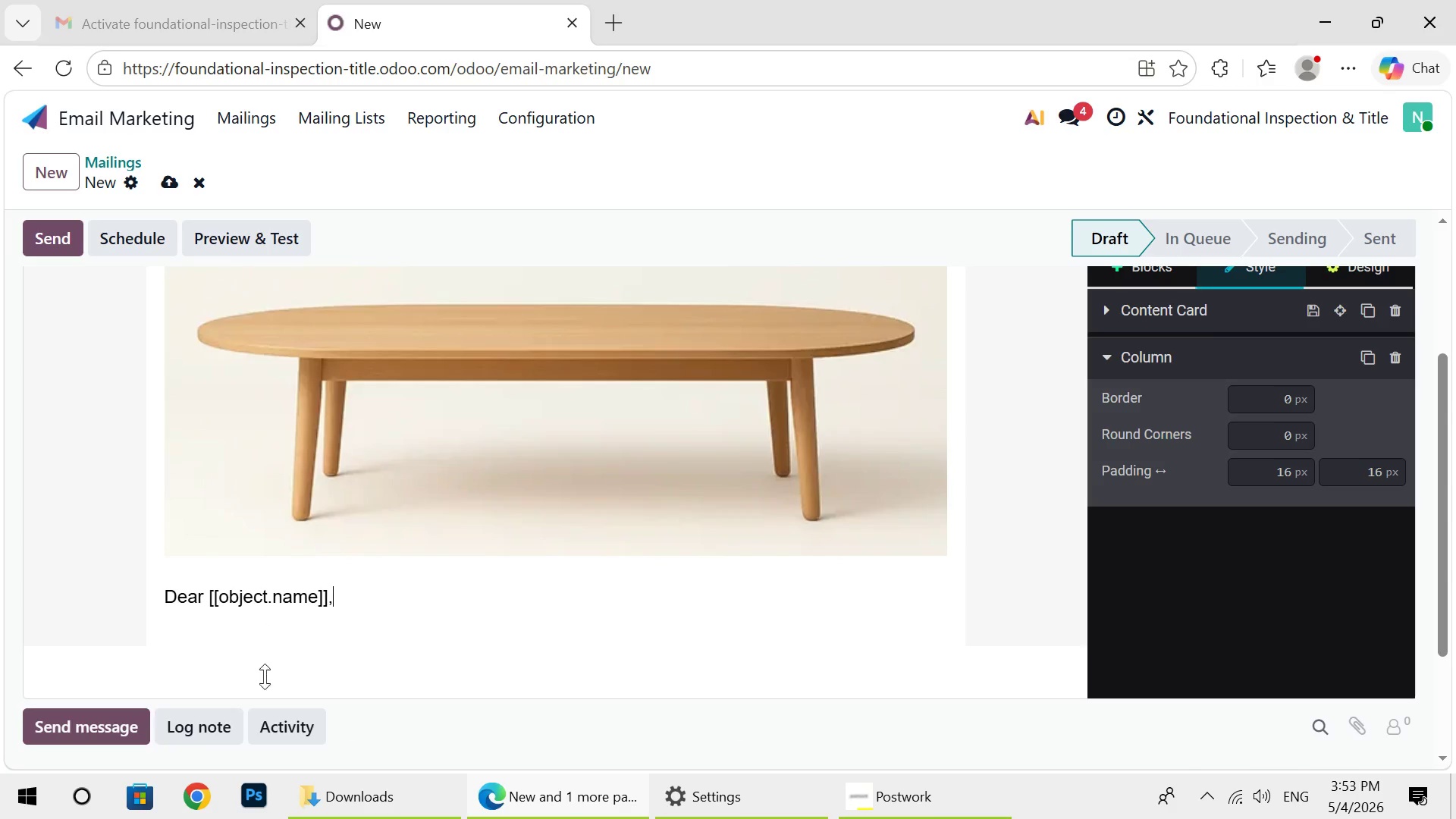 
key(Enter)
 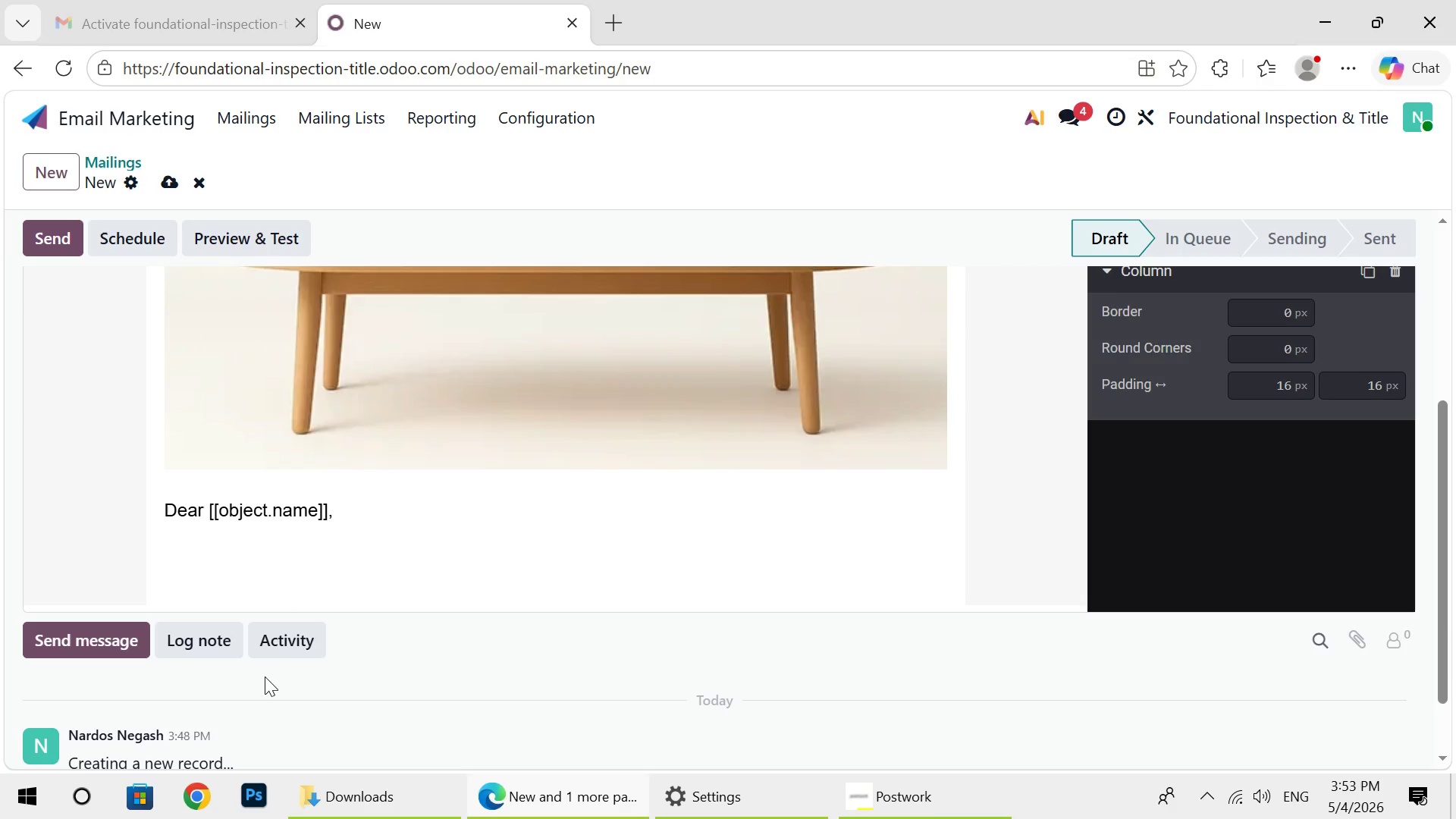 
wait(13.56)
 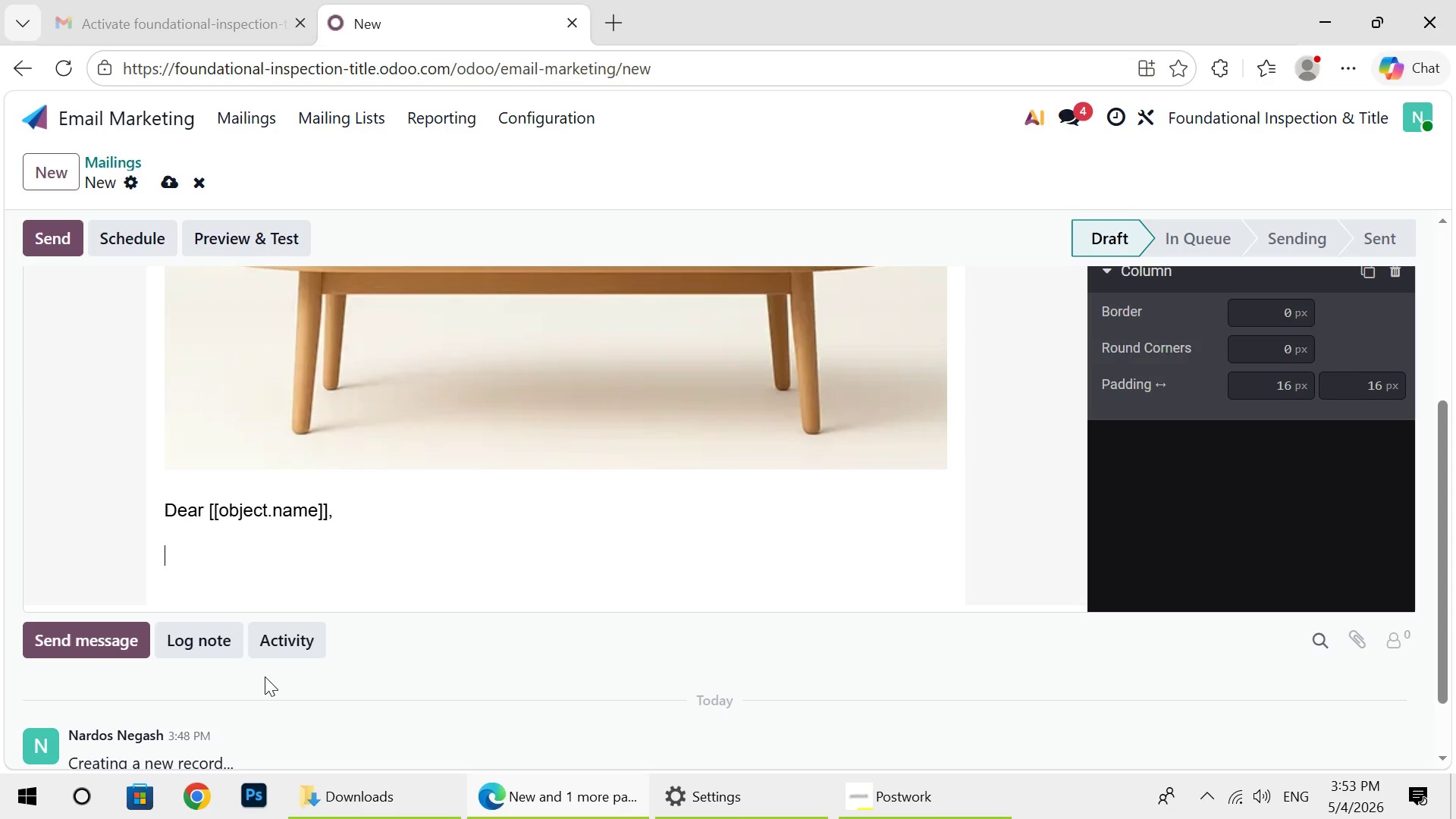 
type(In)
 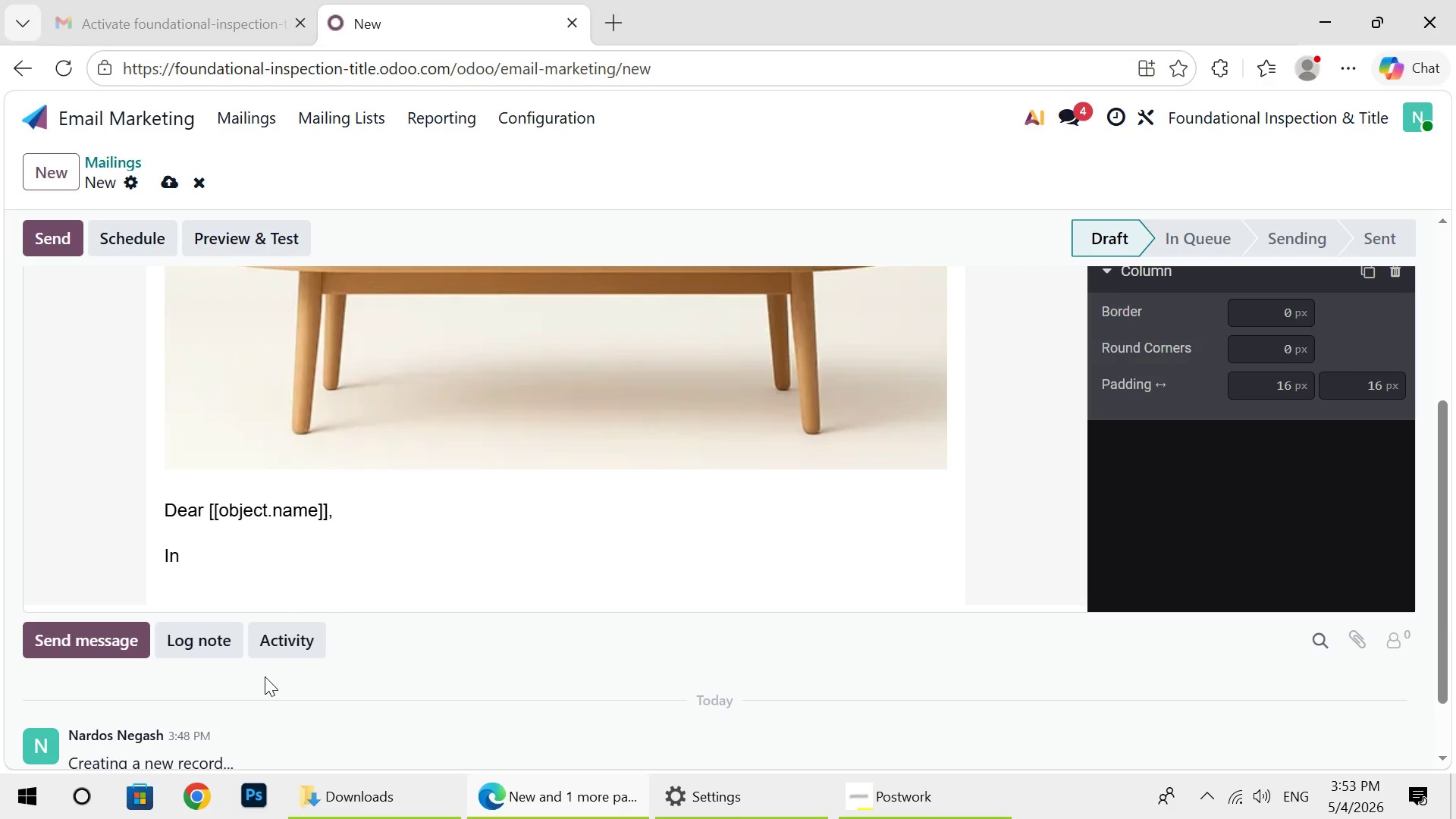 
wait(6.64)
 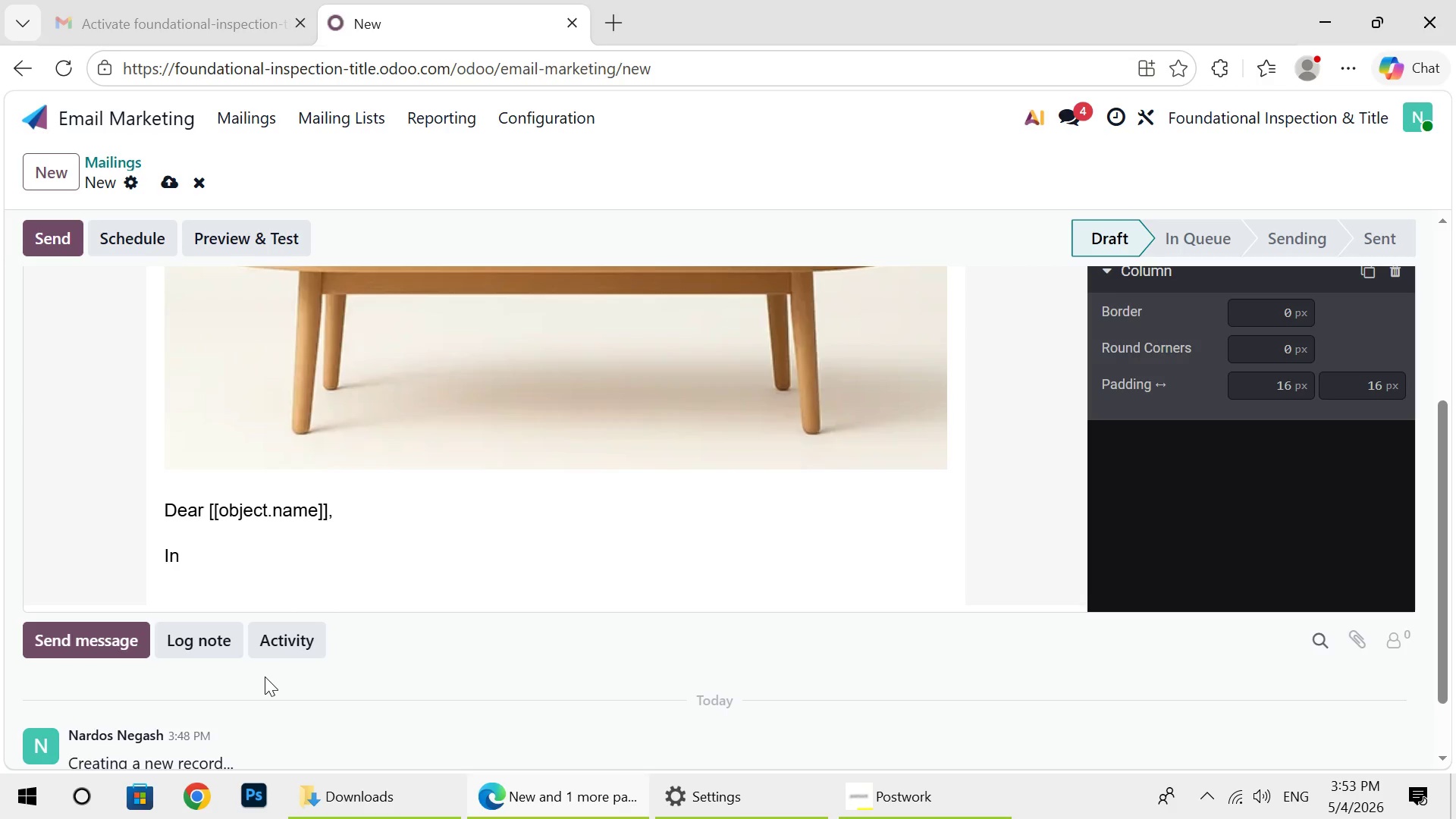 
type( tod)
 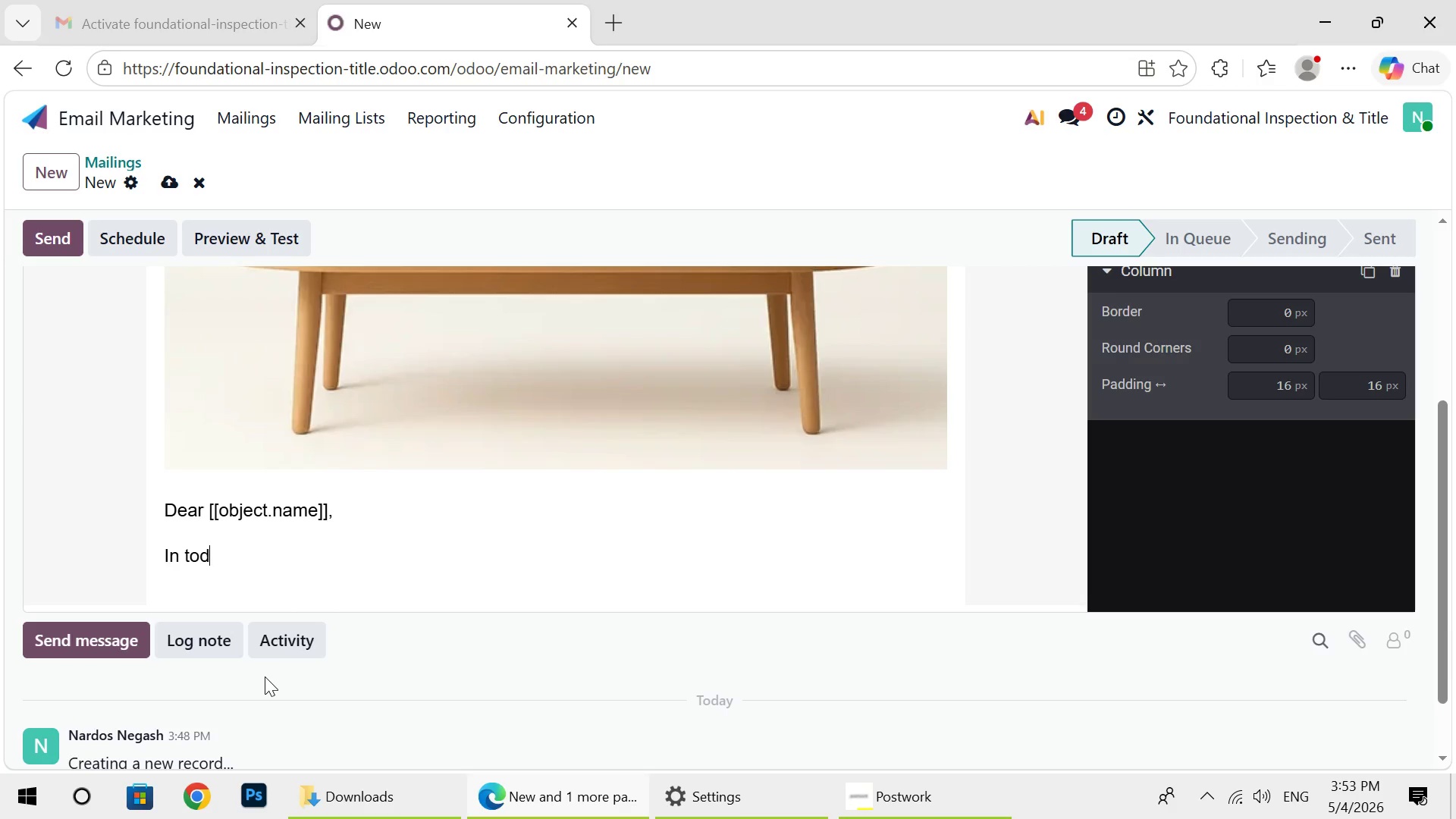 
wait(10.17)
 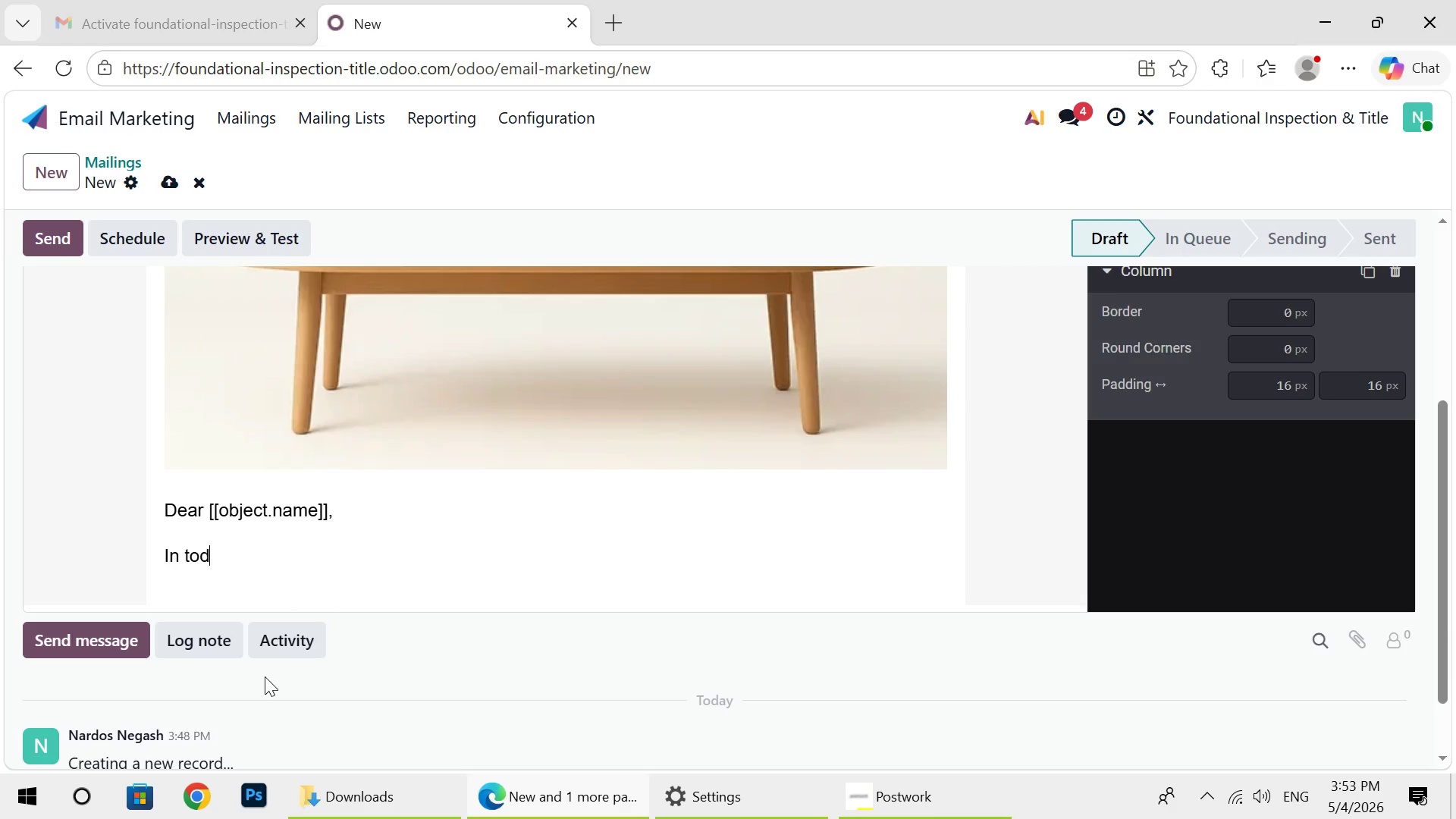 
type(day)
key(Backspace)
key(Backspace)
key(Backspace)
type(ay)
 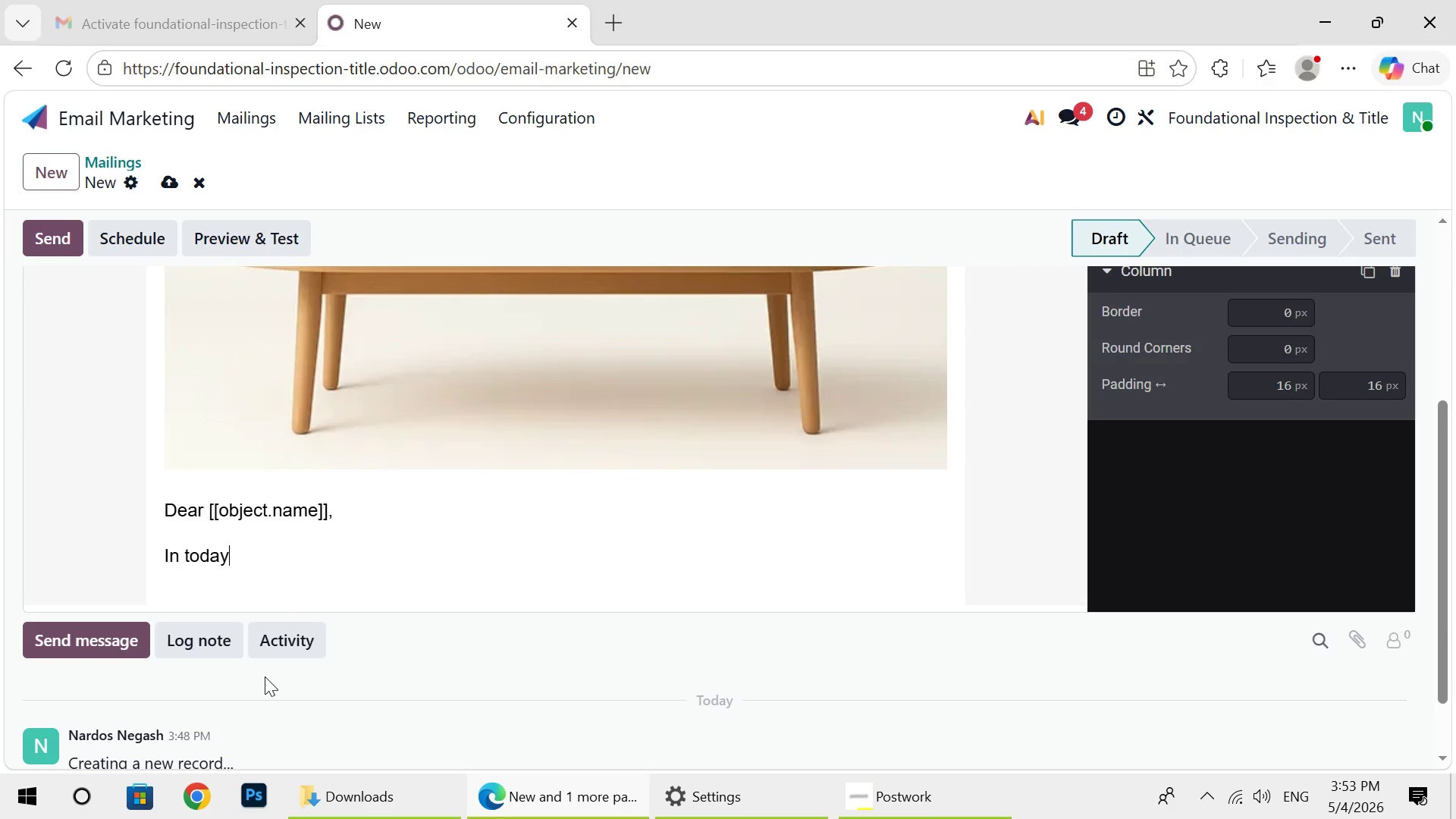 
wait(9.45)
 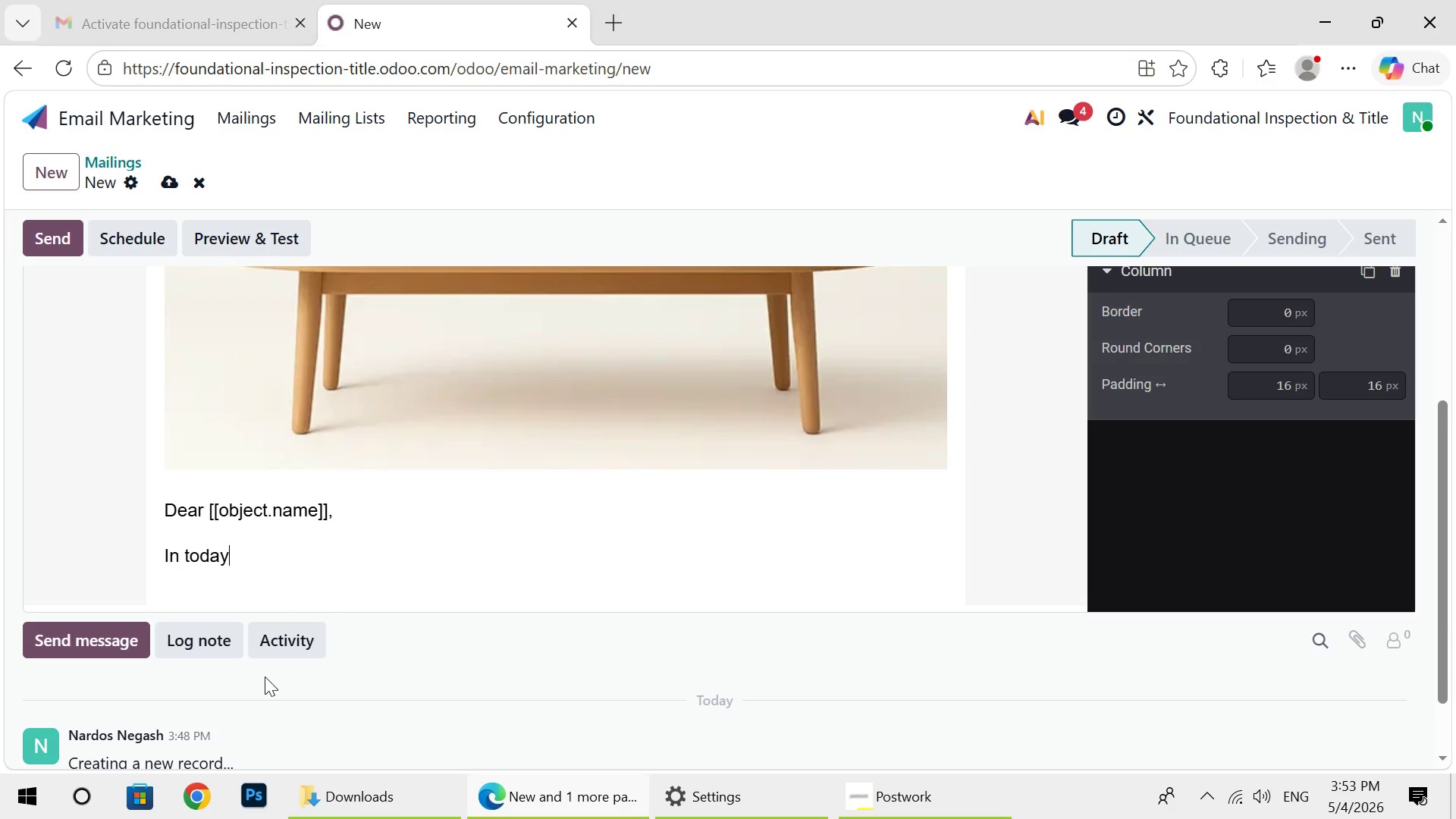 
key(Comma)
 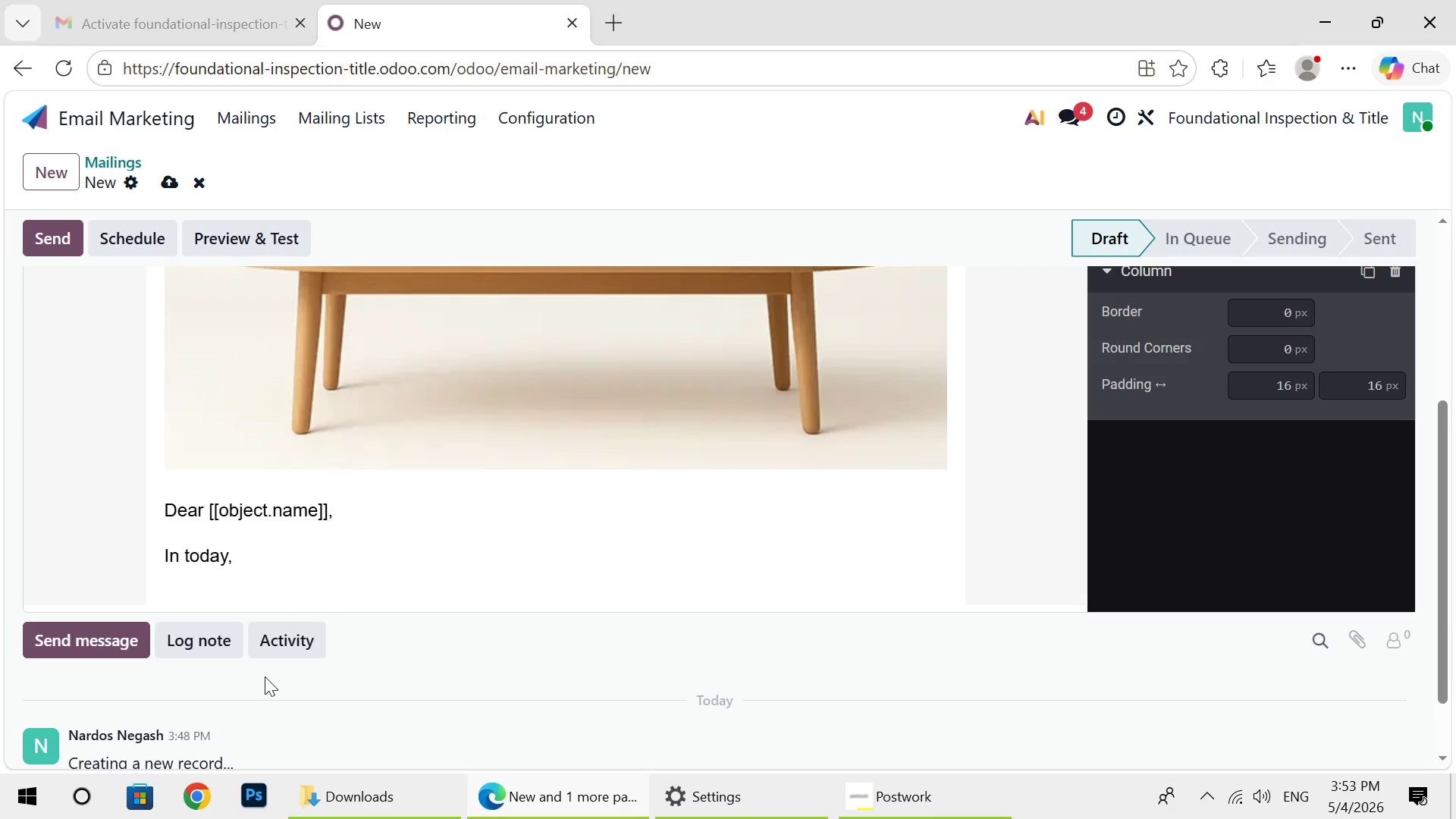 
key(Backspace)
 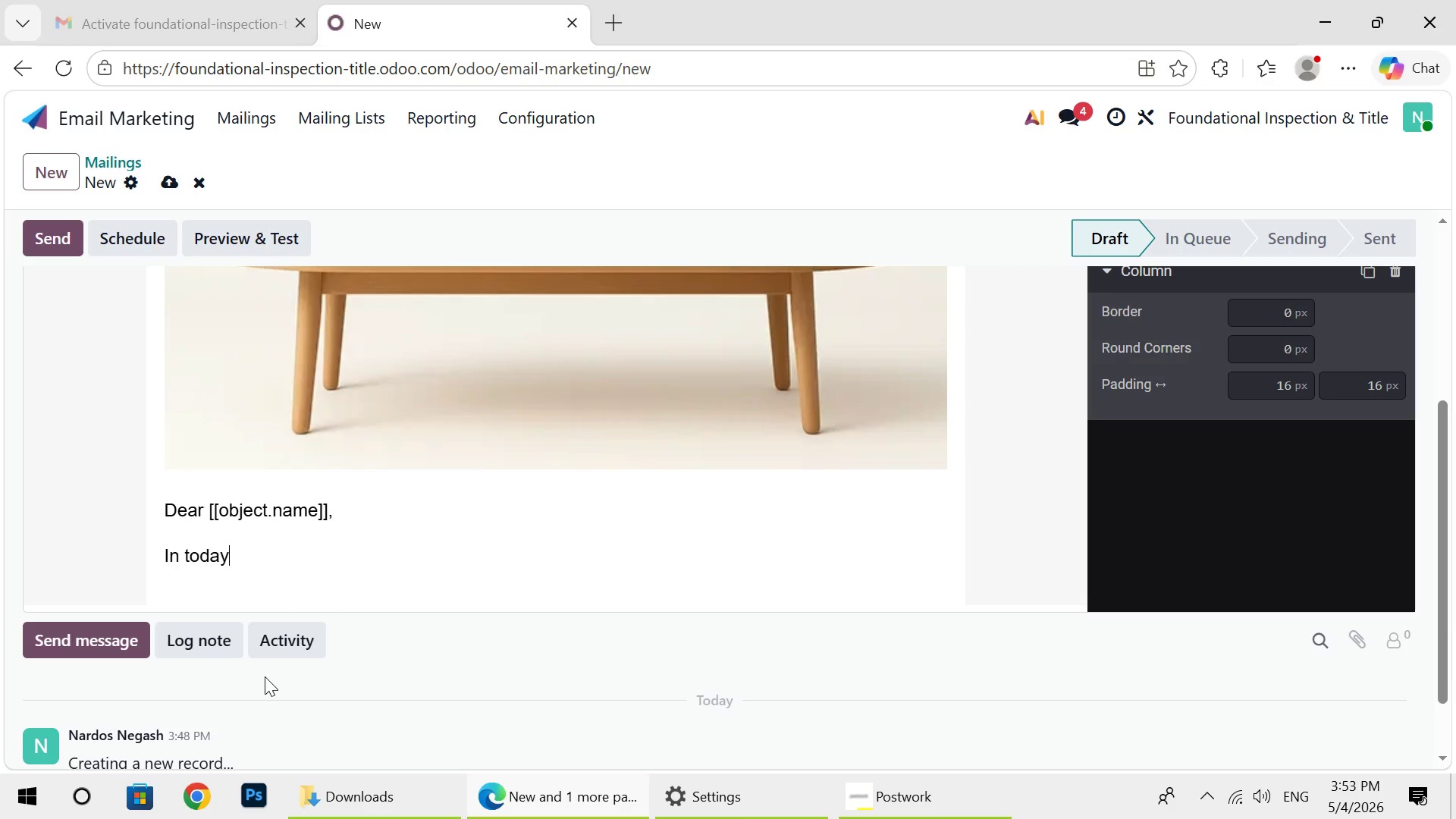 
key(Quote)
 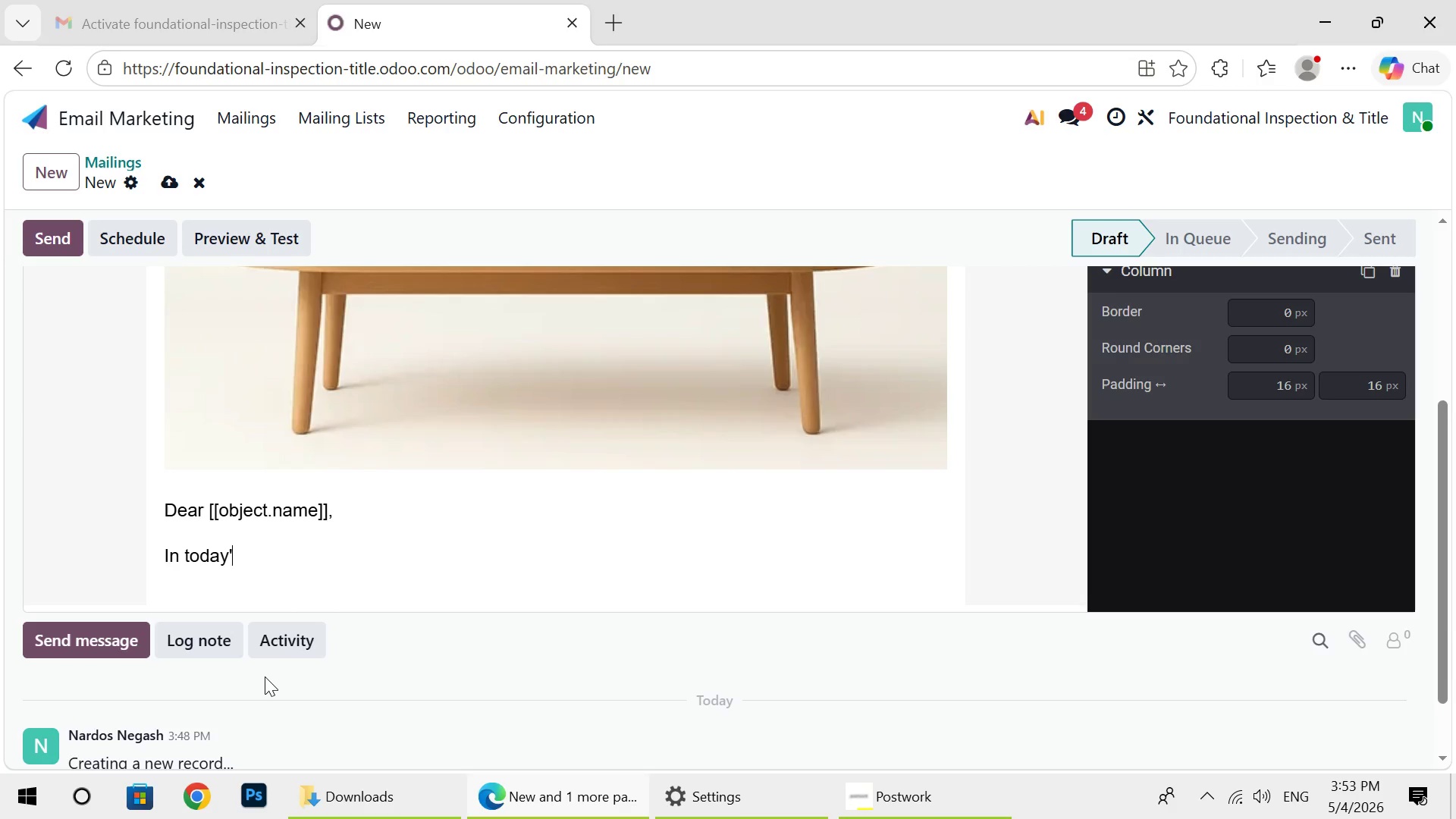 
wait(8.23)
 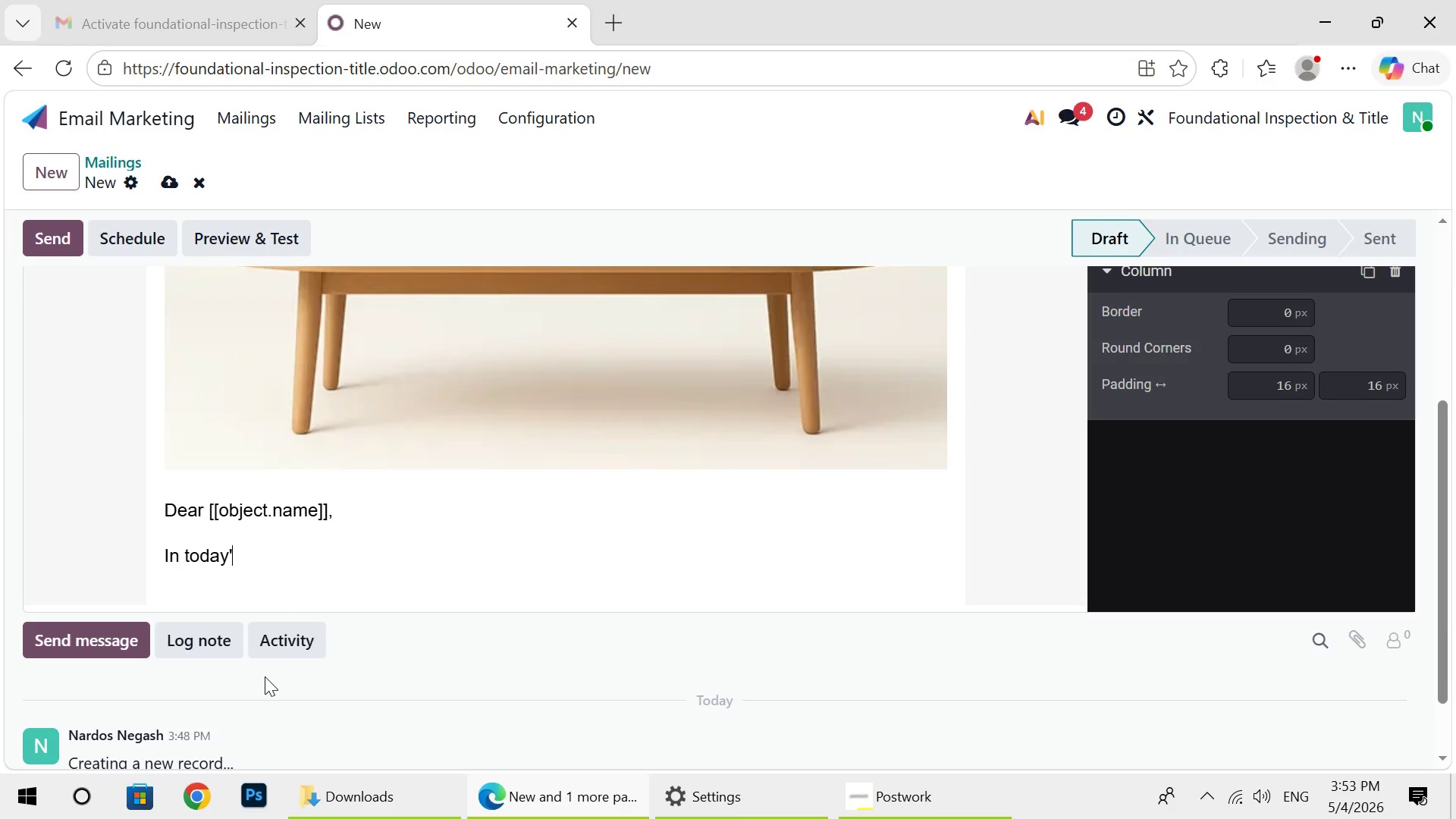 
type(s mar)
 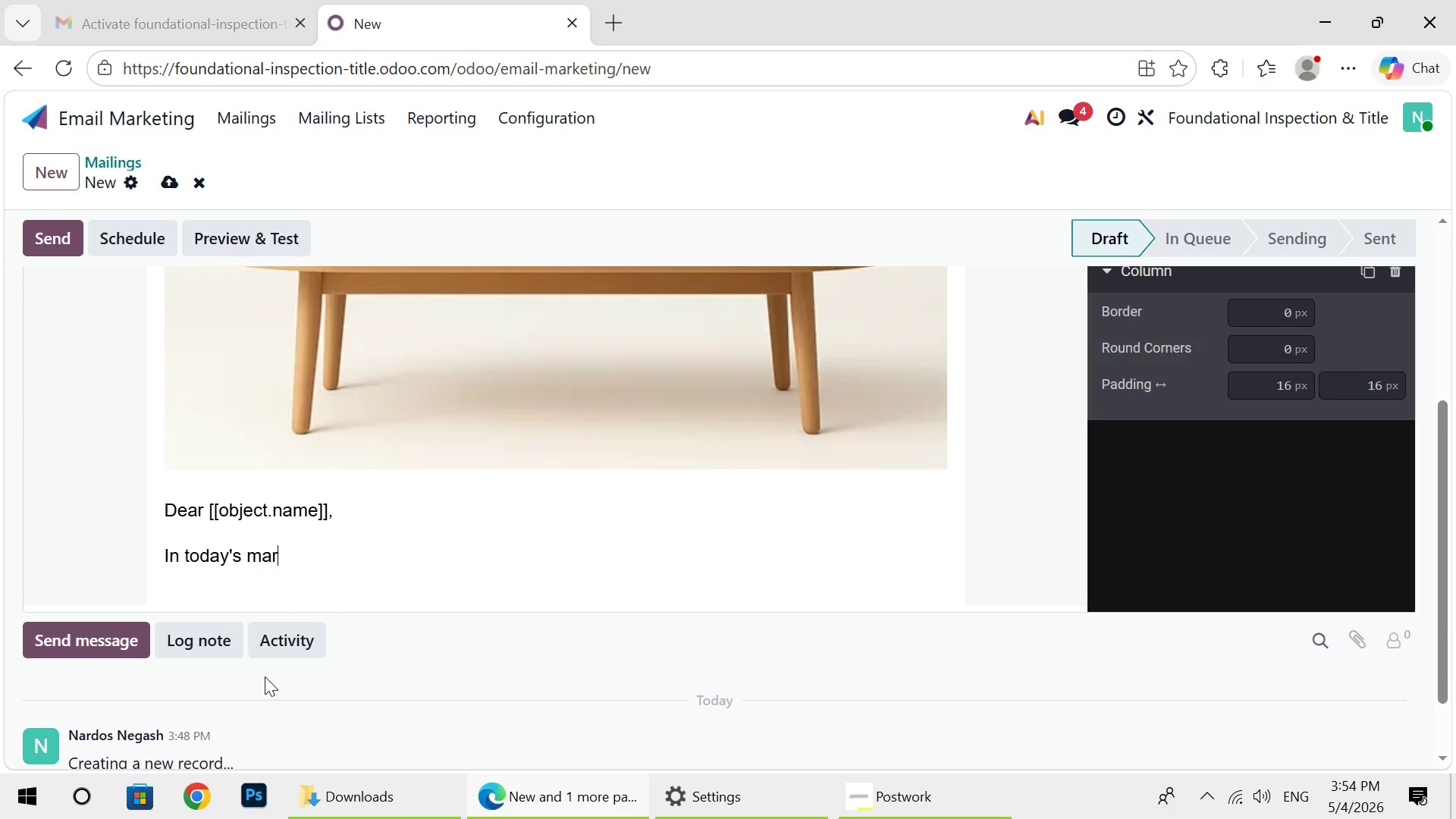 
wait(12.64)
 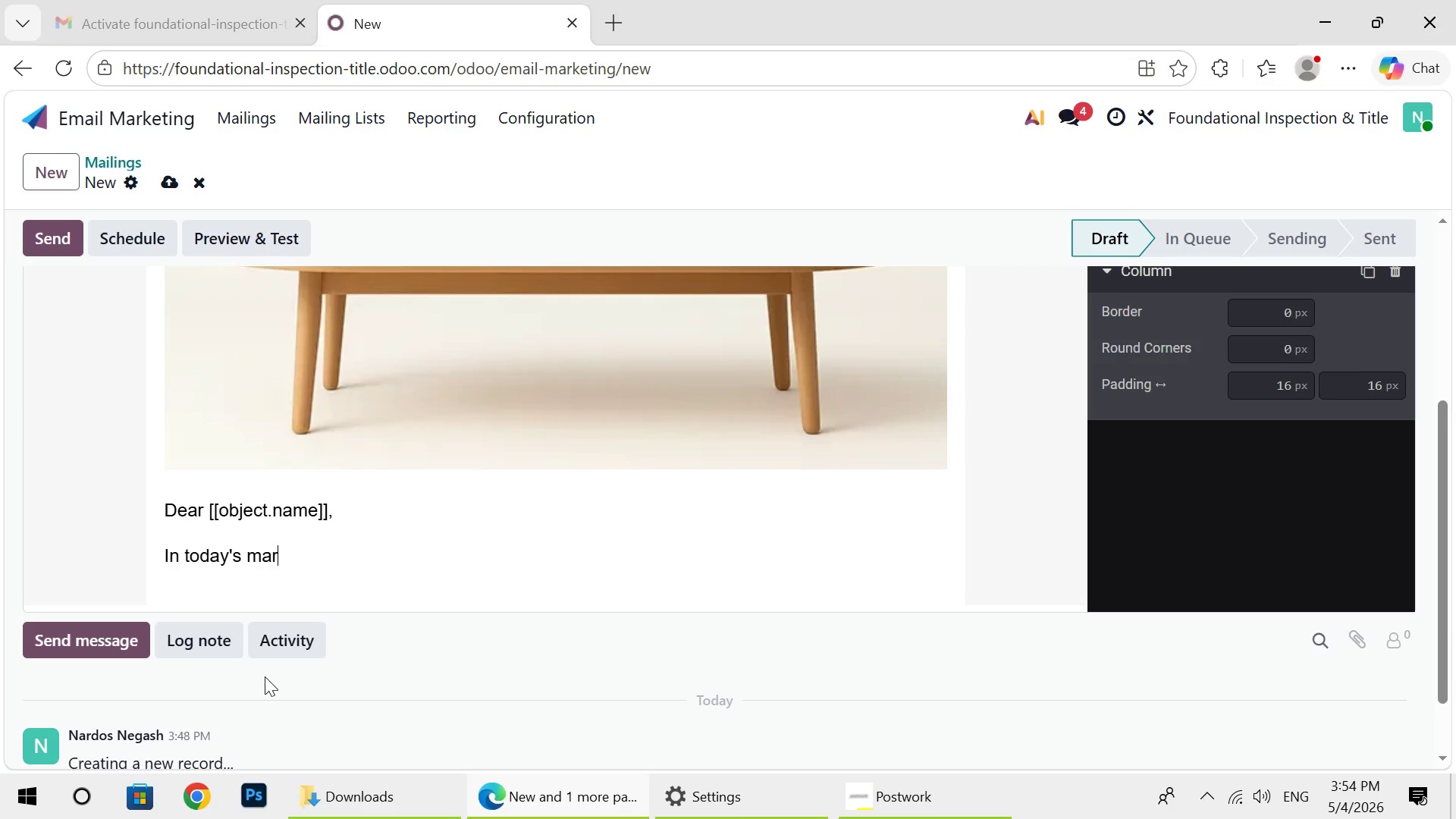 
type(ket, speed can make all)
 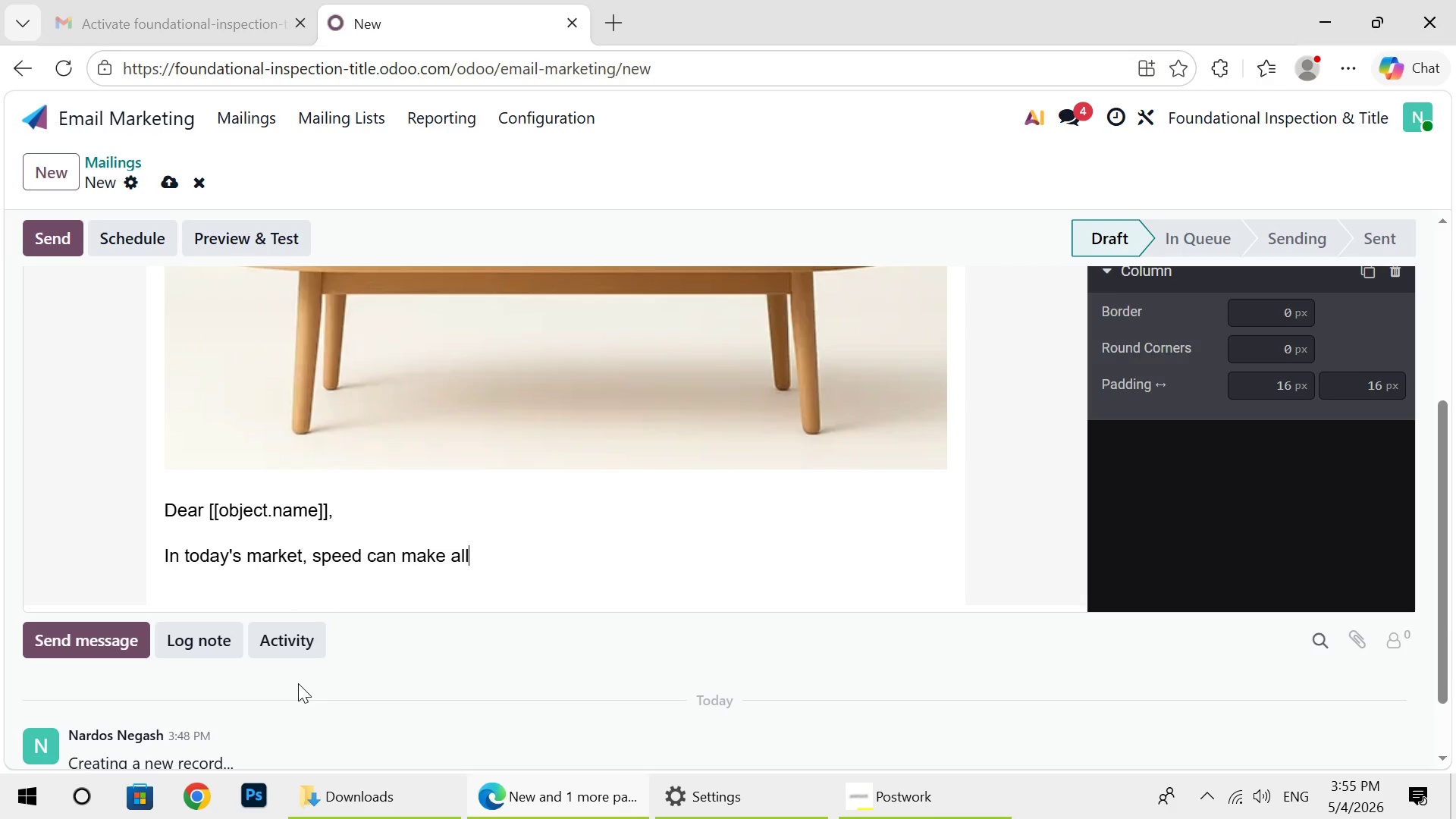 
wait(42.11)
 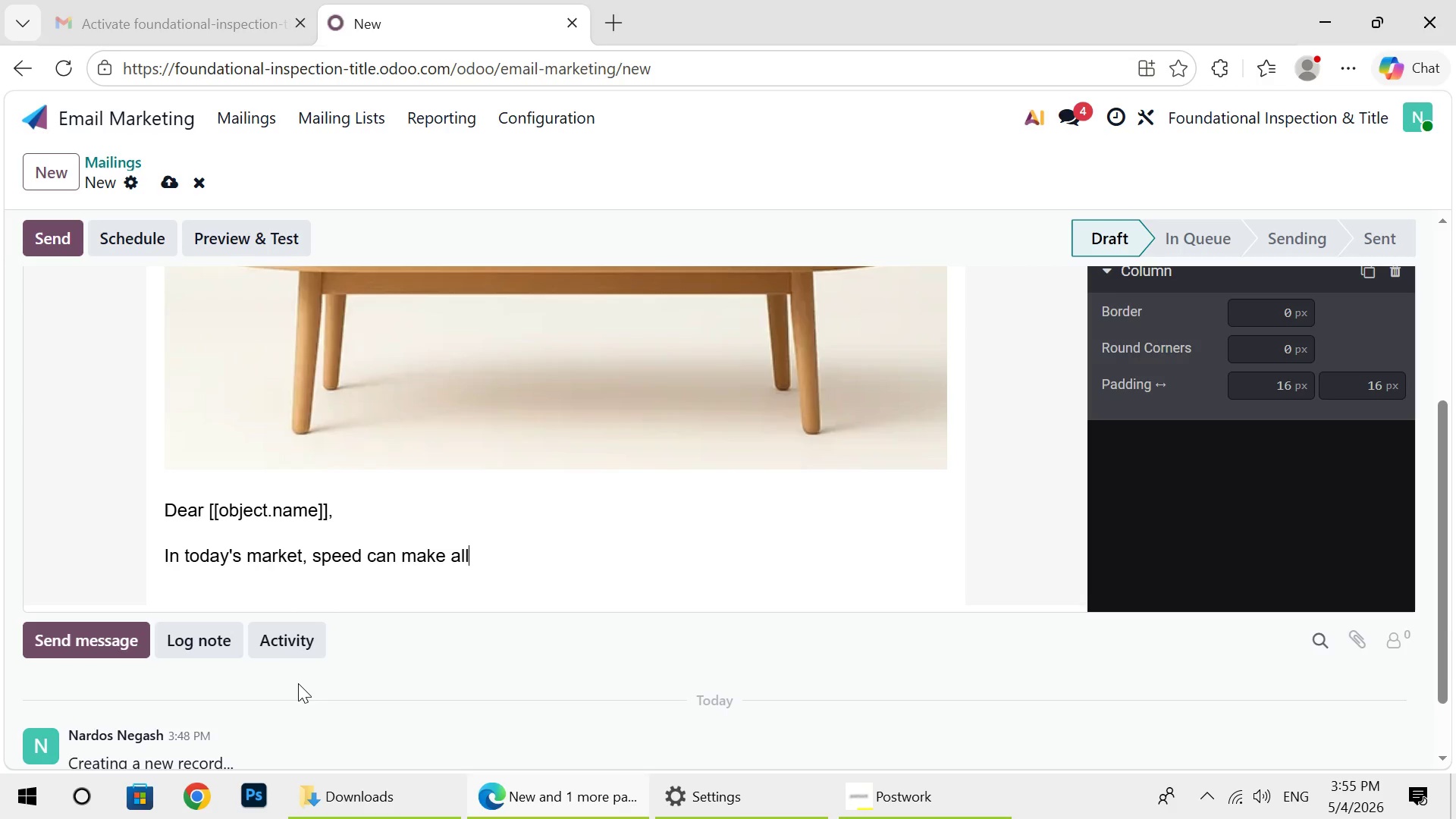 
type( the ifference,)
key(Backspace)
type(.)
 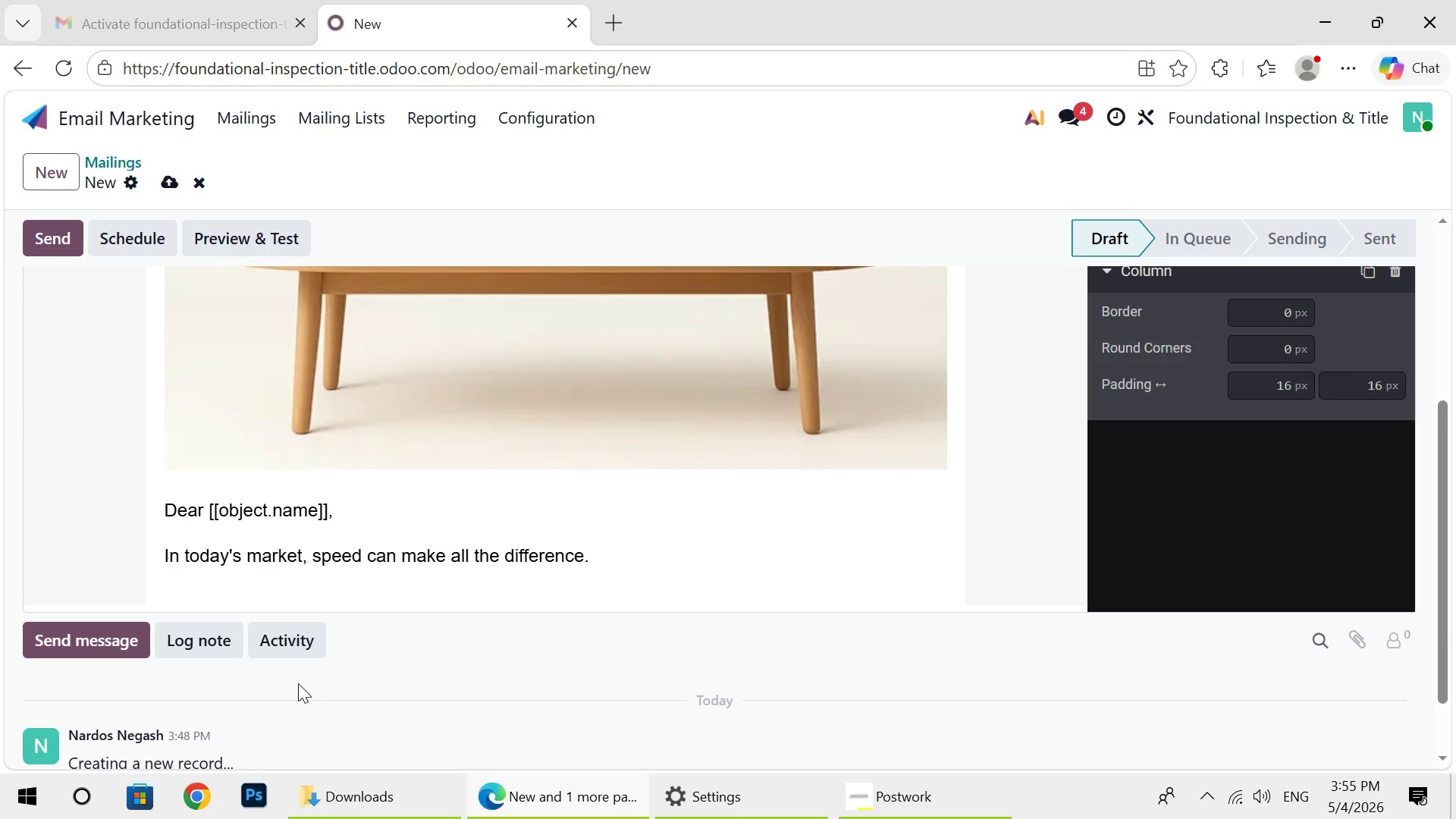 
key(Enter)
 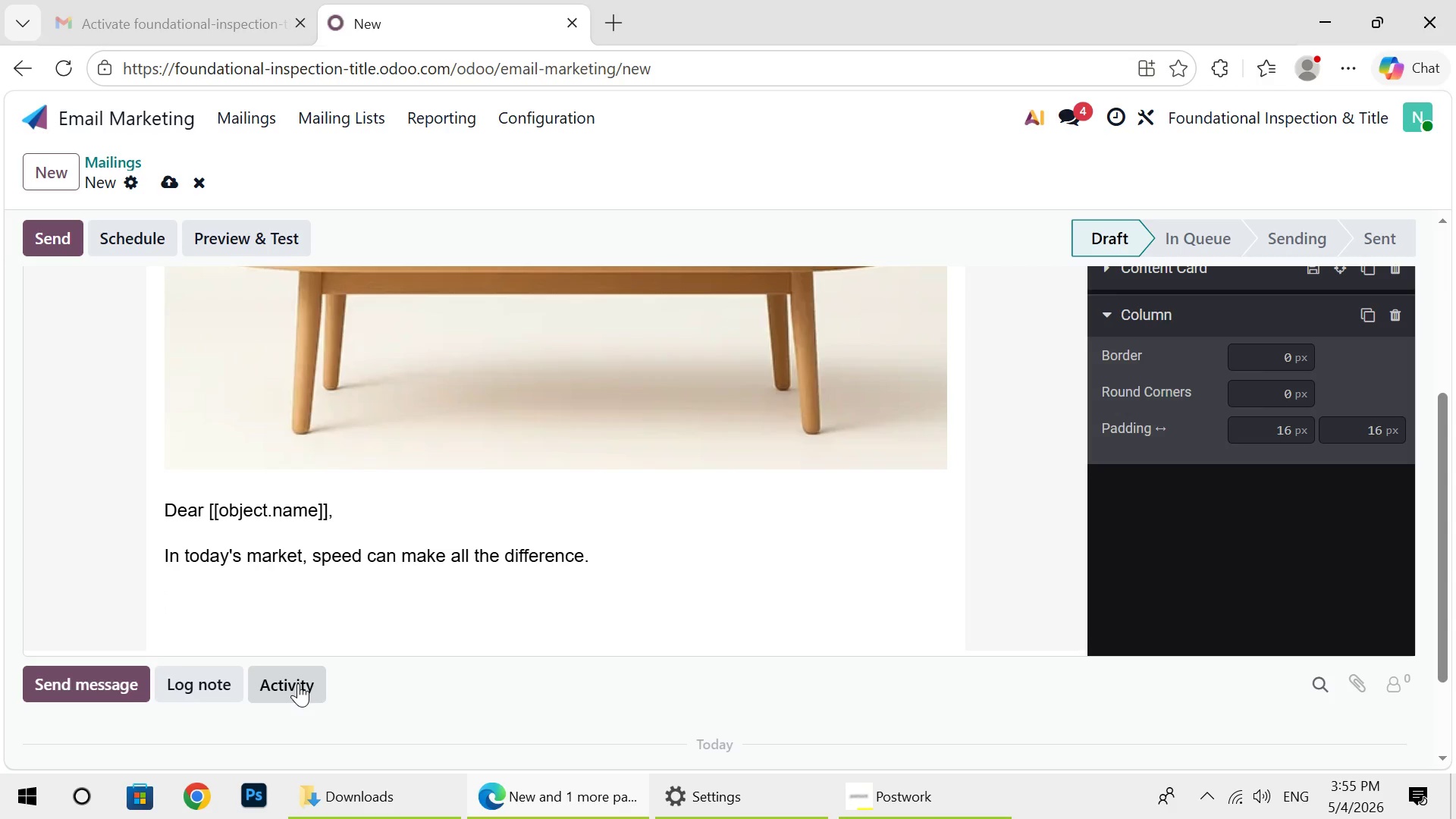 
type(That's why FIT Services has )
 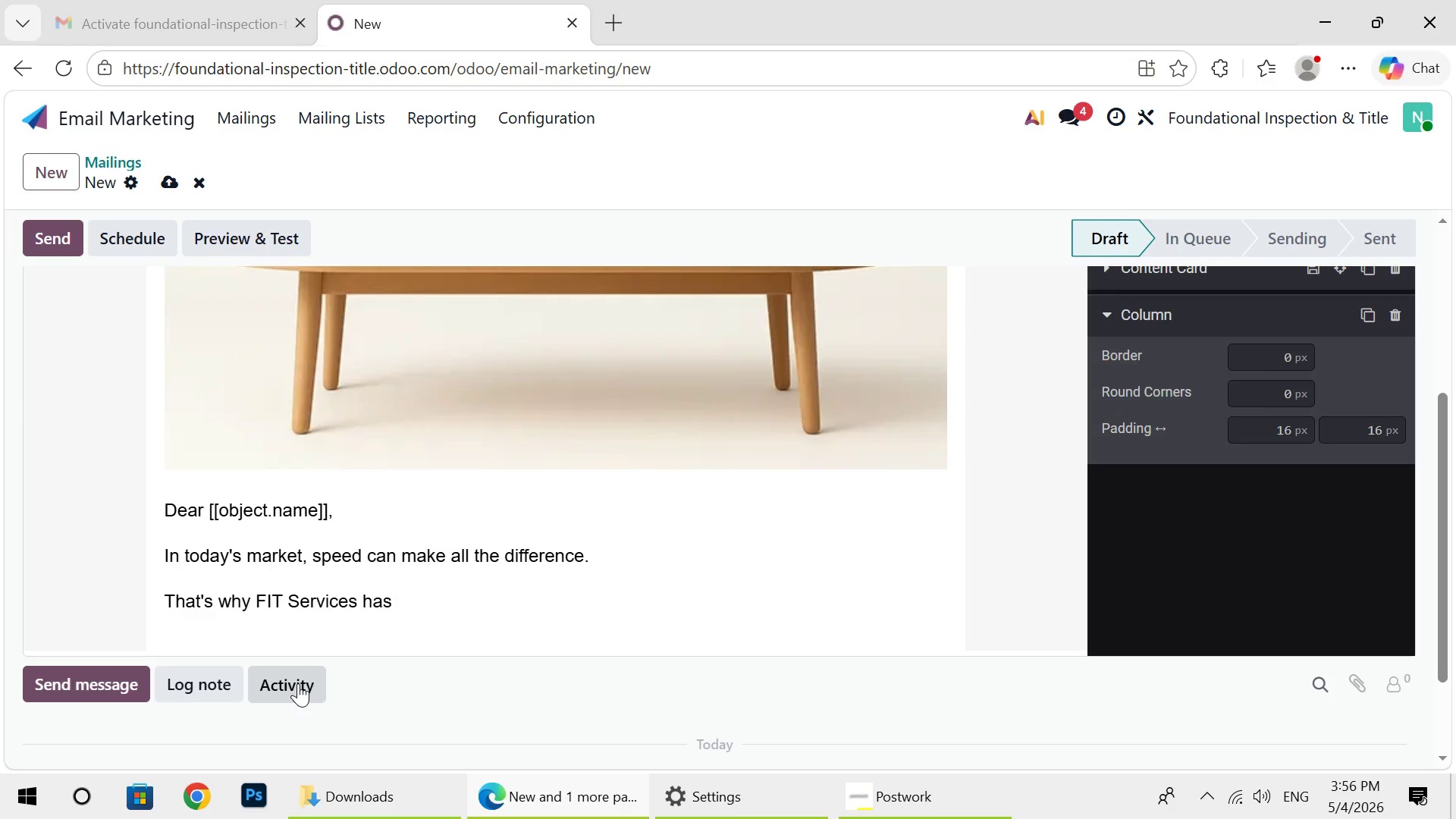 
type(introduced)
 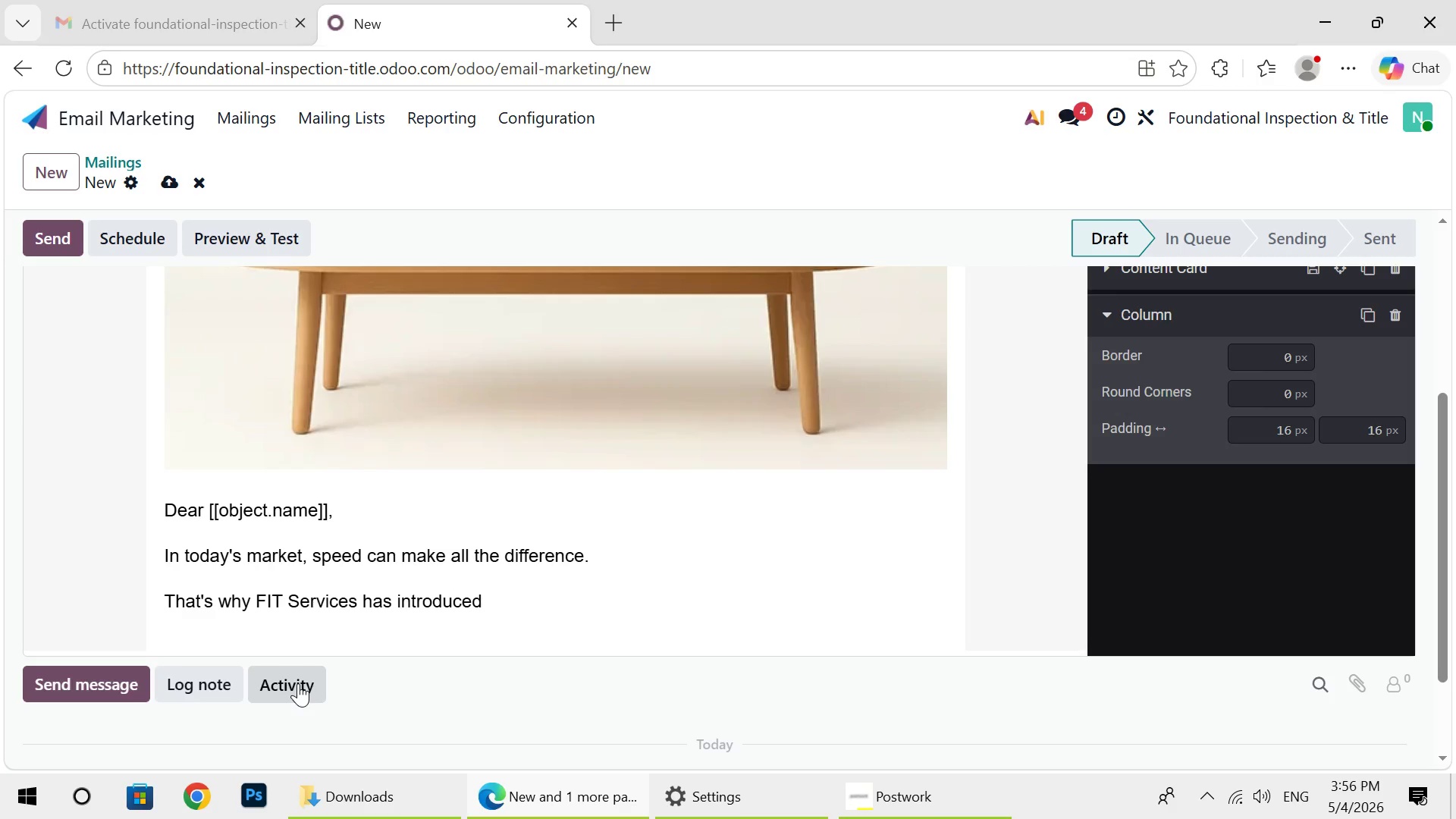 
wait(9.81)
 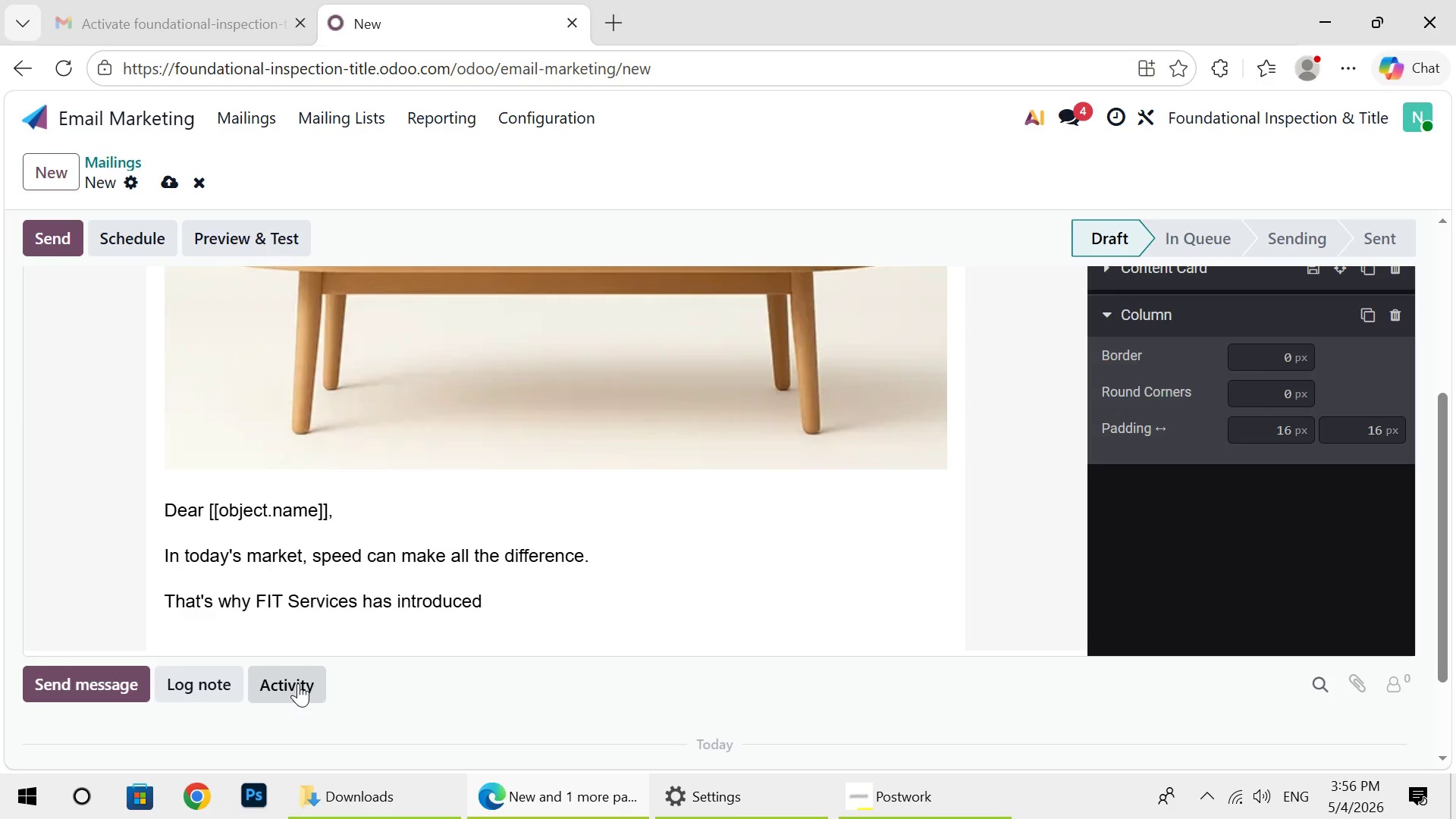 
type( 24-houe)
key(Backspace)
type(r )
 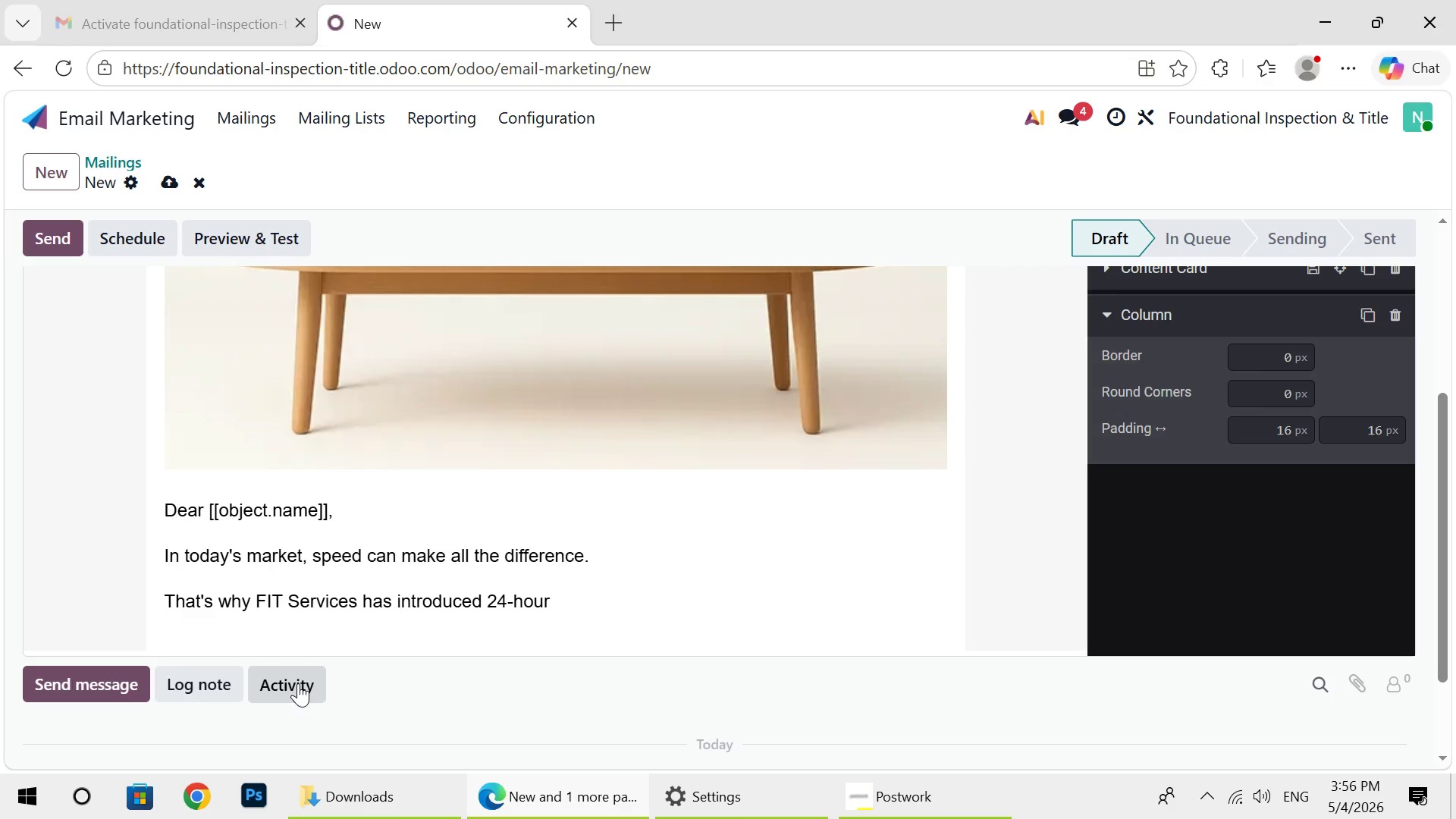 
wait(23.66)
 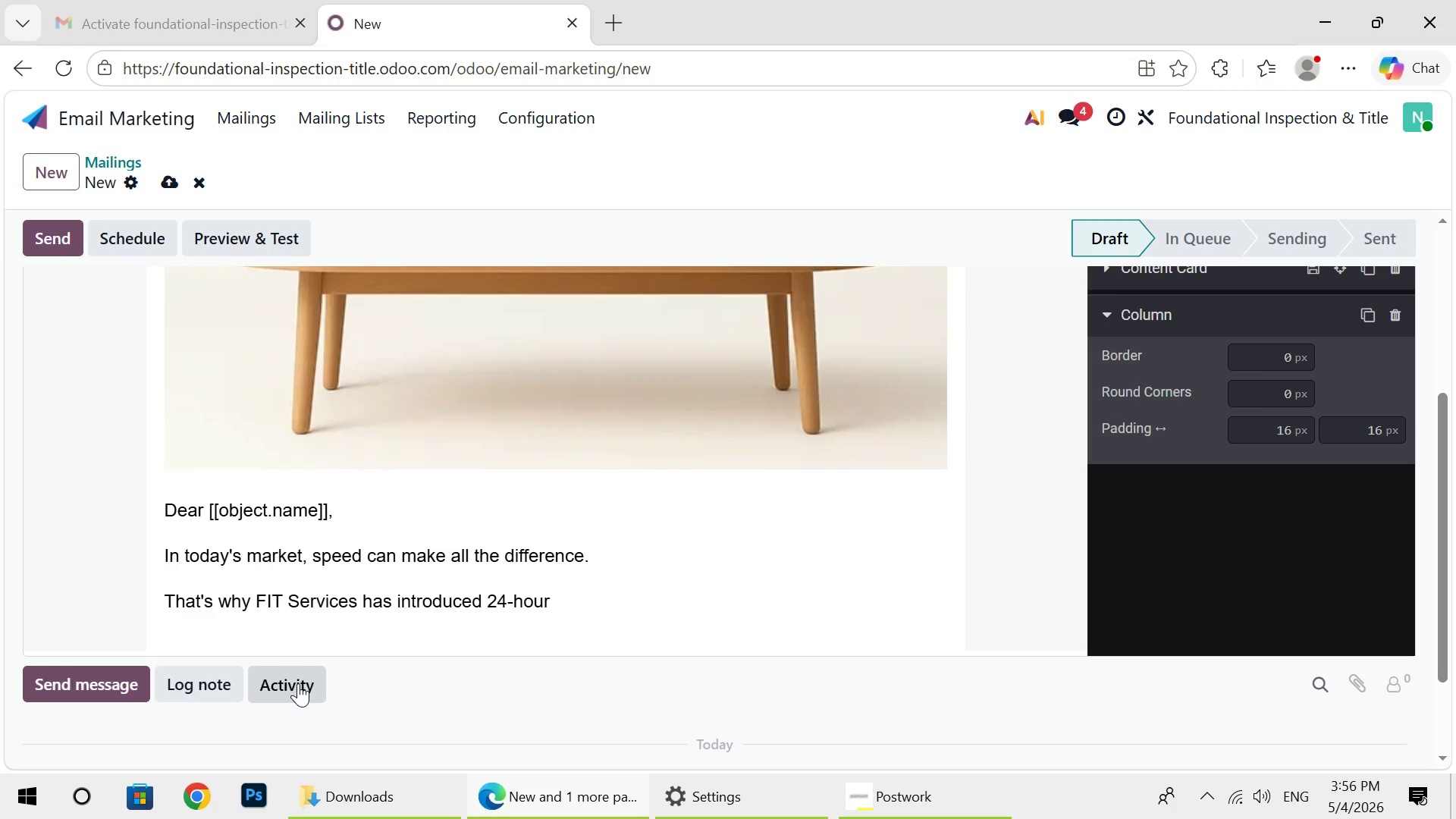 
type(digital)
 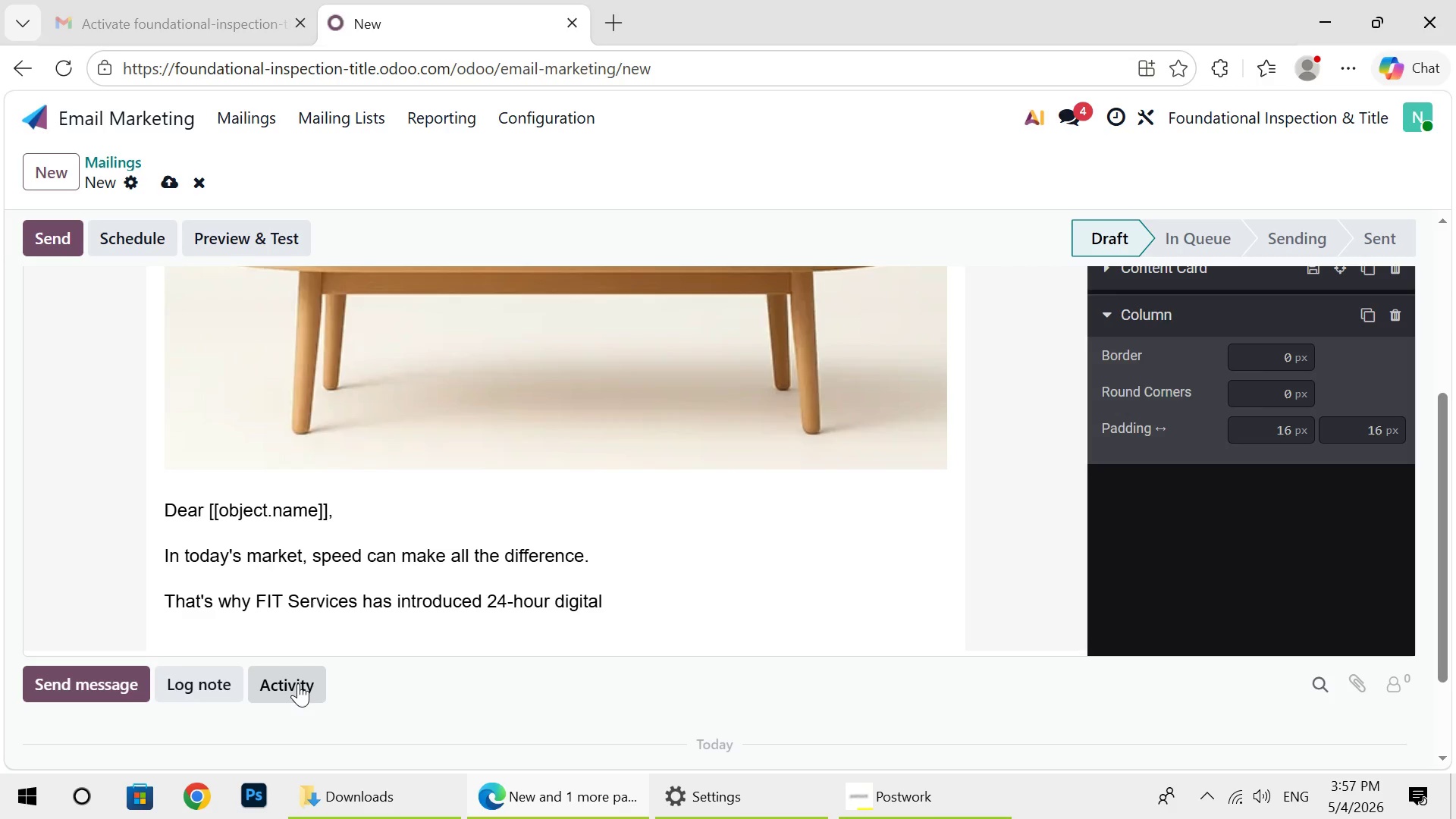 
type( inspection)
 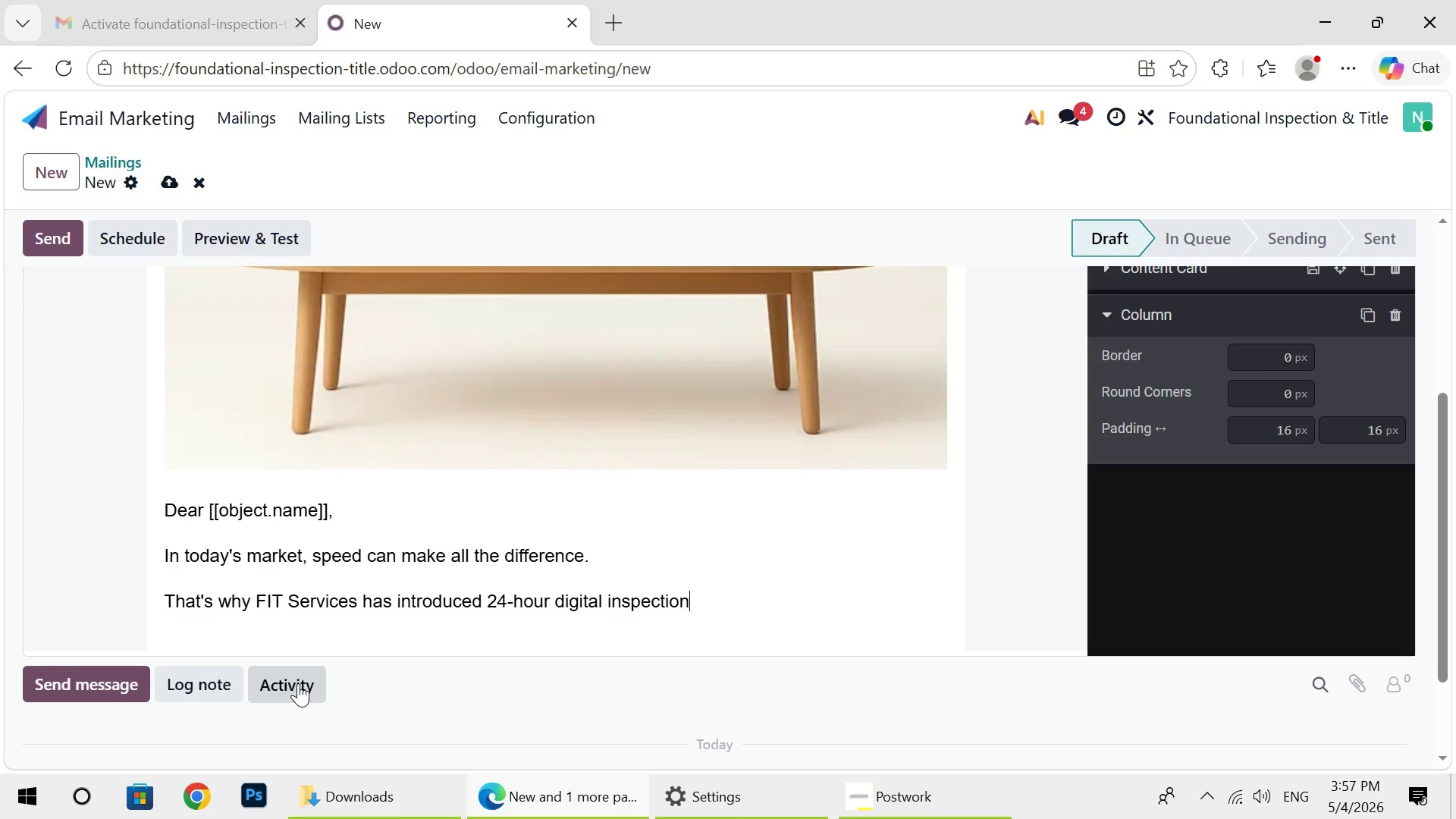 
type( report turnaround designed specifi)
 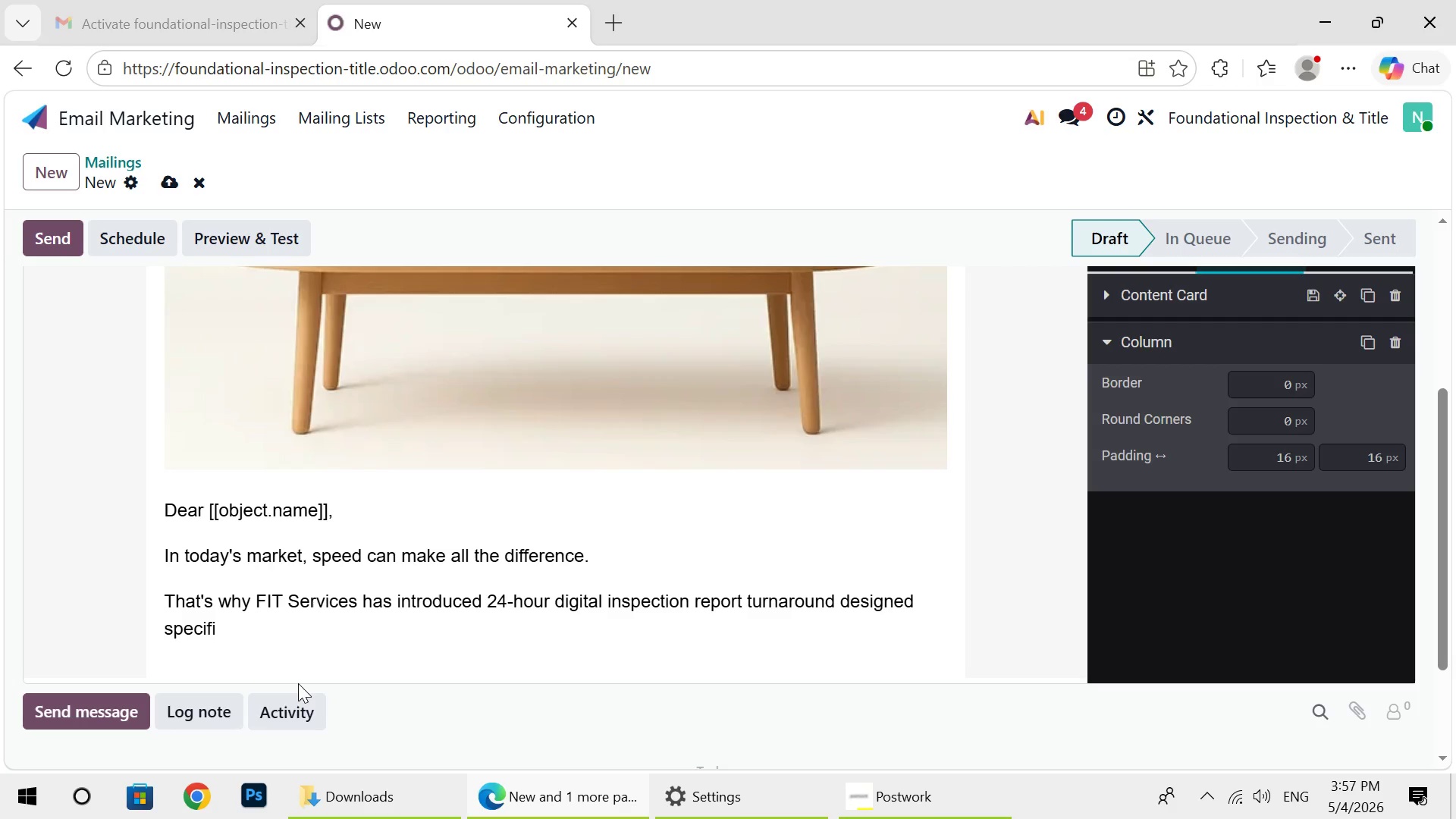 
wait(6.34)
 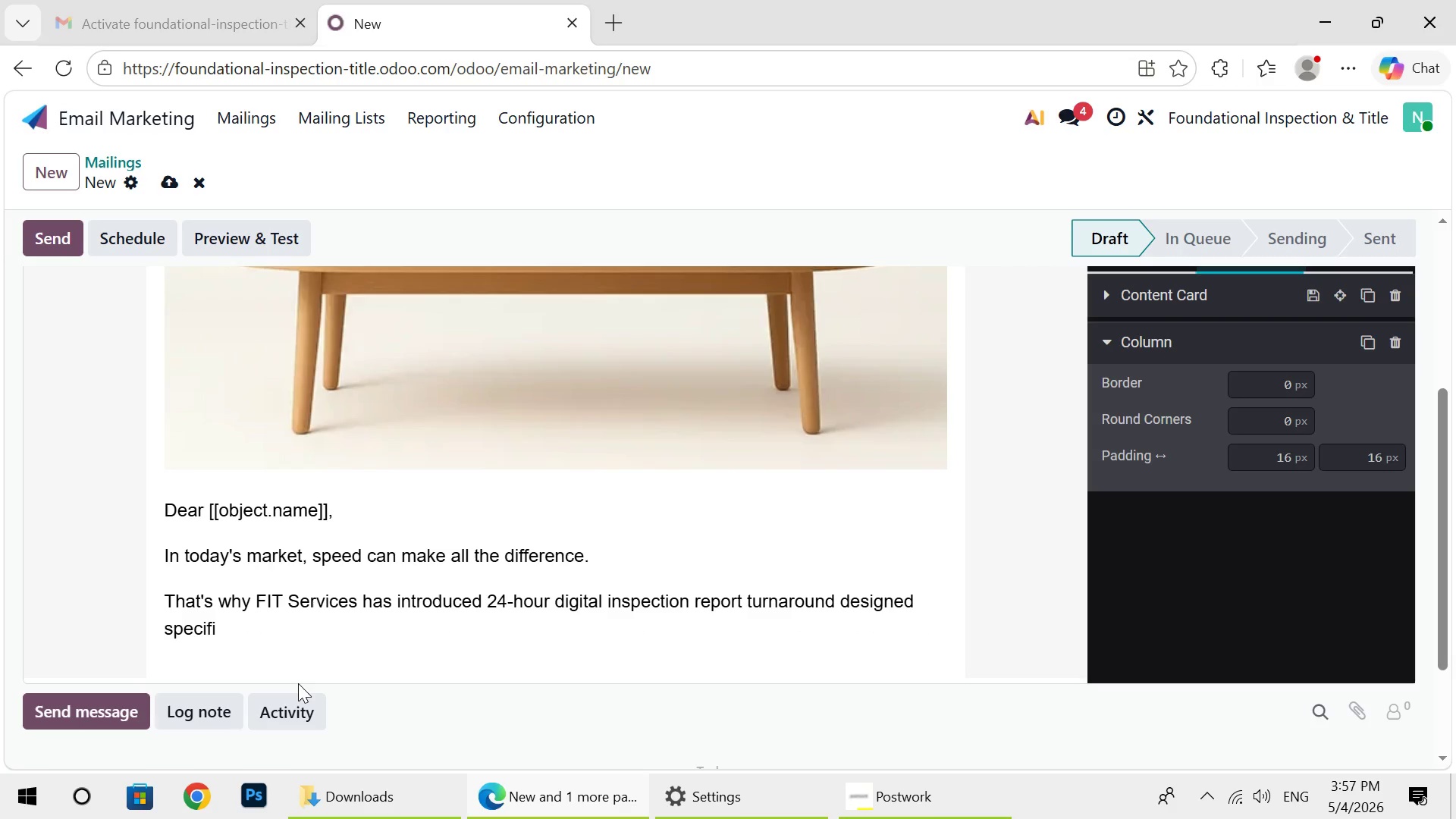 
type(ca)
 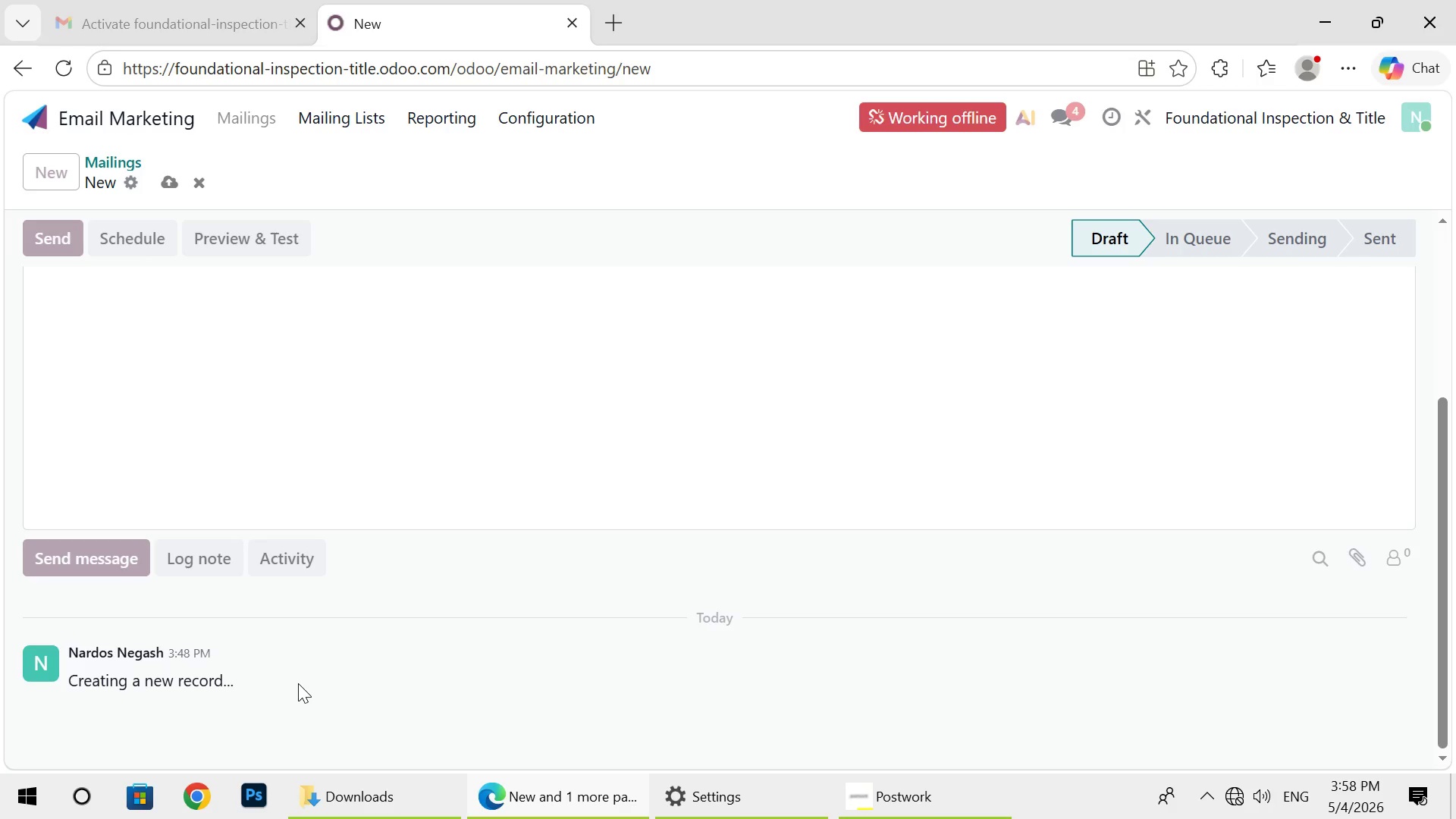 
wait(53.11)
 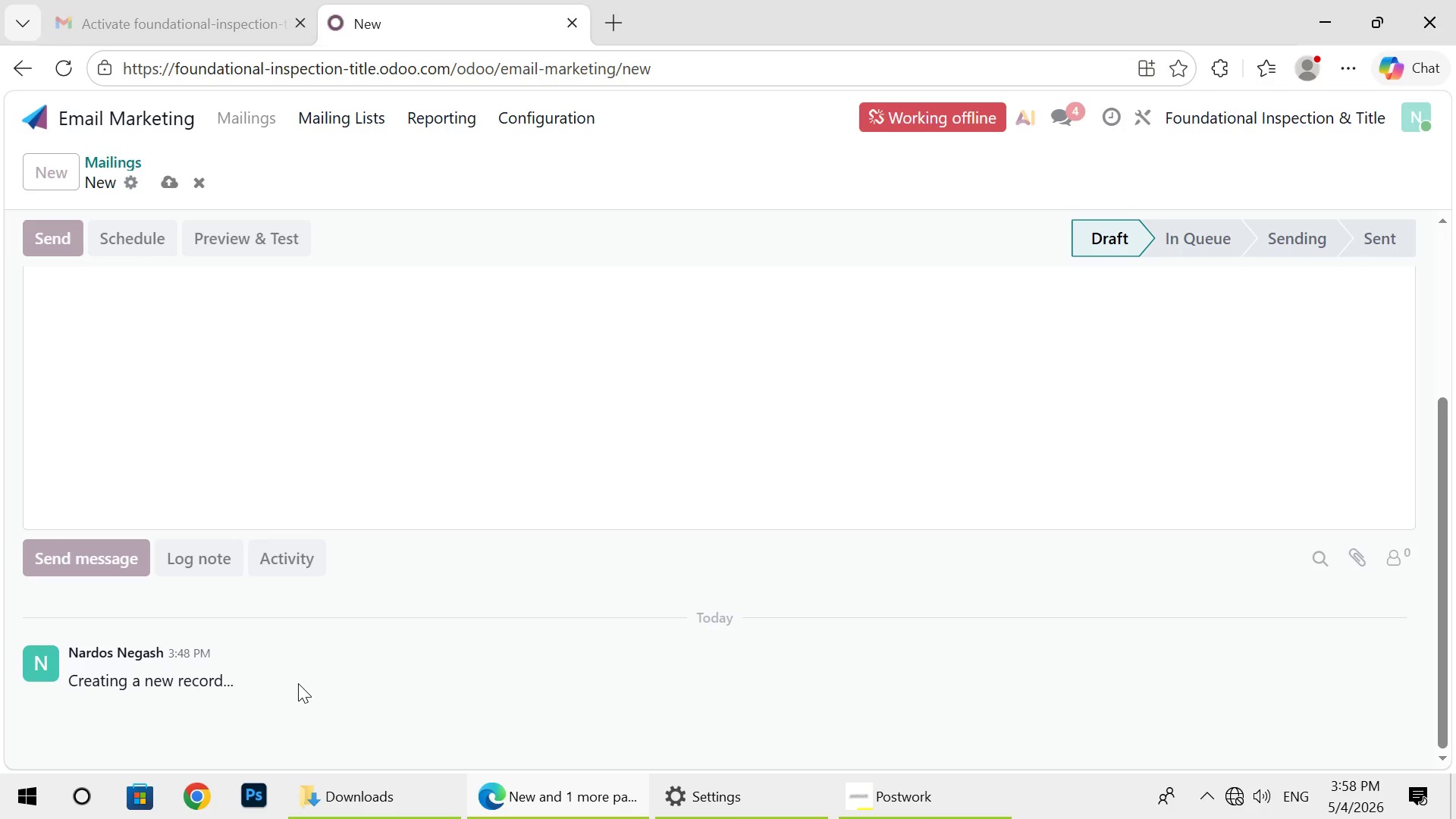 
left_click([1232, 797])
 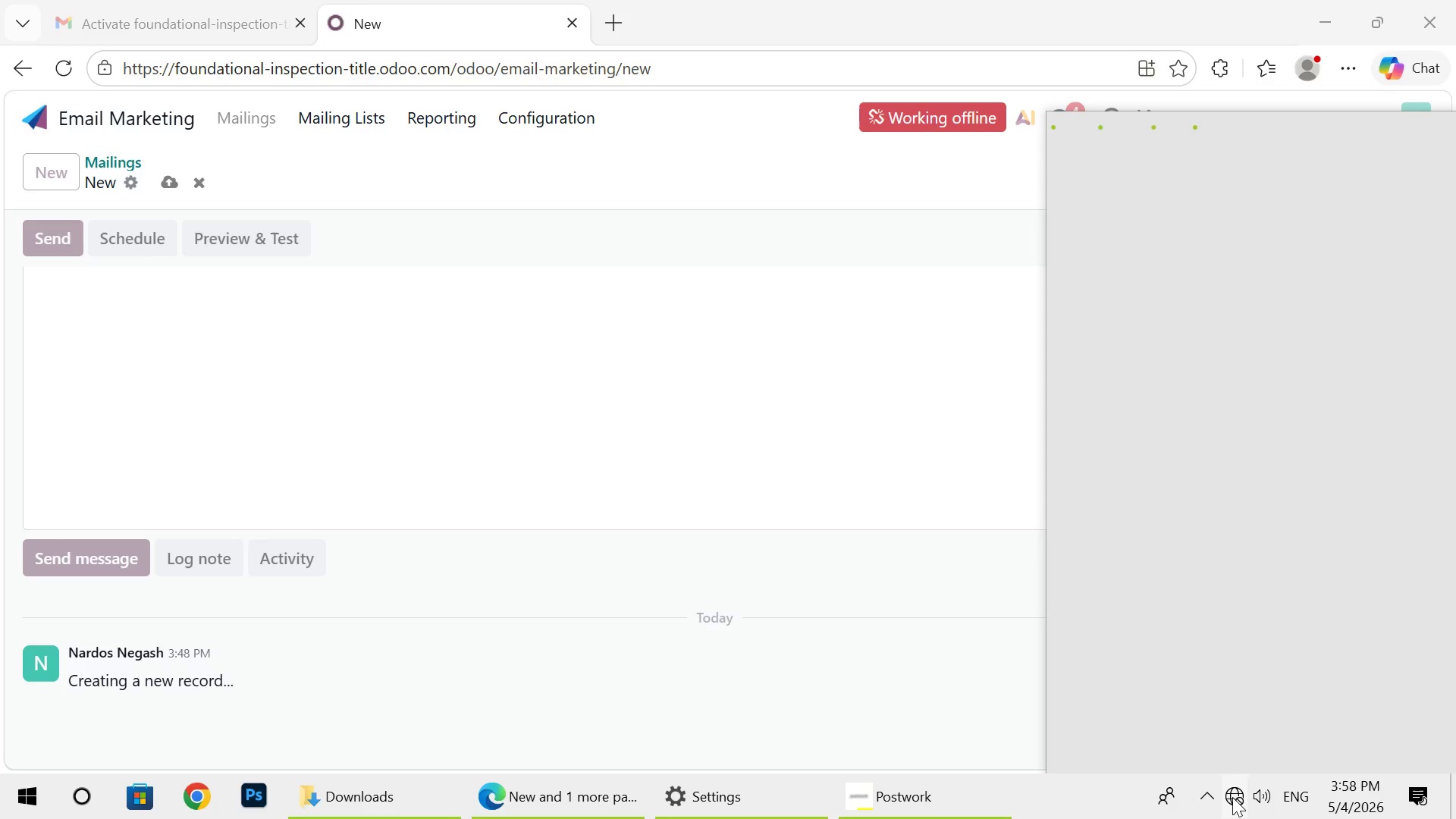 
wait(8.45)
 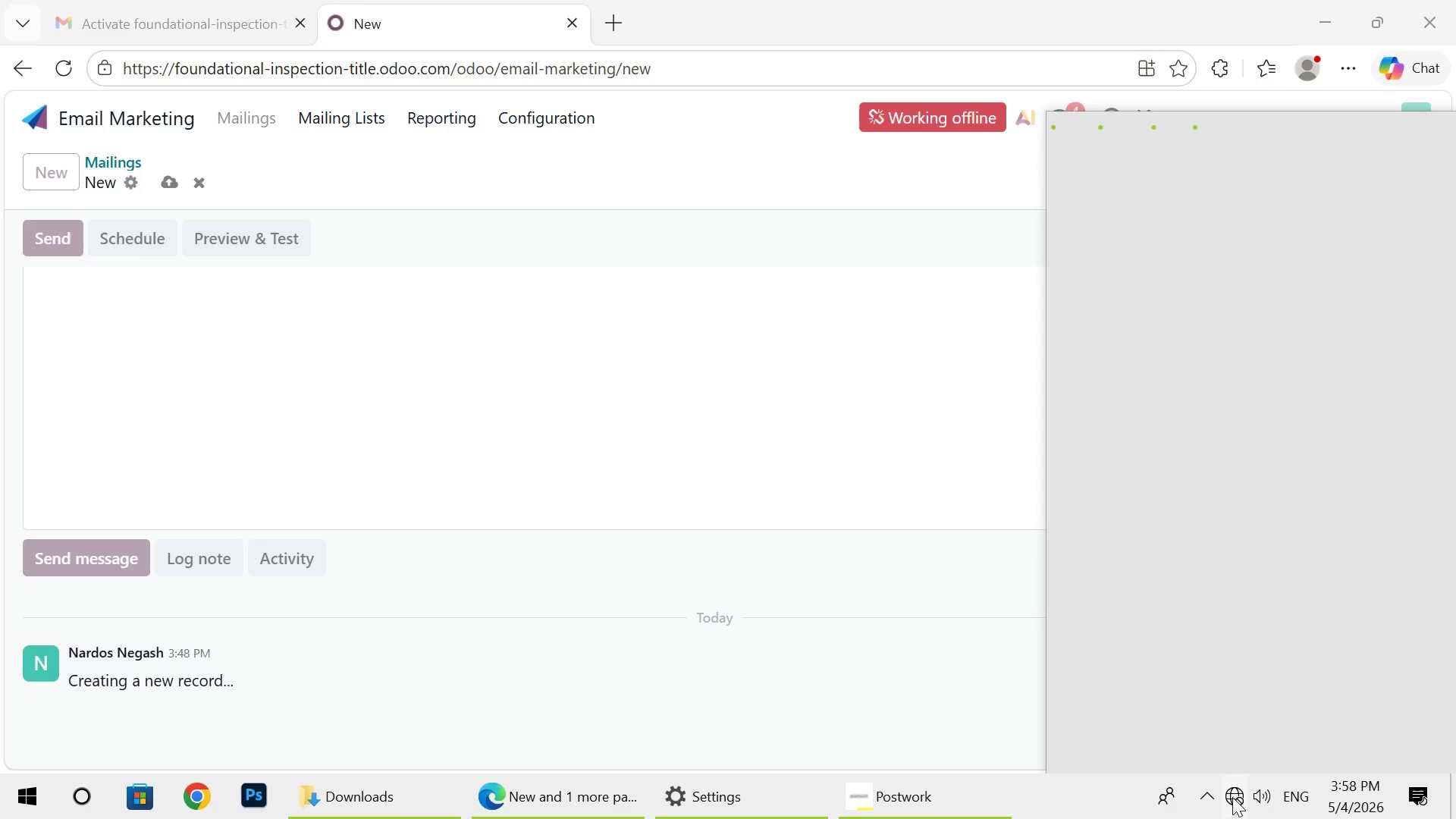 
left_click([1168, 152])
 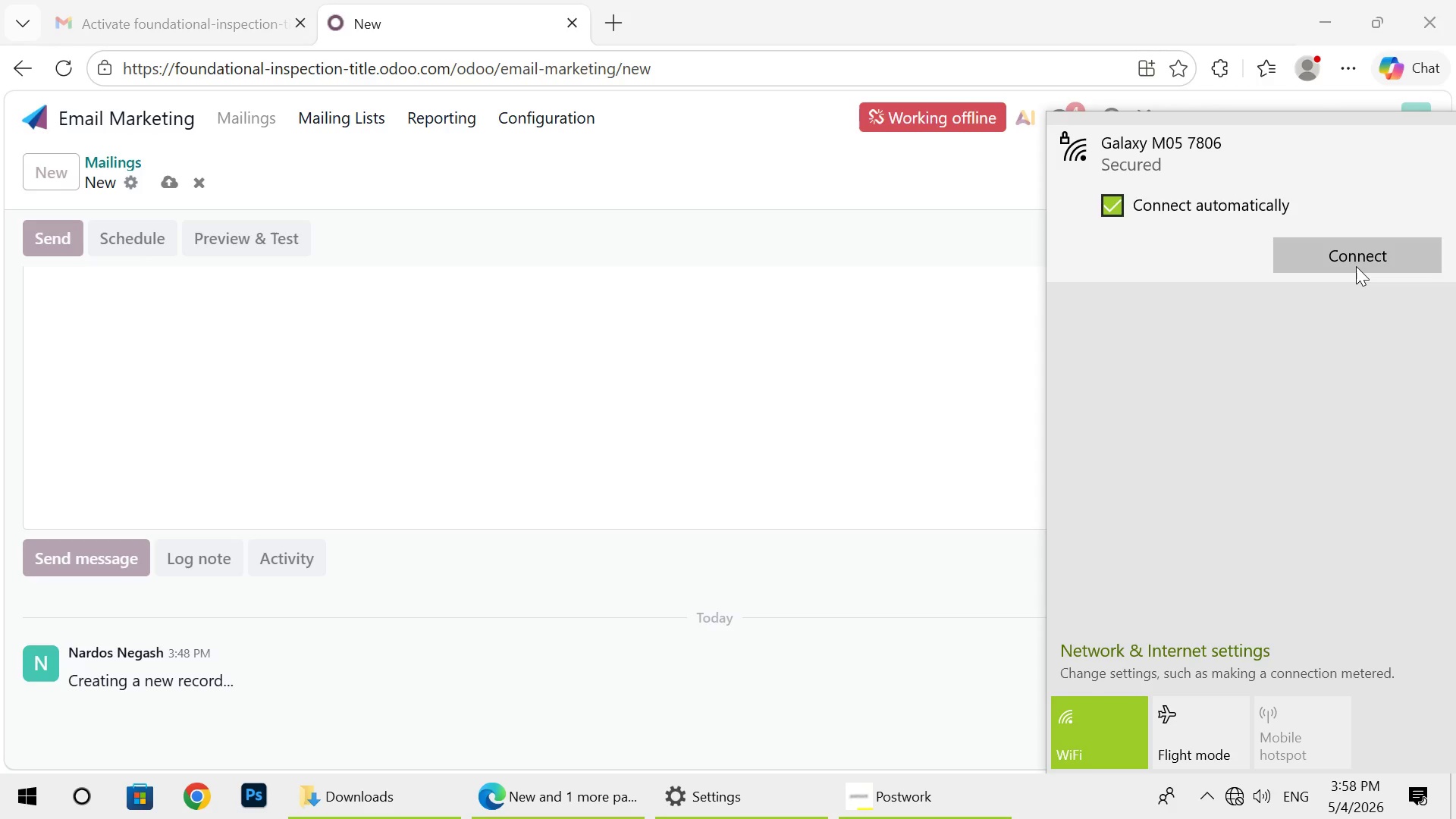 
left_click([1356, 266])
 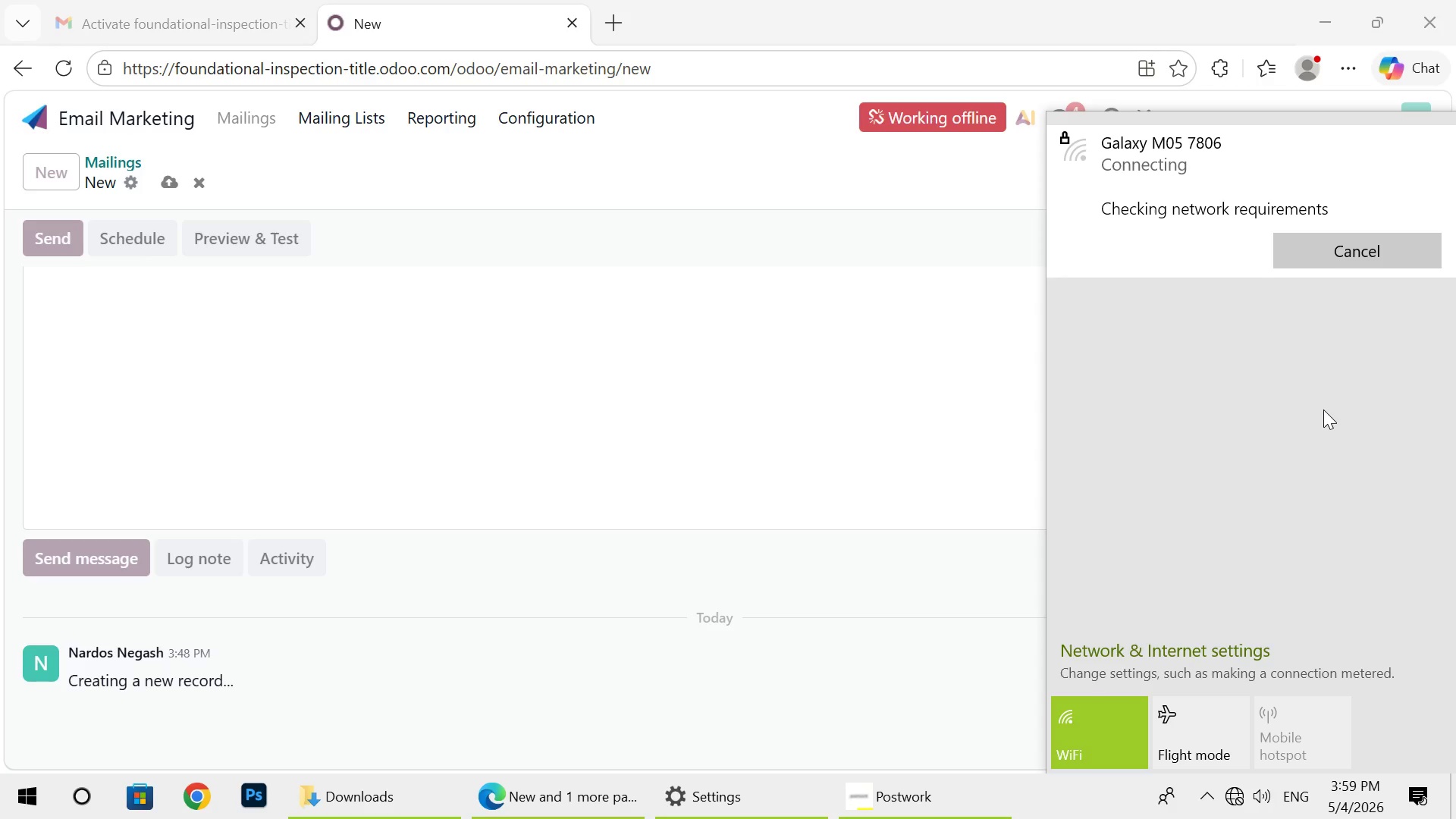 
wait(13.22)
 